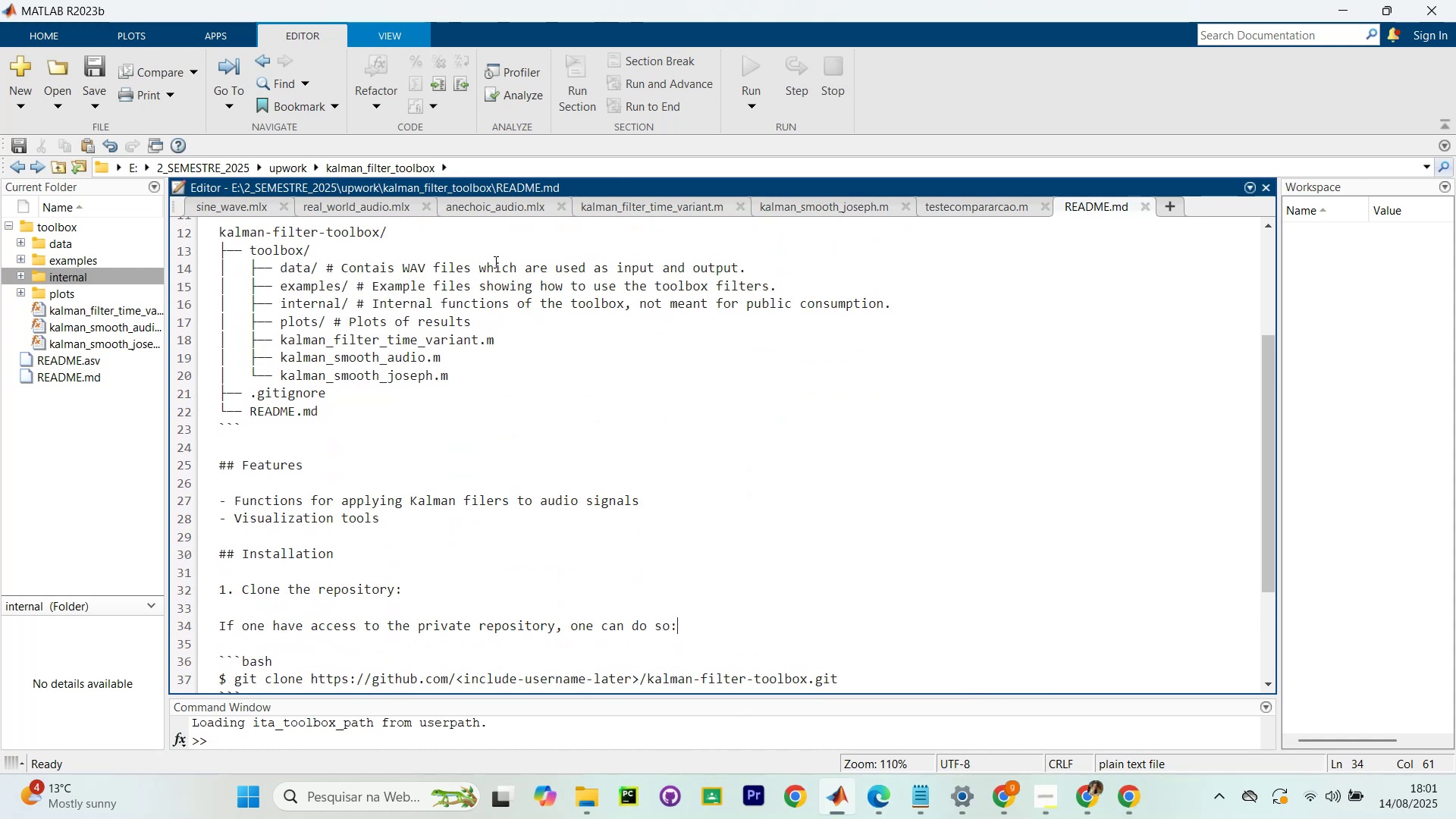 
scroll: coordinate [494, 275], scroll_direction: up, amount: 1.0
 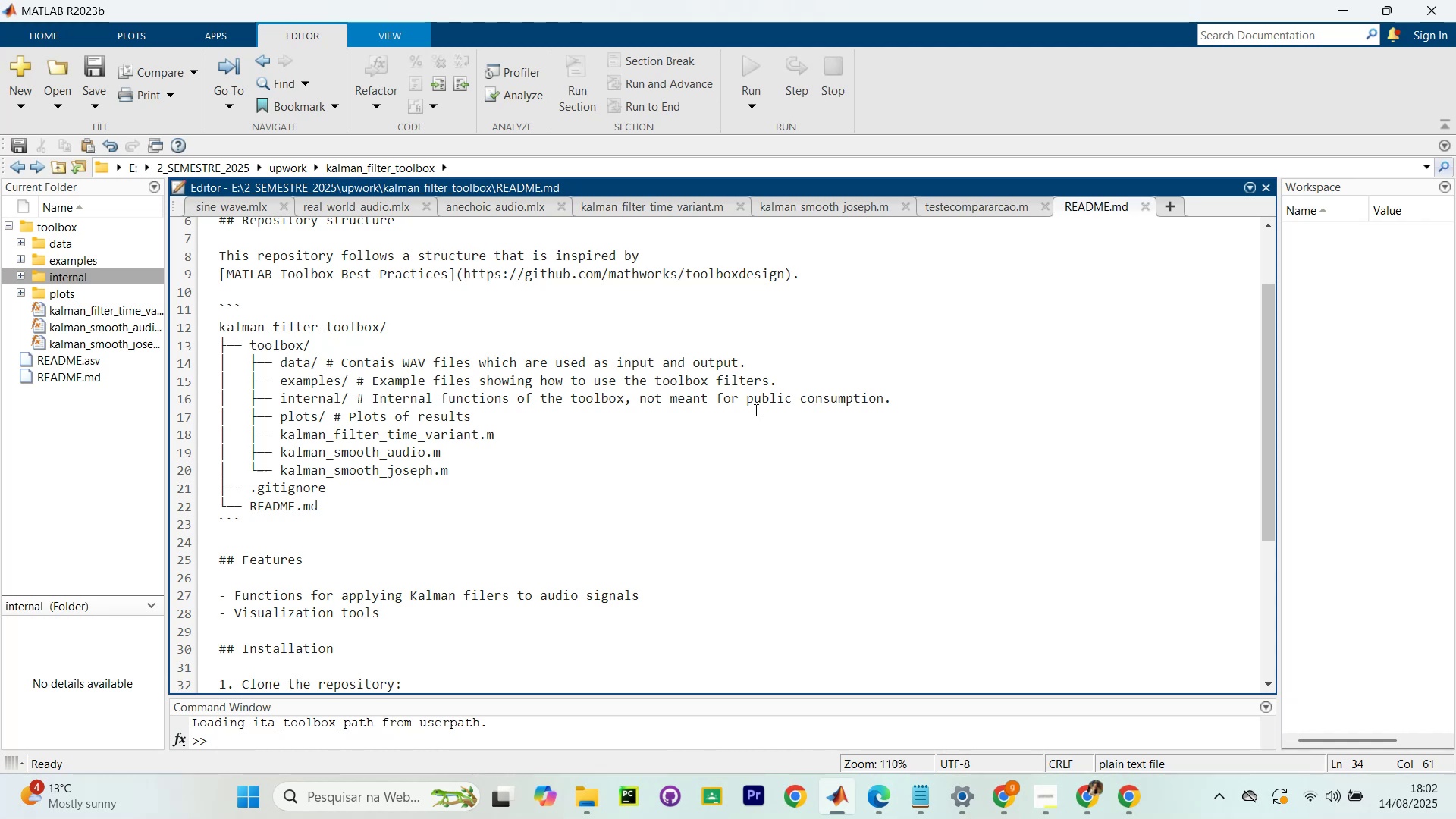 
wait(37.39)
 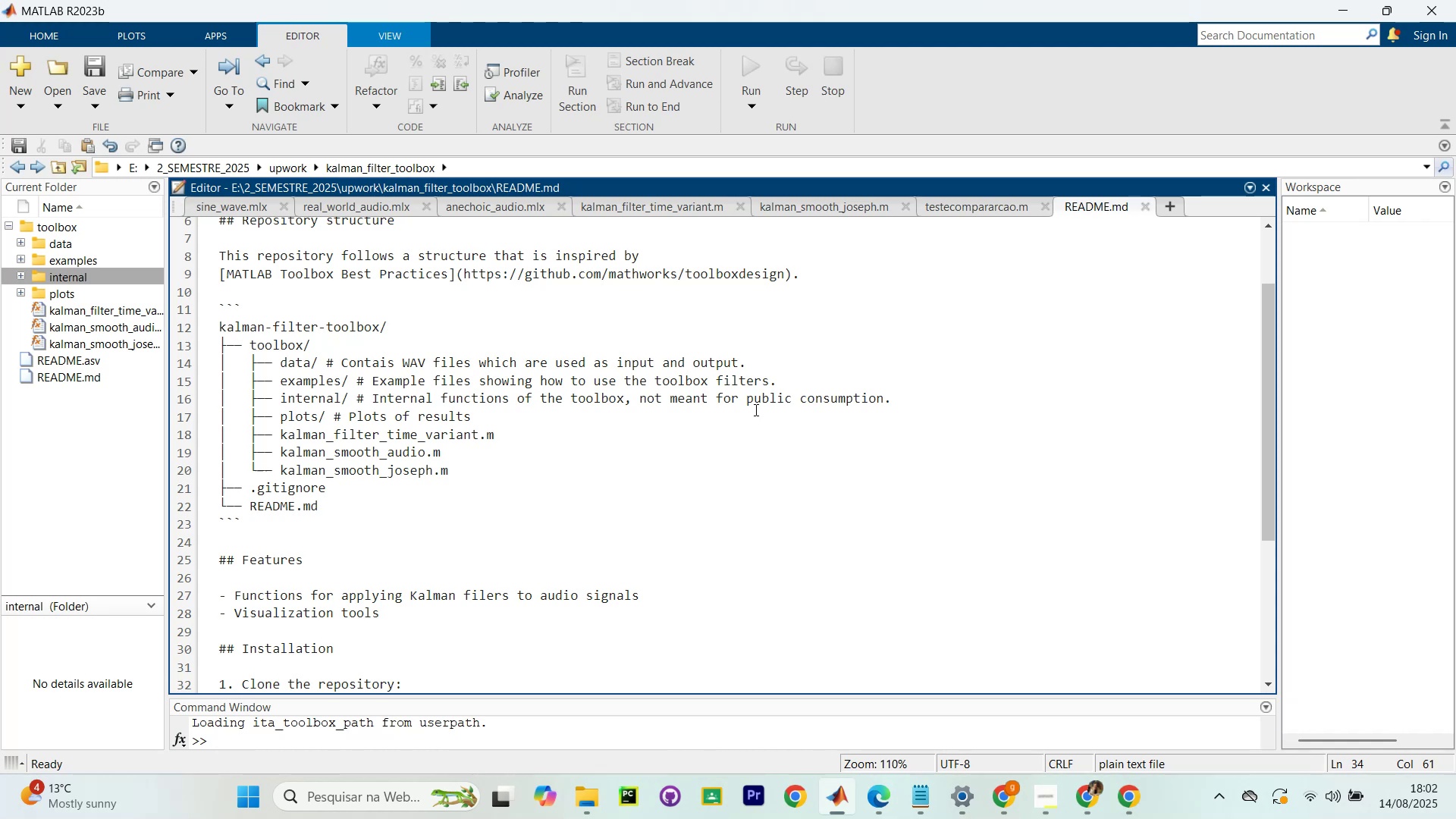 
scroll: coordinate [710, 419], scroll_direction: down, amount: 1.0
 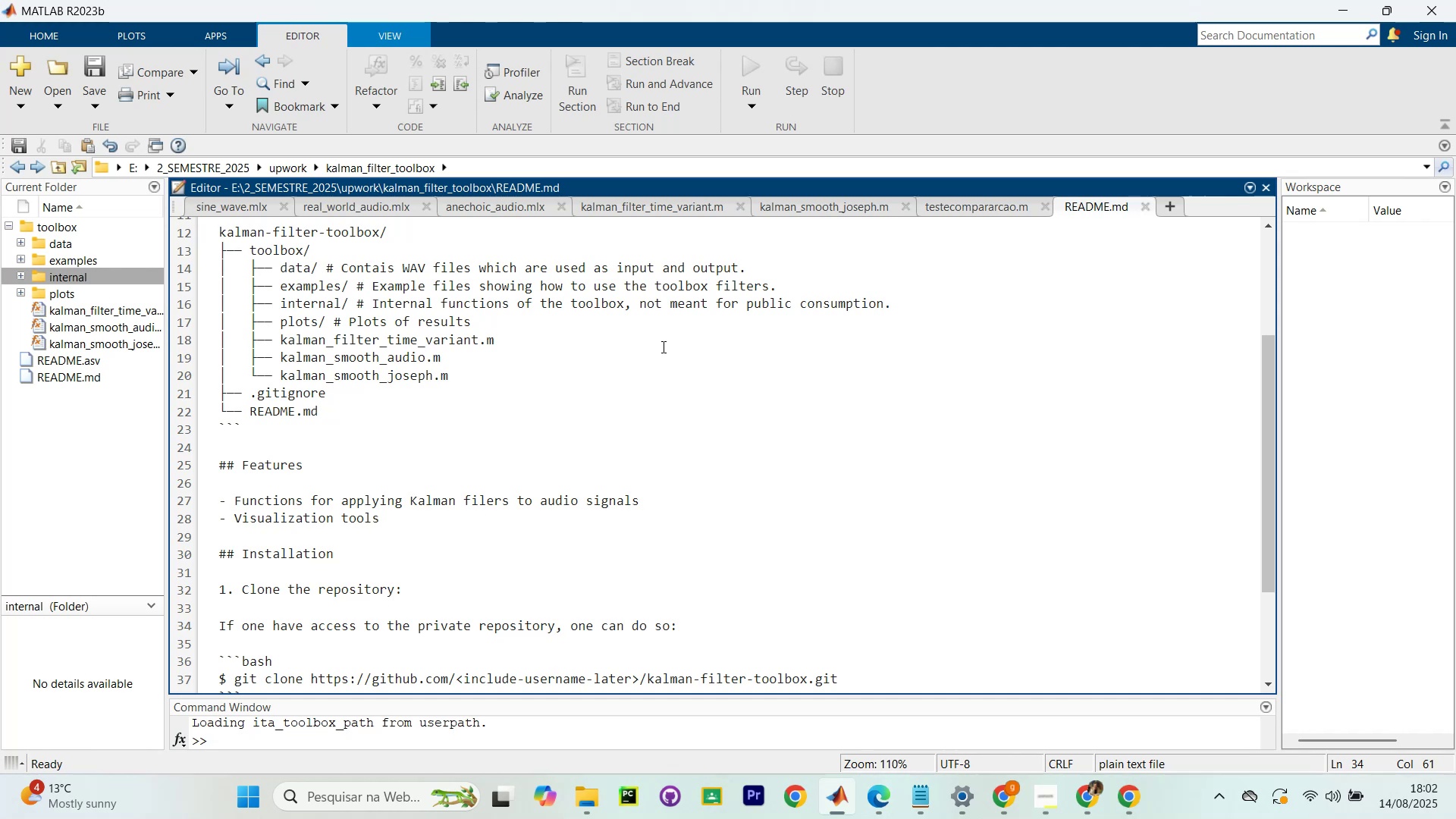 
wait(8.39)
 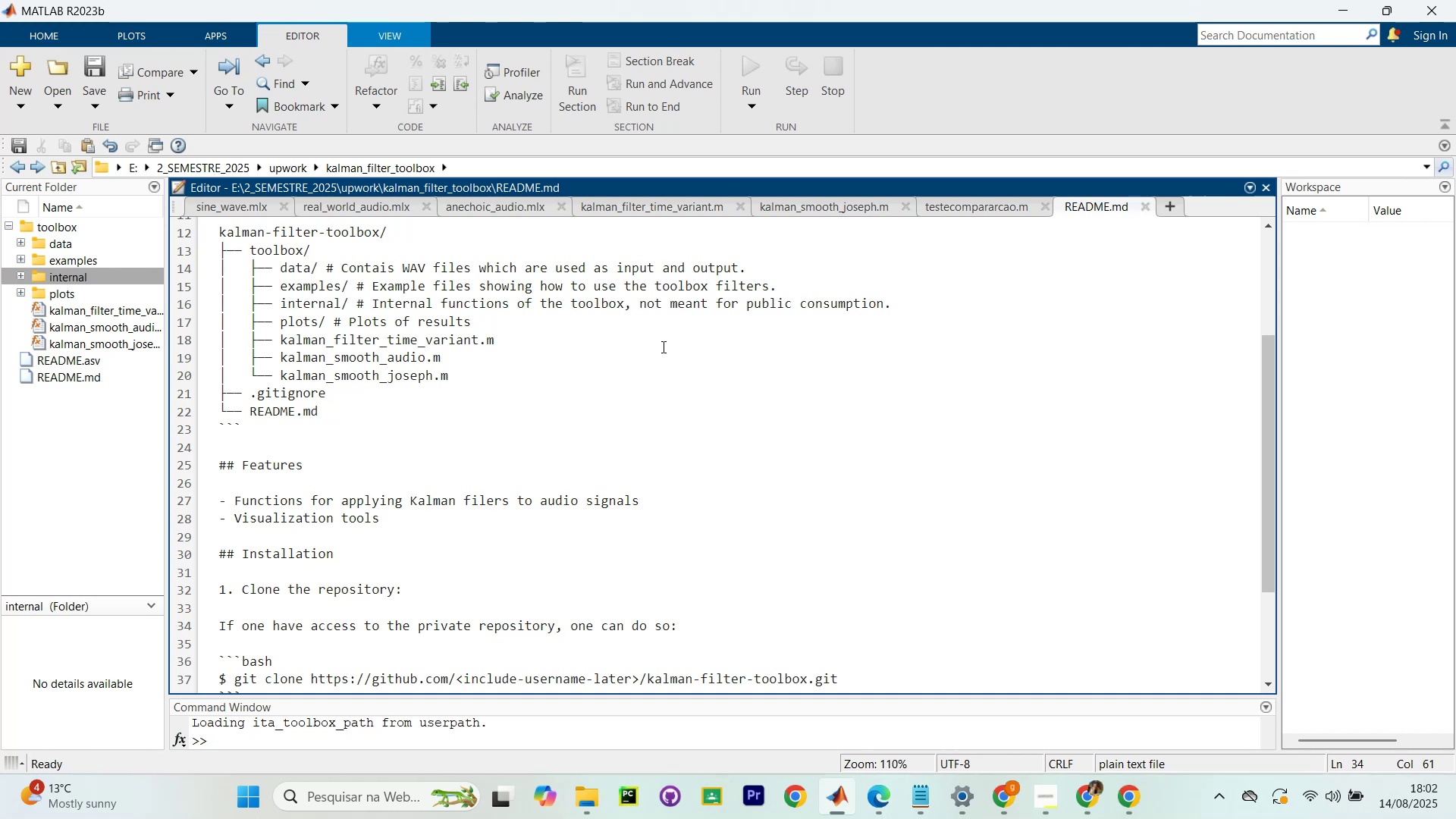 
scroll: coordinate [766, 366], scroll_direction: down, amount: 6.0
 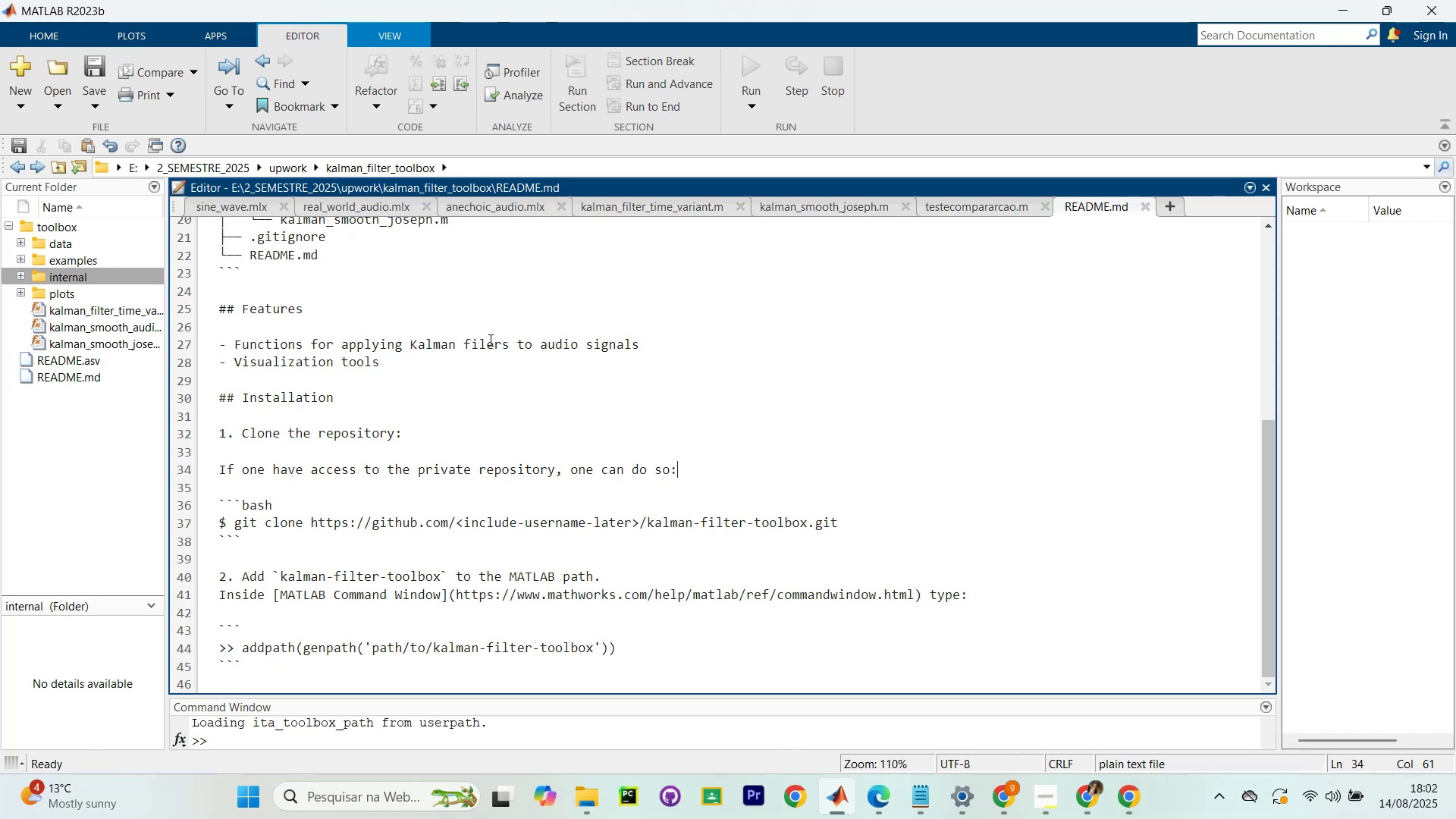 
left_click([487, 342])
 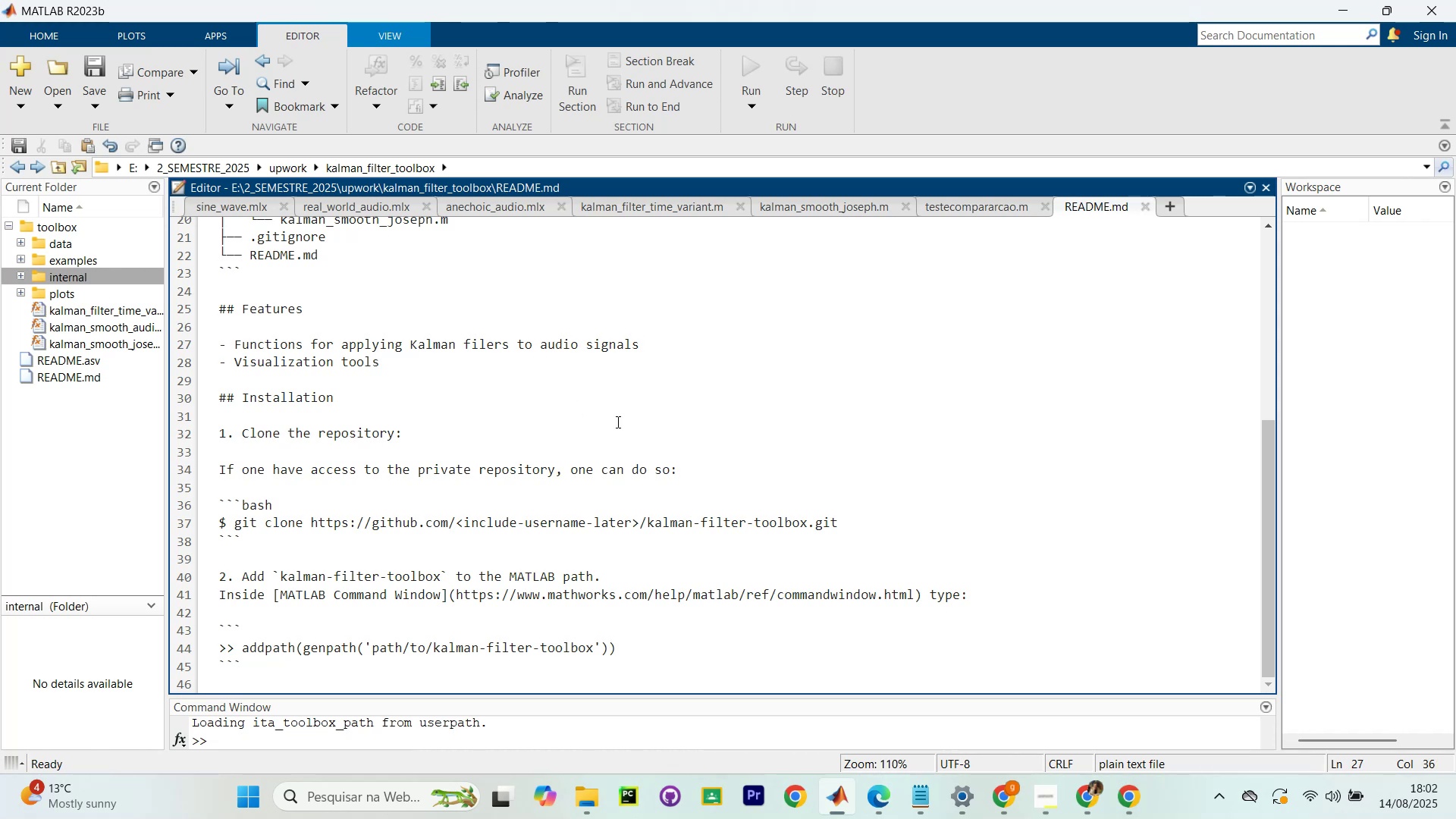 
type(rt)
key(Backspace)
key(Backspace)
type(t)
 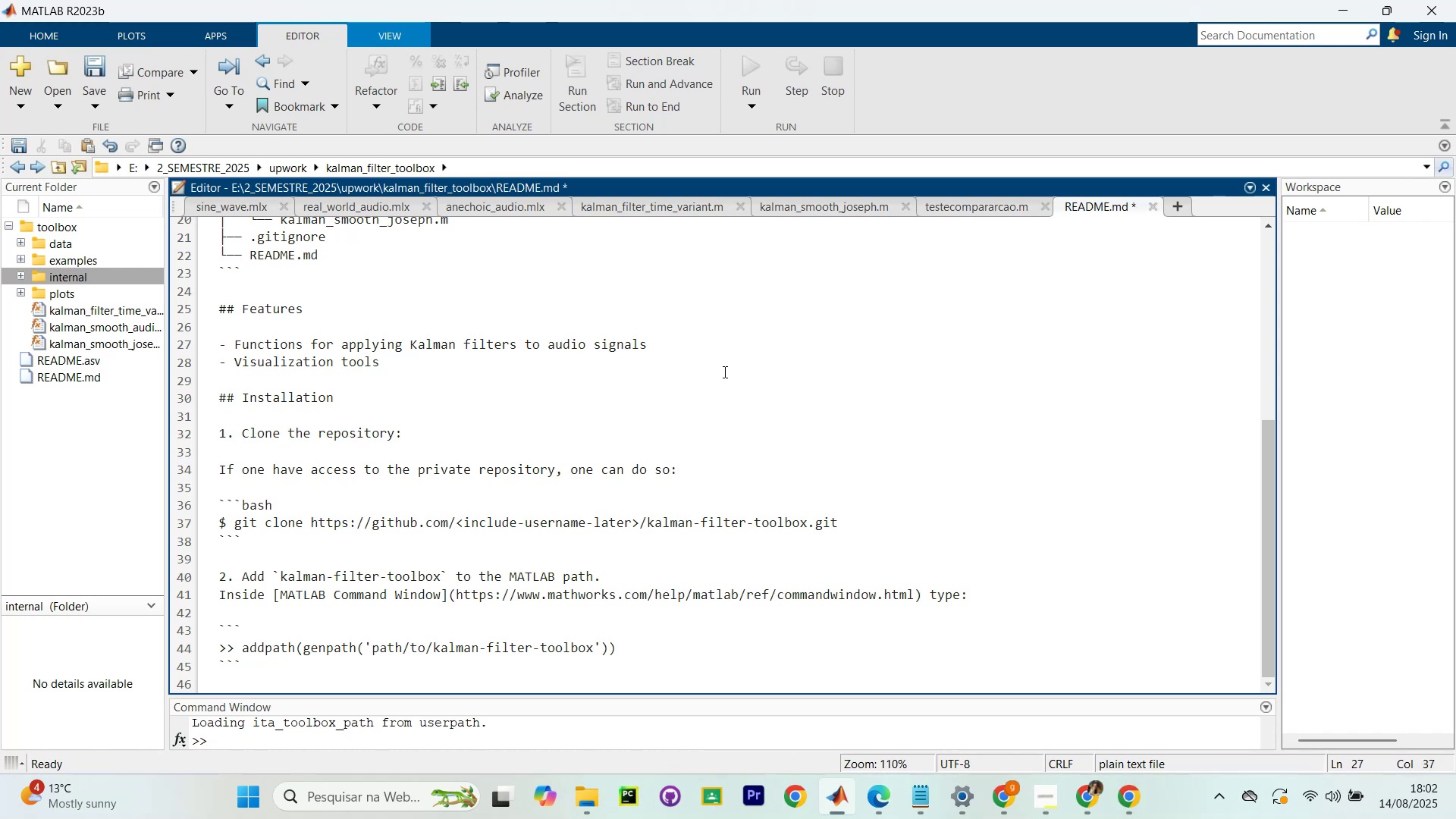 
wait(5.65)
 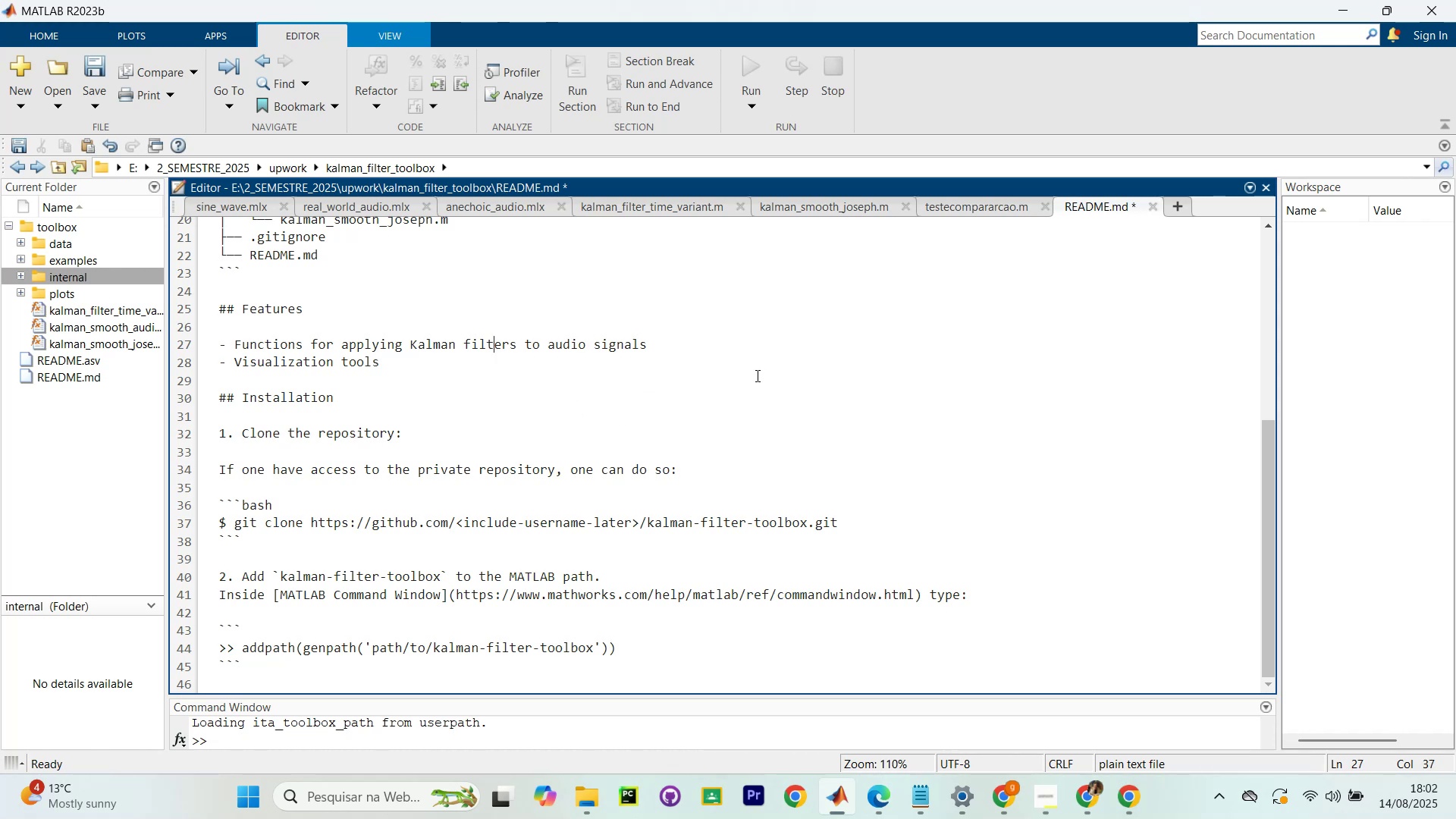 
scroll: coordinate [753, 508], scroll_direction: down, amount: 18.0
 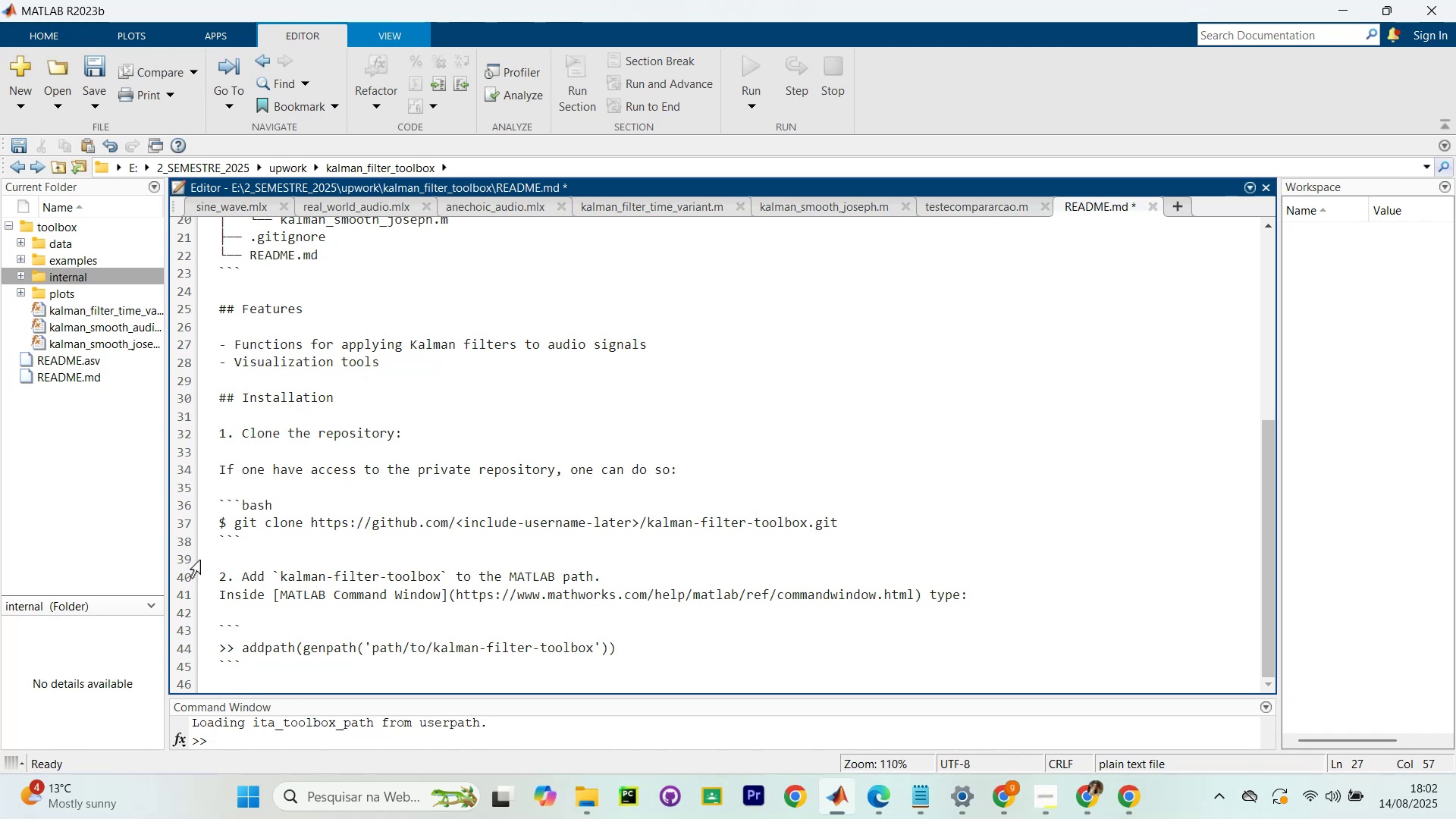 
scroll: coordinate [896, 570], scroll_direction: down, amount: 12.0
 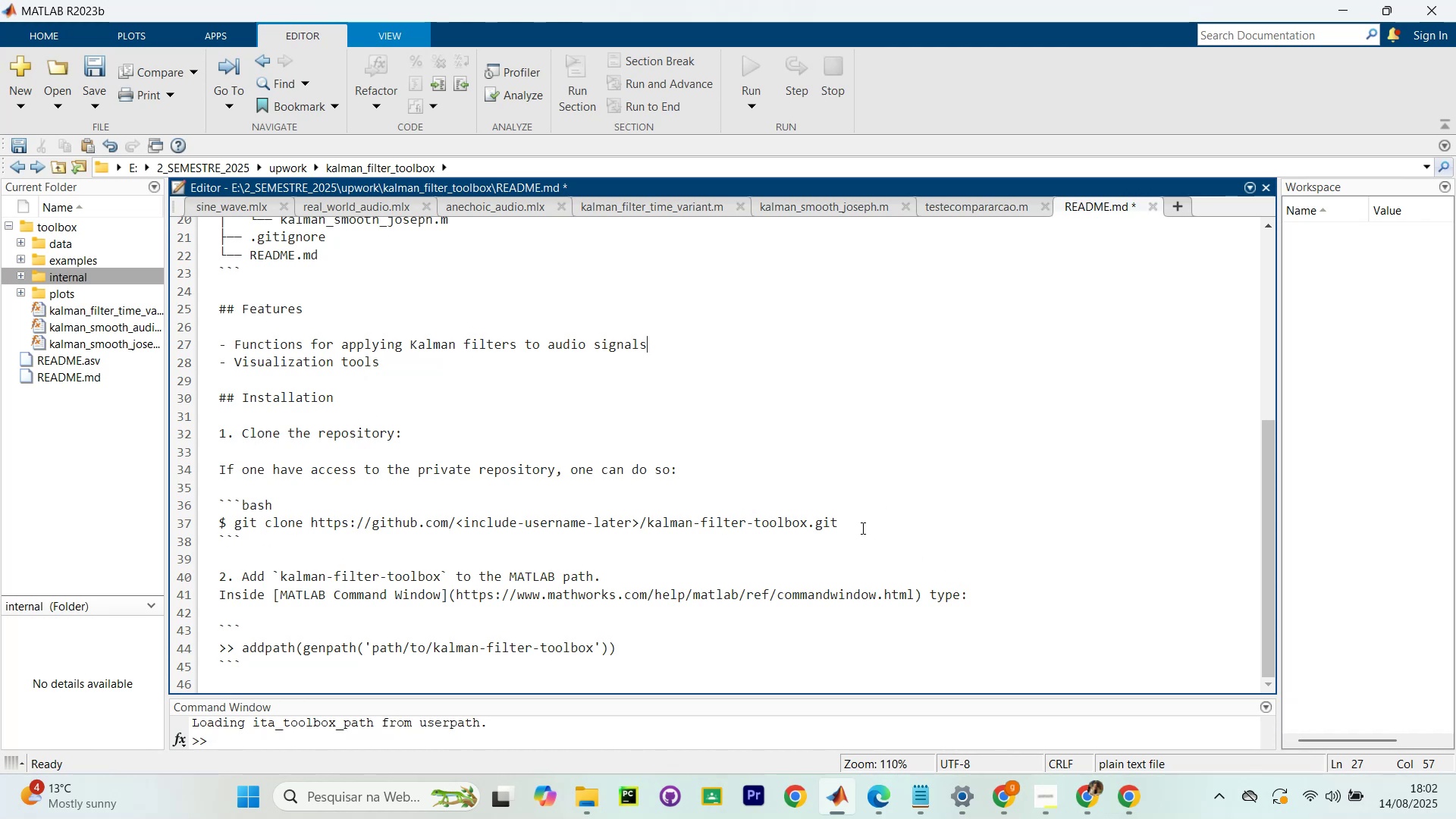 
left_click([857, 521])
 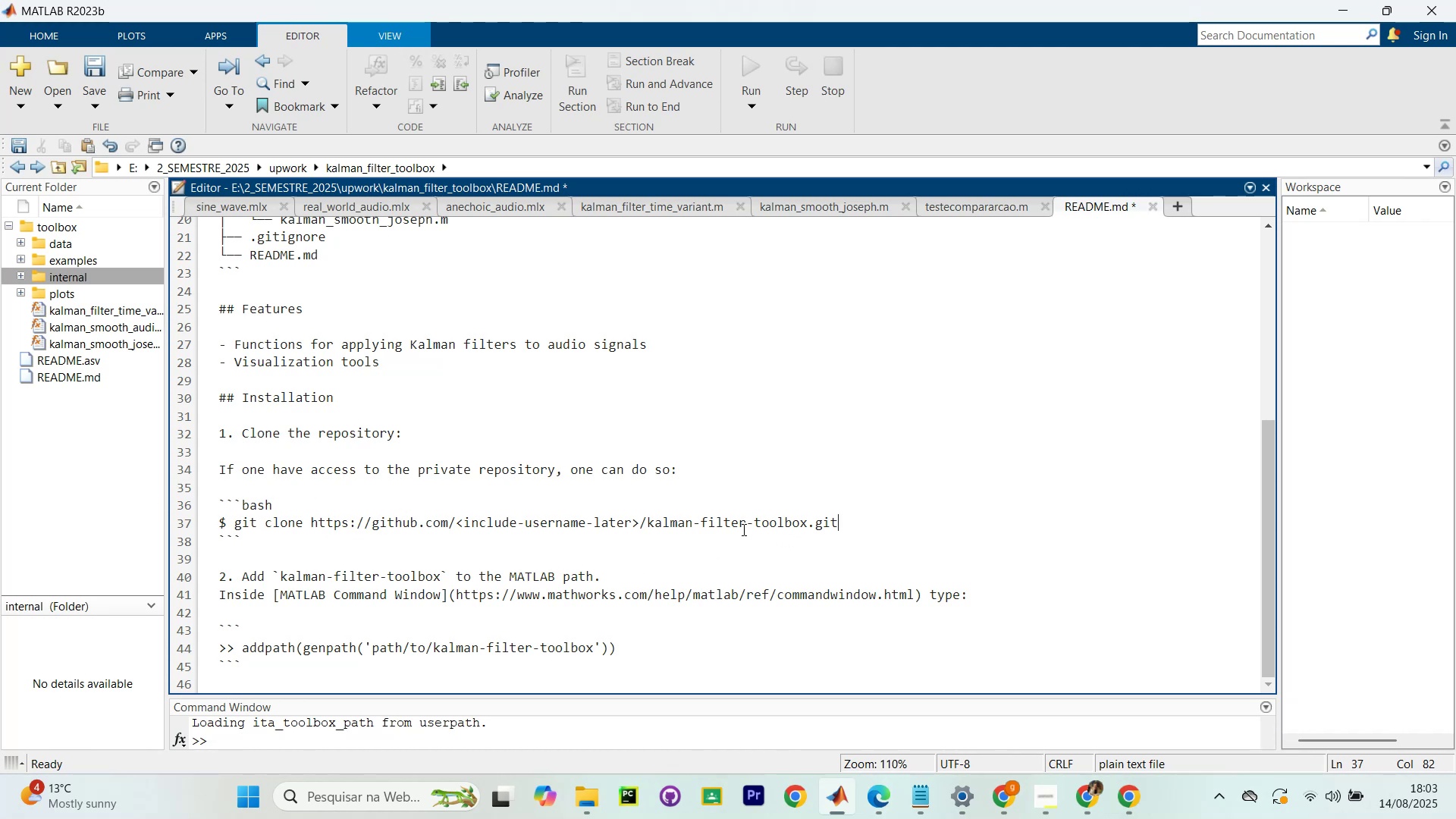 
wait(7.97)
 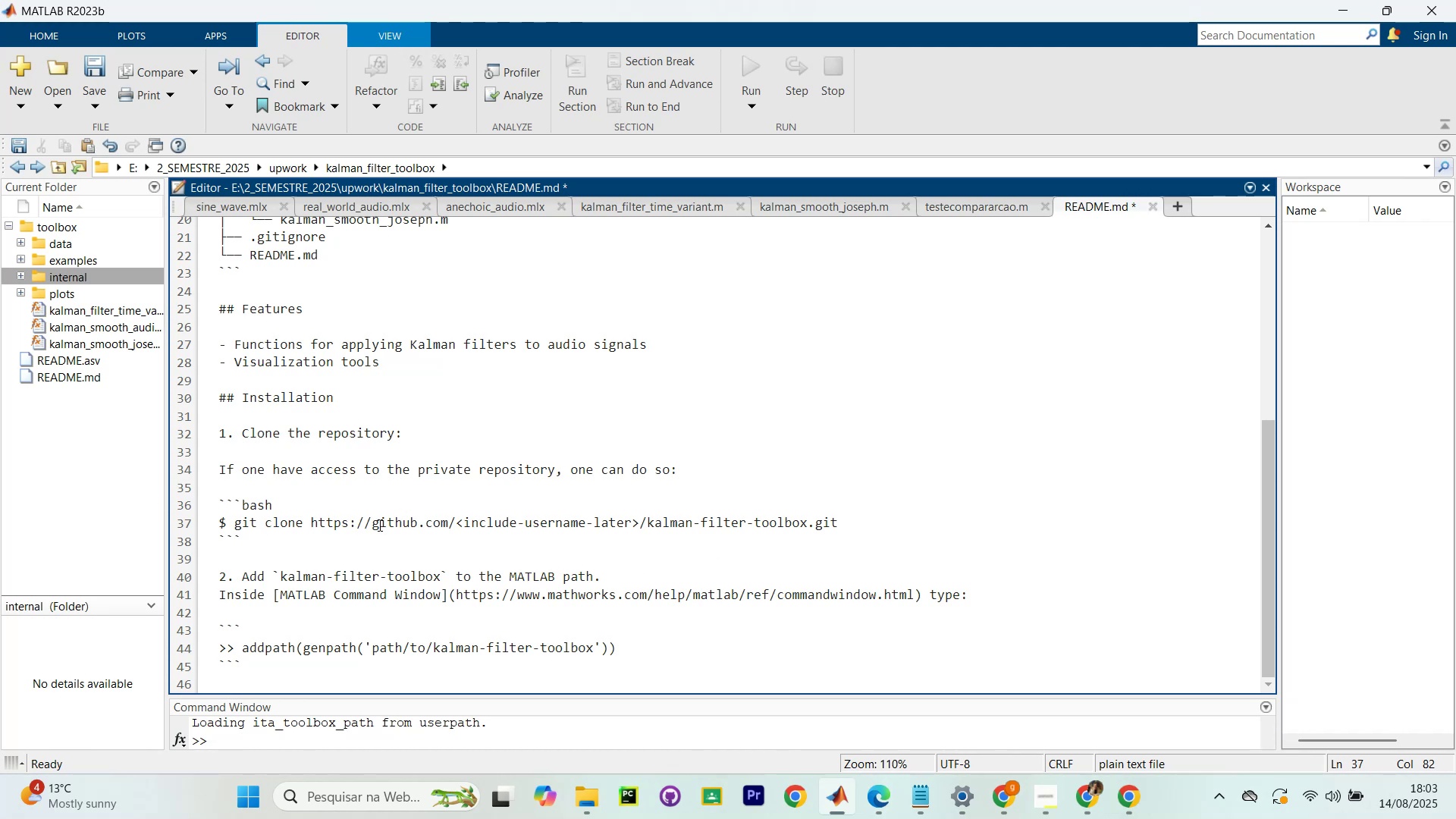 
scroll: coordinate [776, 586], scroll_direction: down, amount: 8.0
 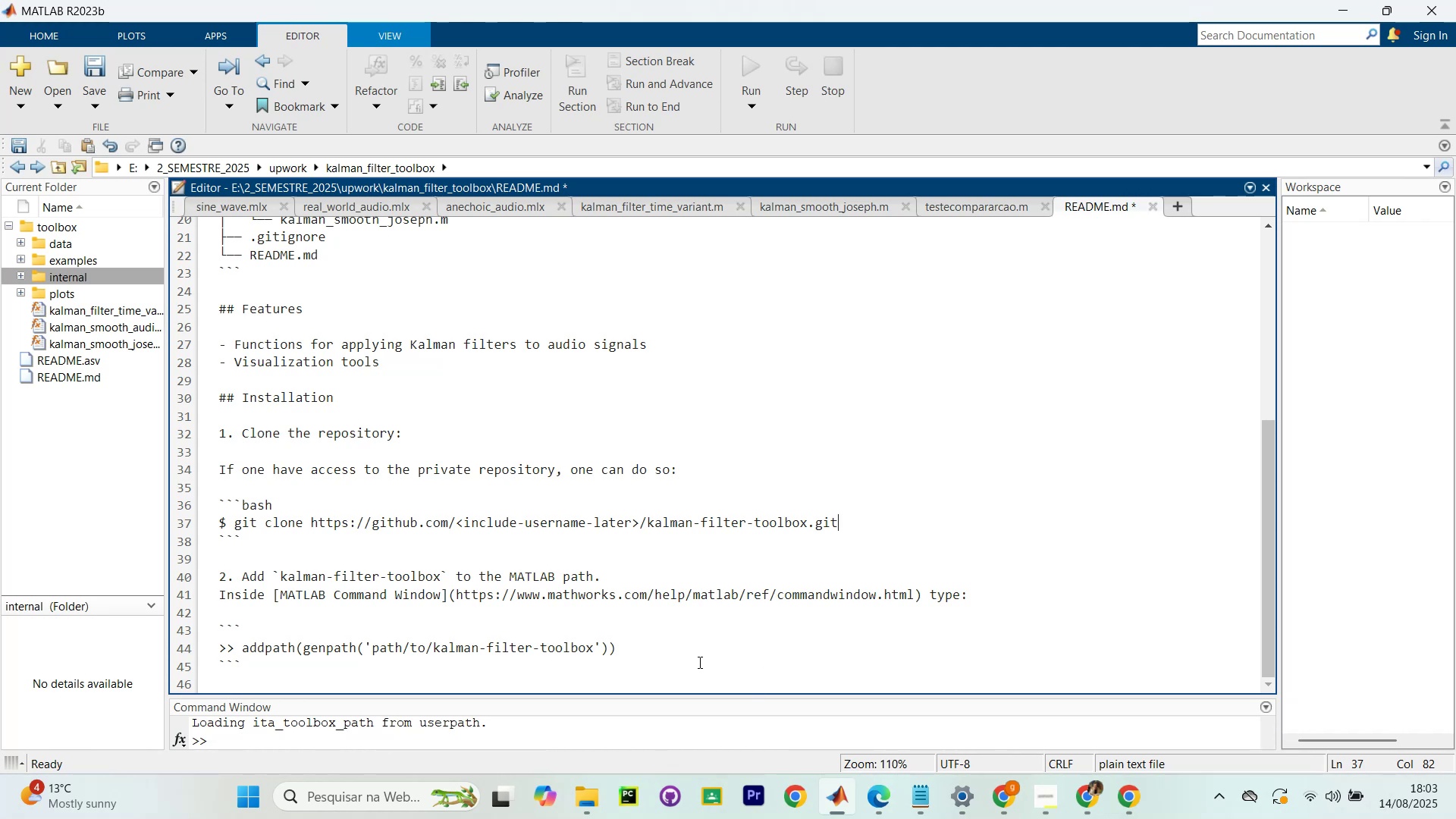 
left_click([696, 657])
 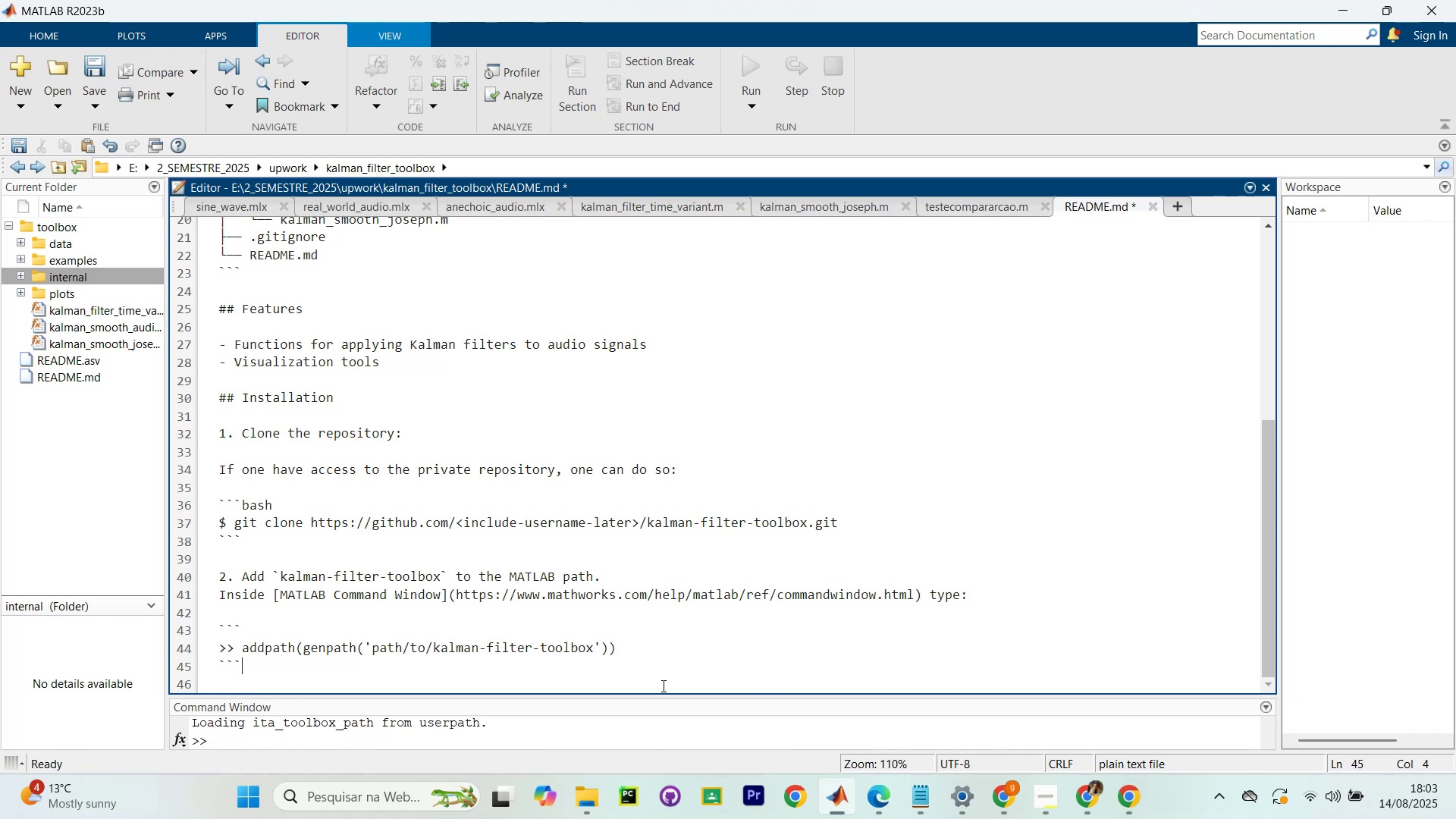 
scroll: coordinate [627, 650], scroll_direction: up, amount: 8.0
 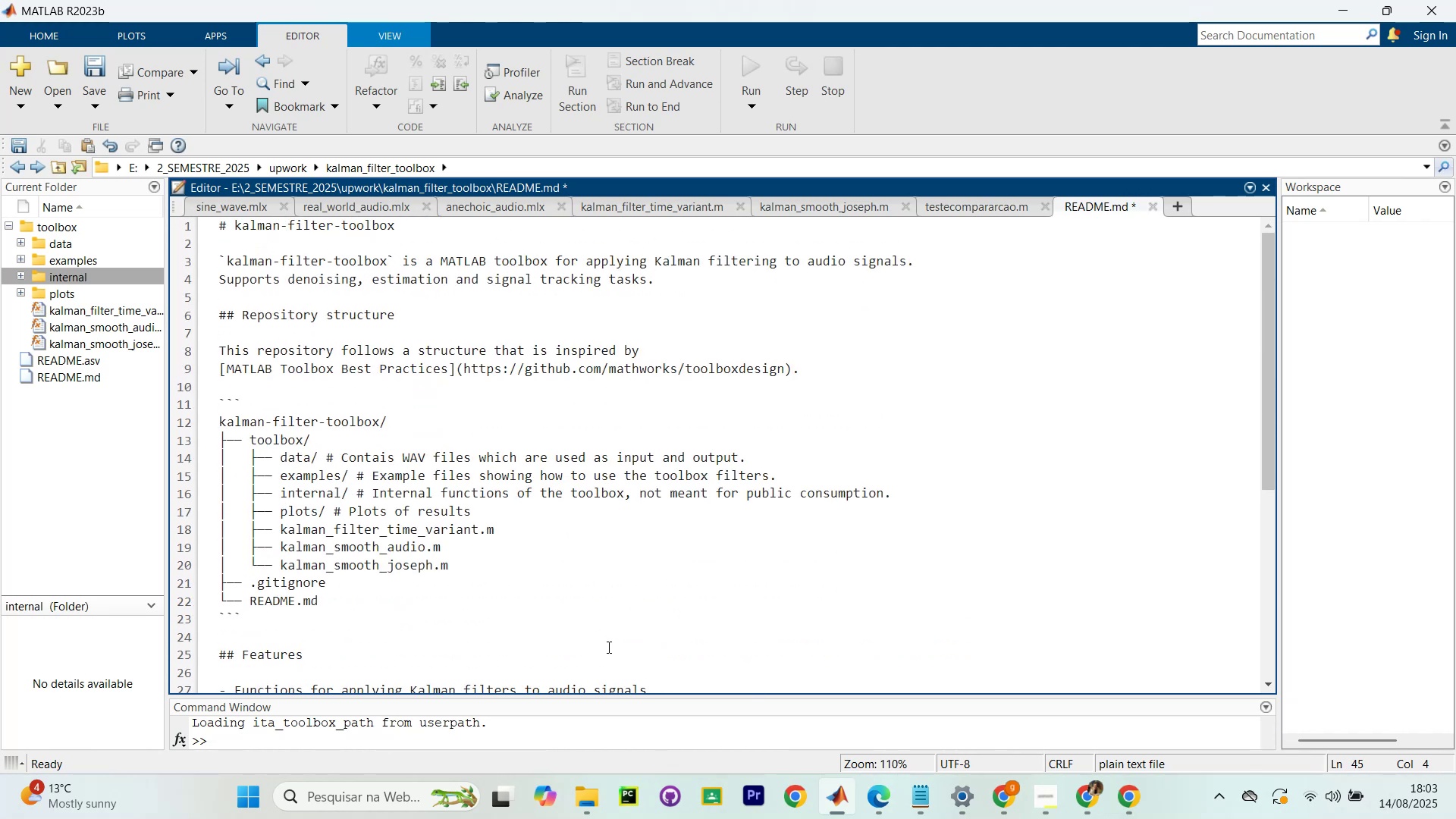 
scroll: coordinate [607, 642], scroll_direction: down, amount: 7.0
 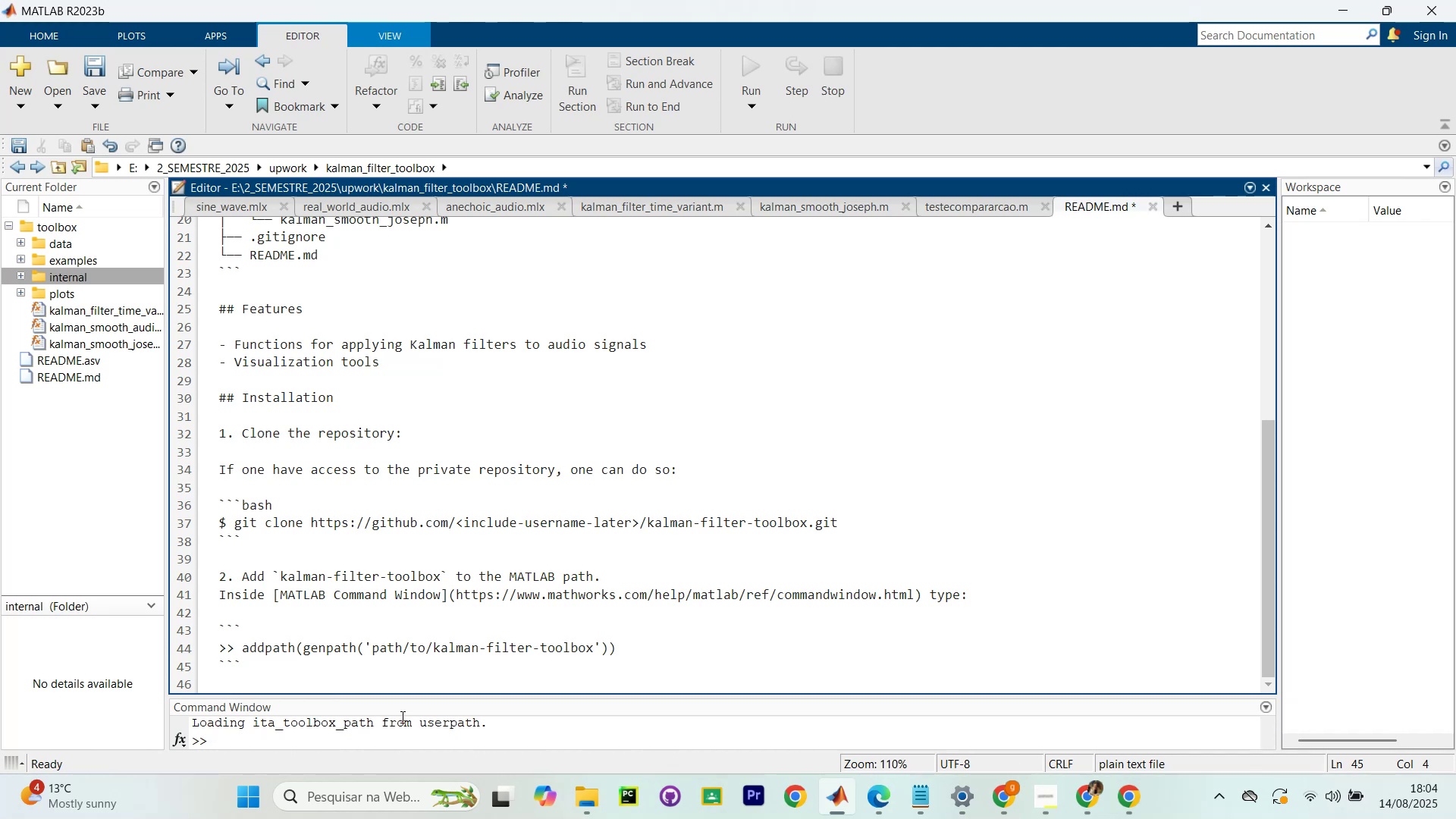 
wait(48.53)
 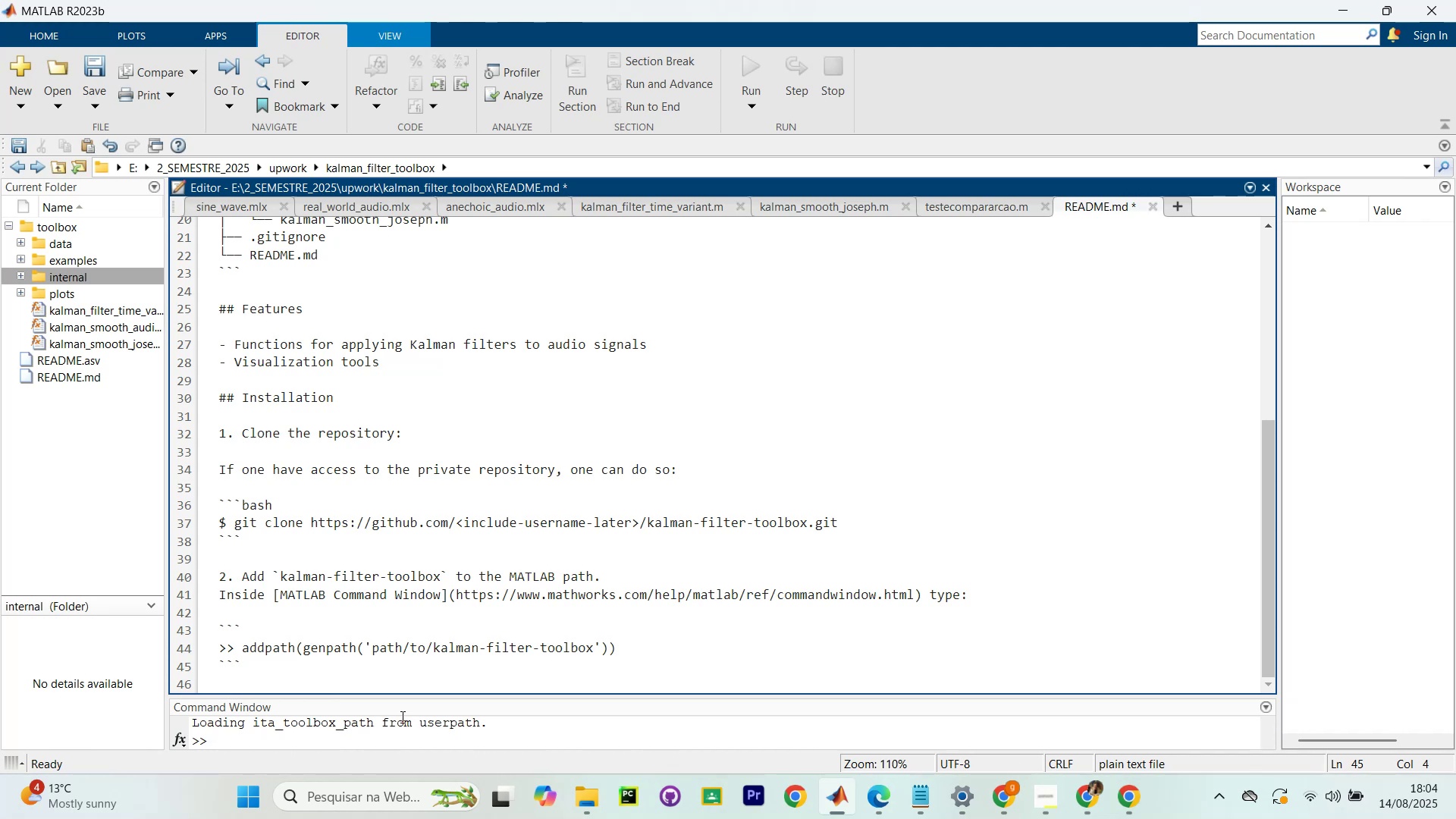 
left_click([595, 638])
 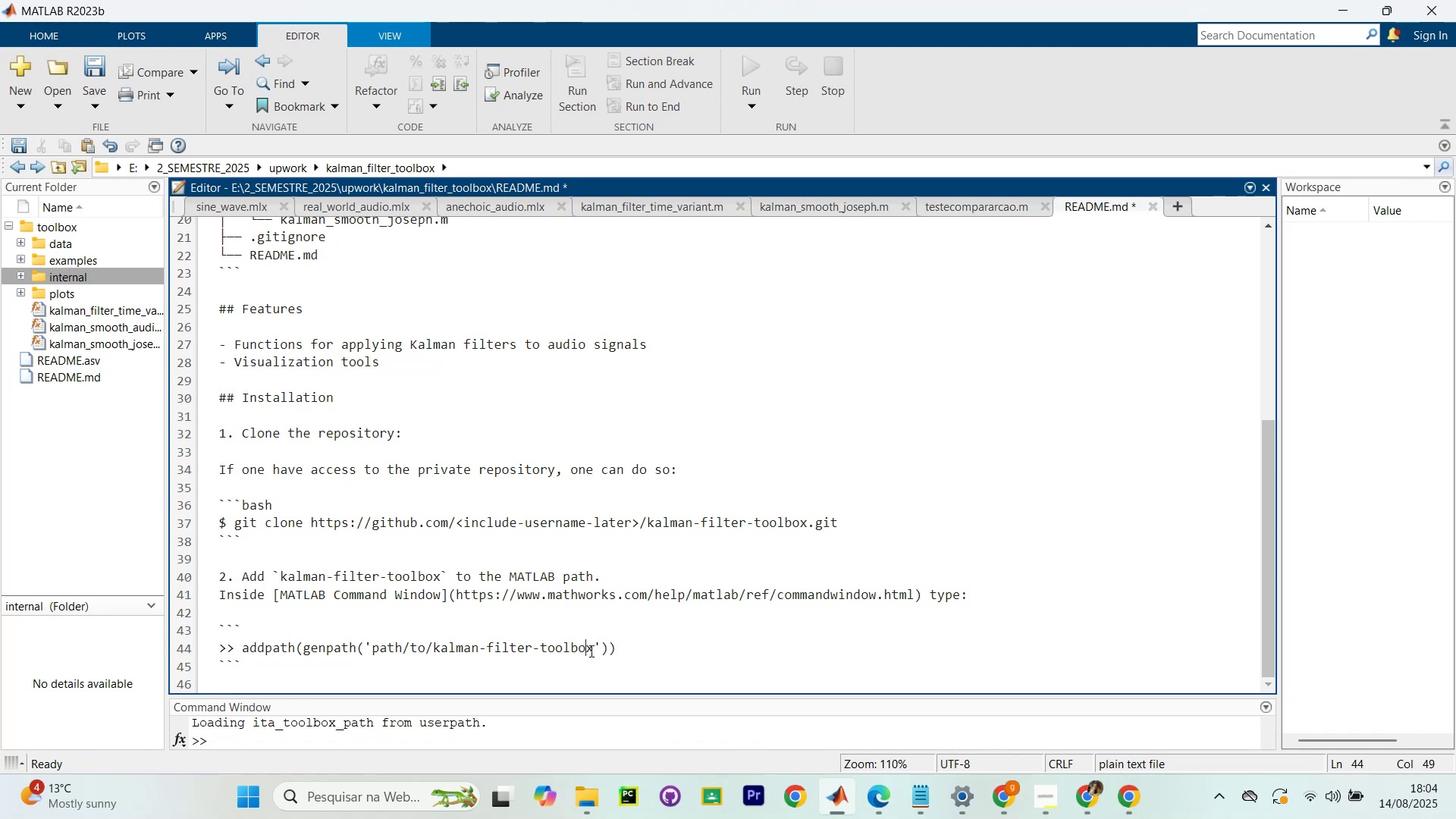 
left_click([595, 648])
 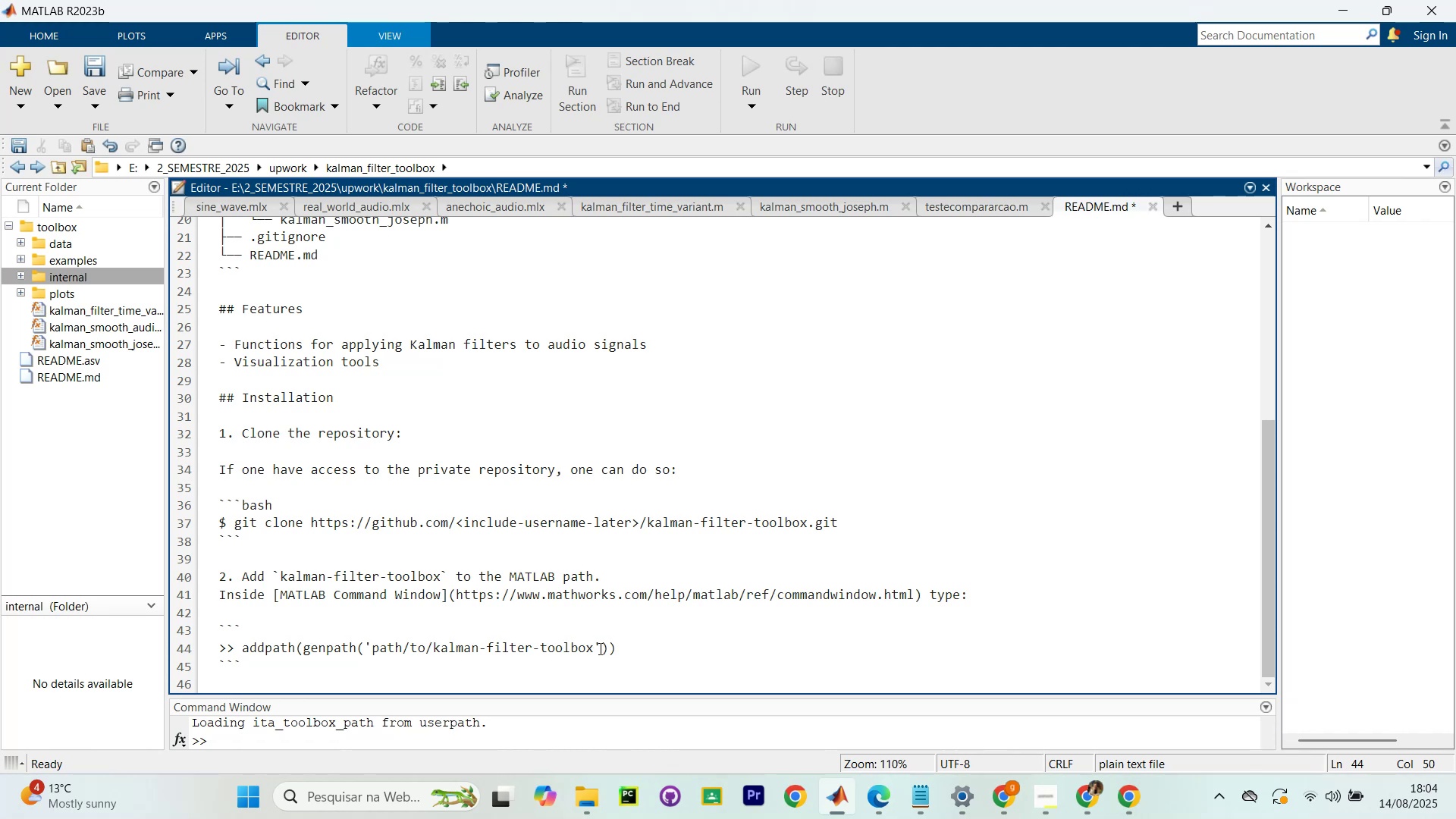 
key(Unknown)
 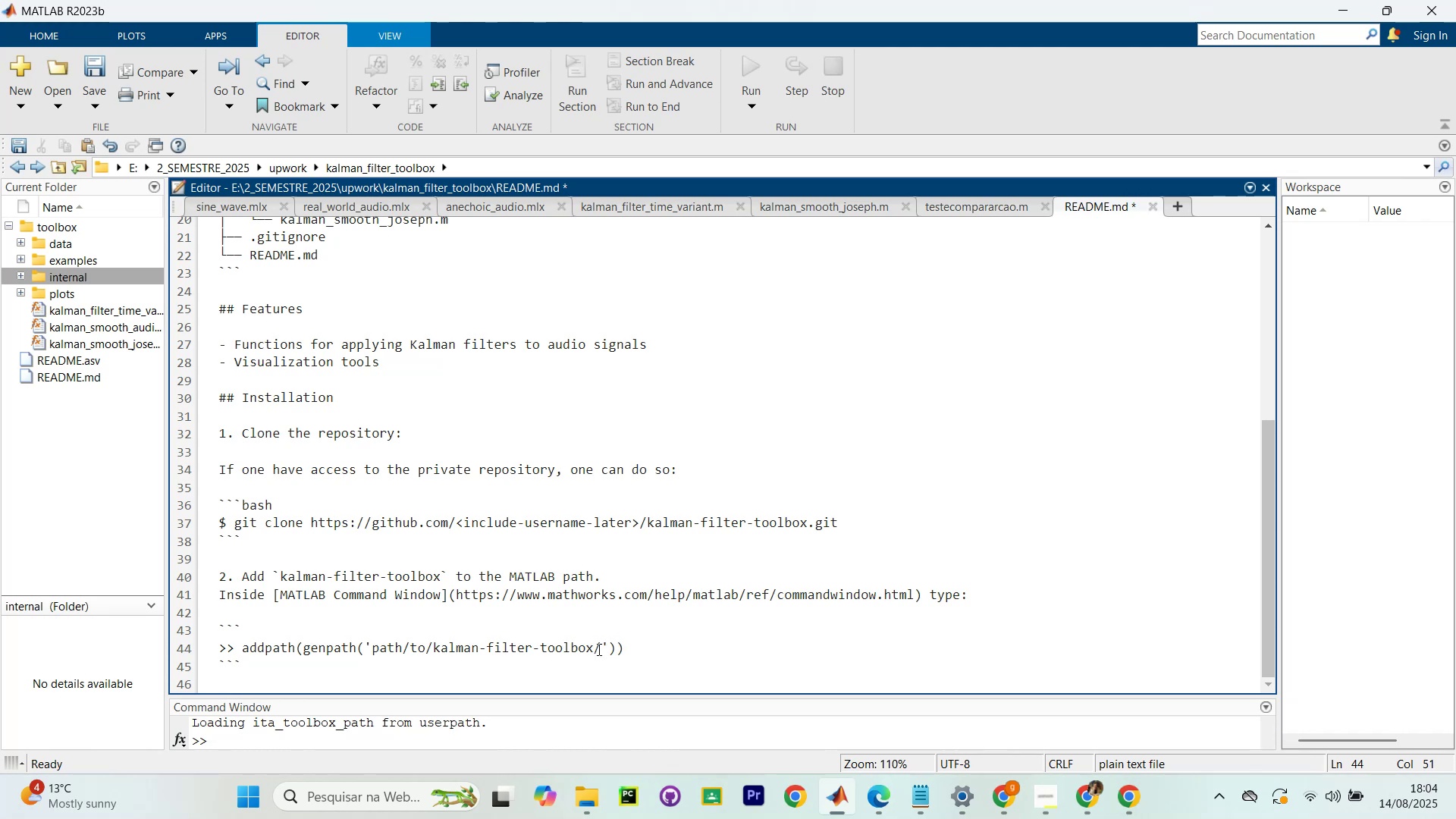 
type(toolbox)
 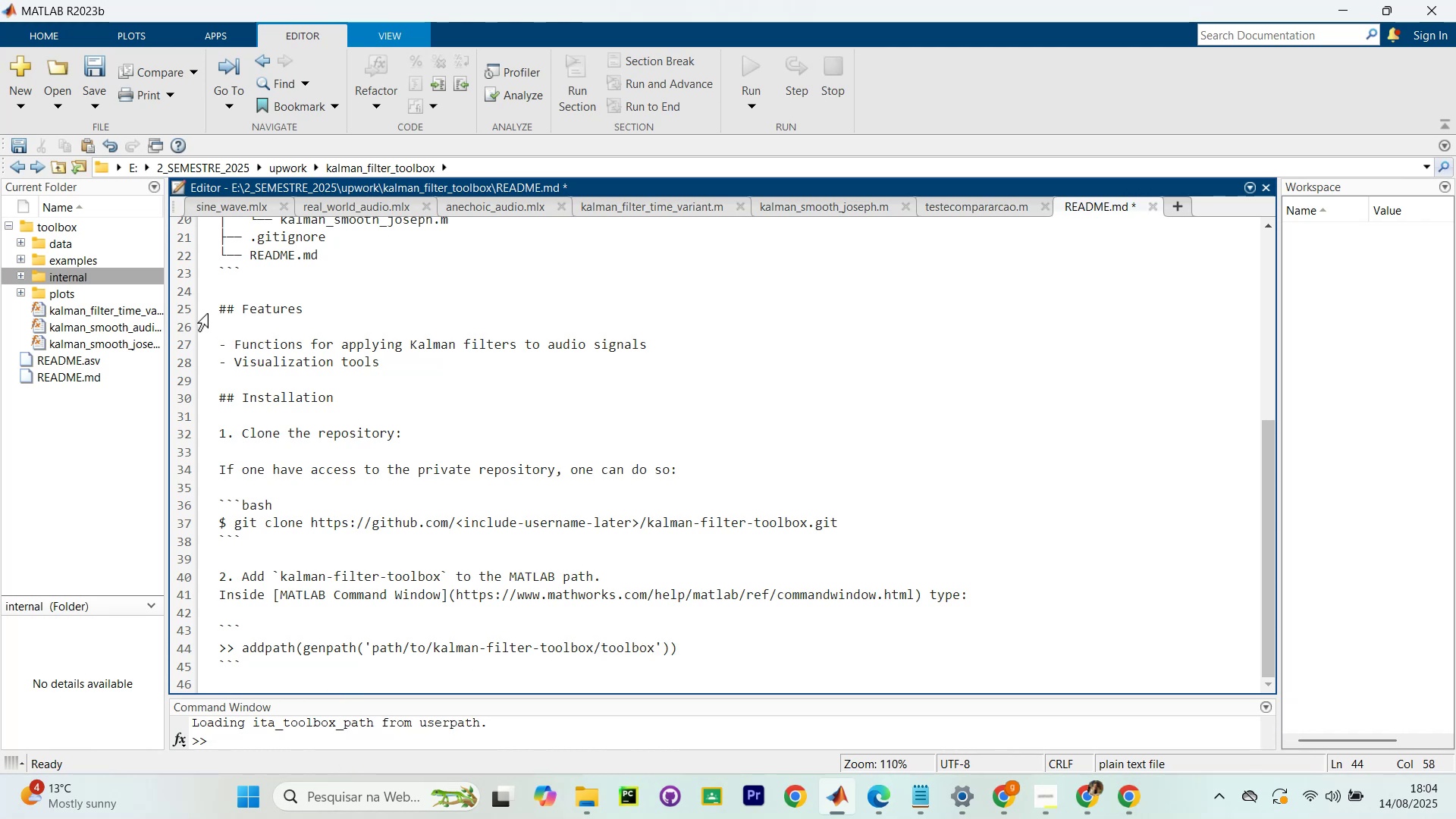 
left_click([340, 168])
 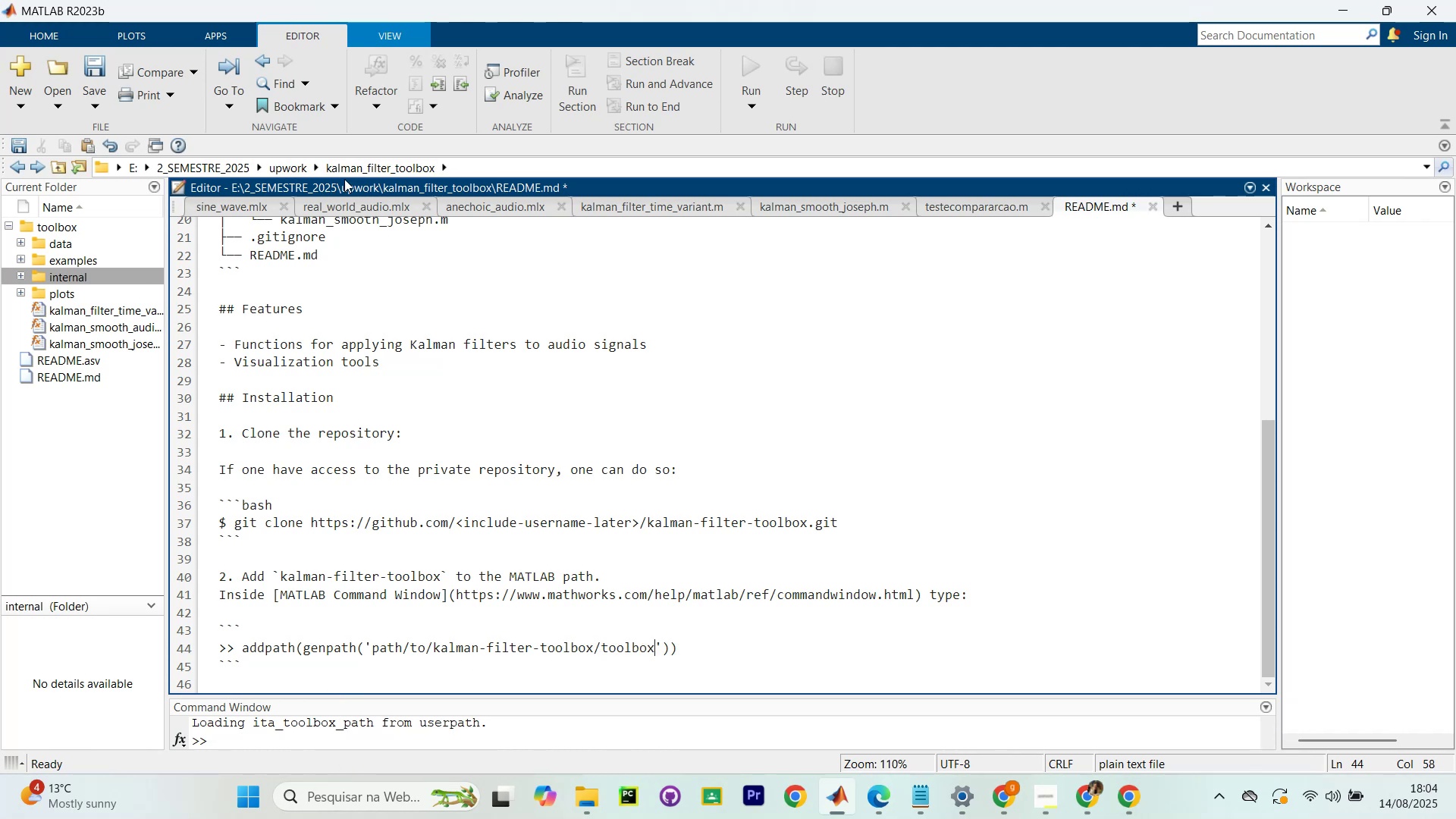 
left_click([349, 169])
 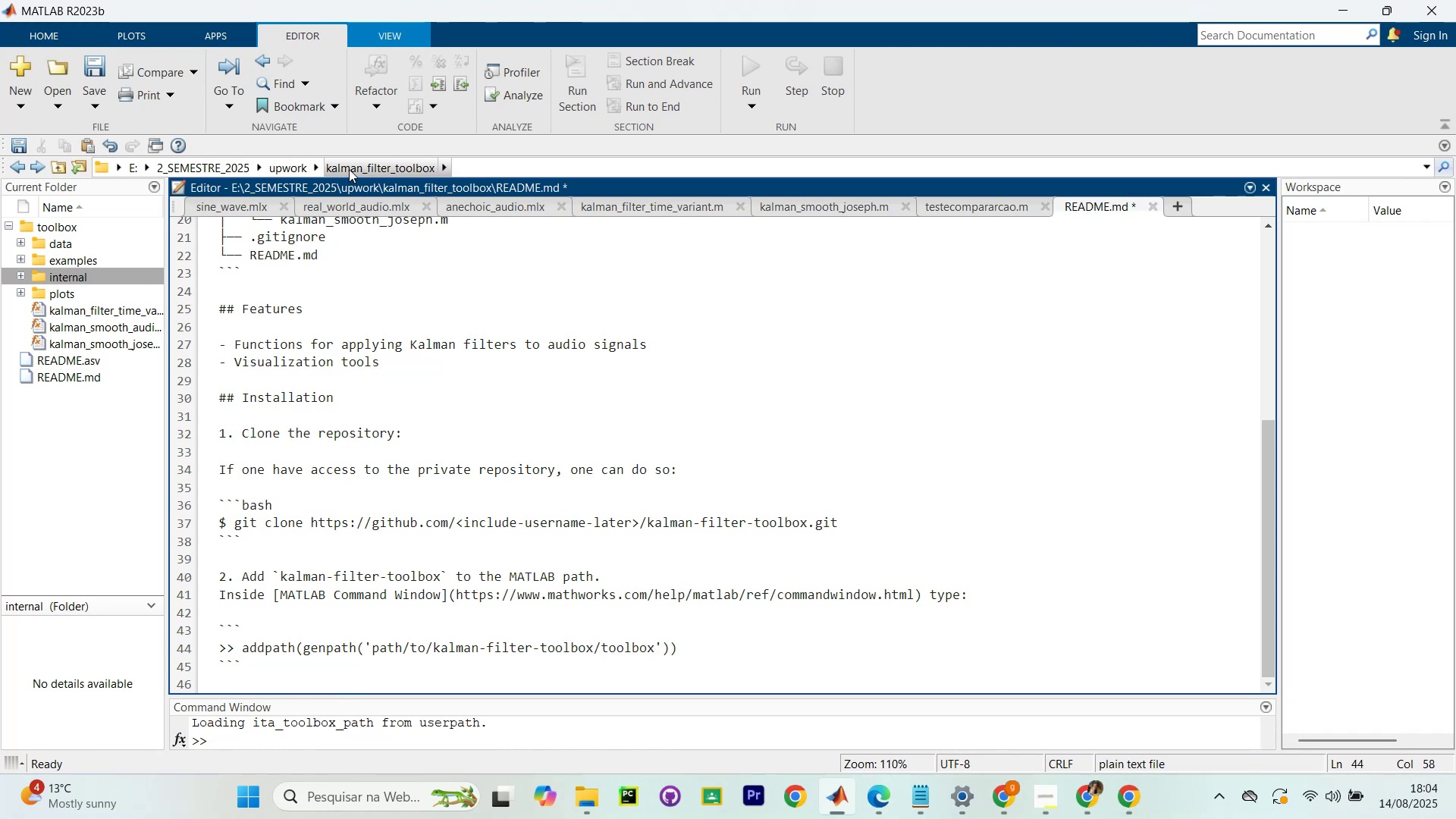 
double_click([350, 168])
 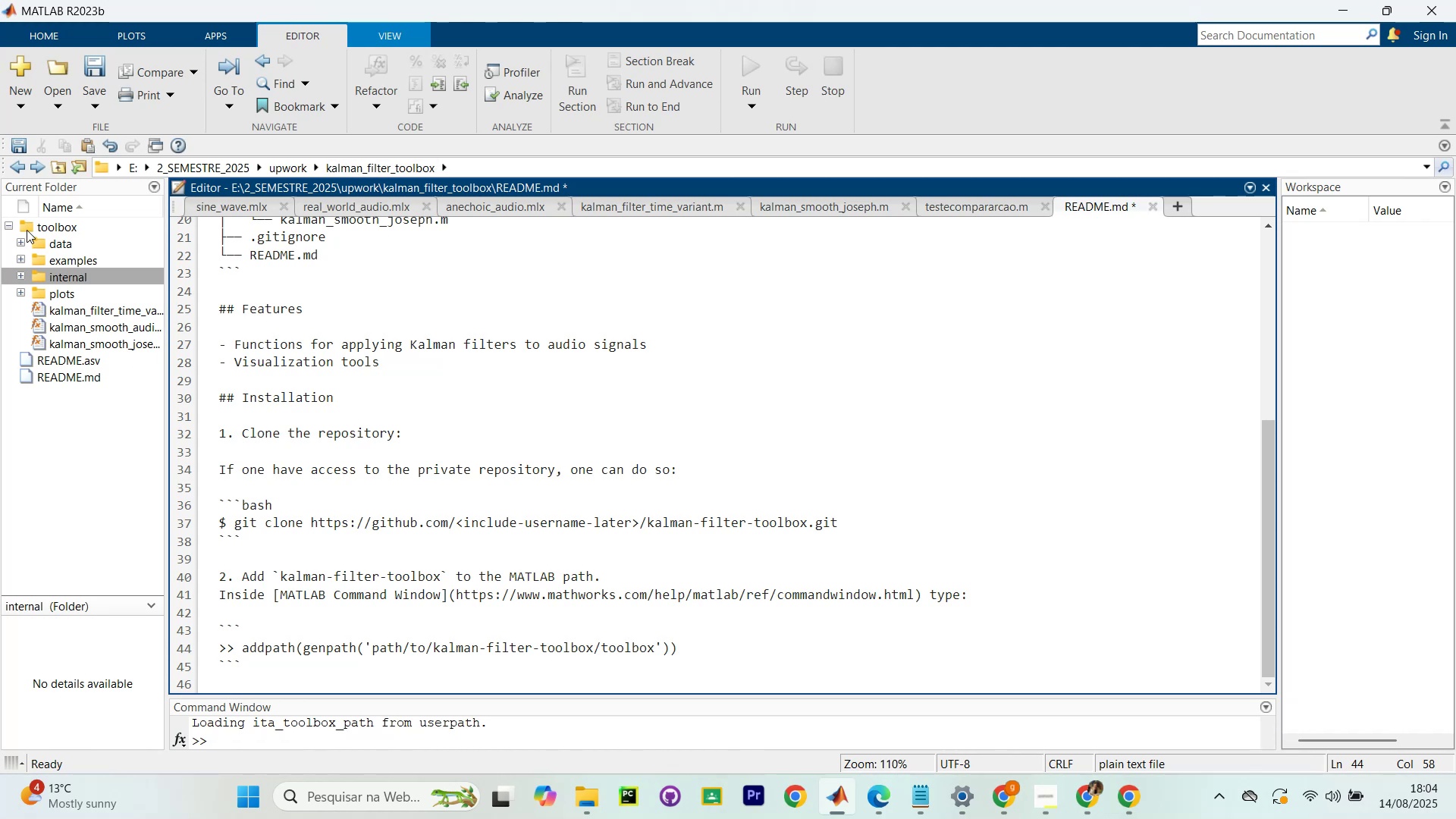 
left_click([11, 225])
 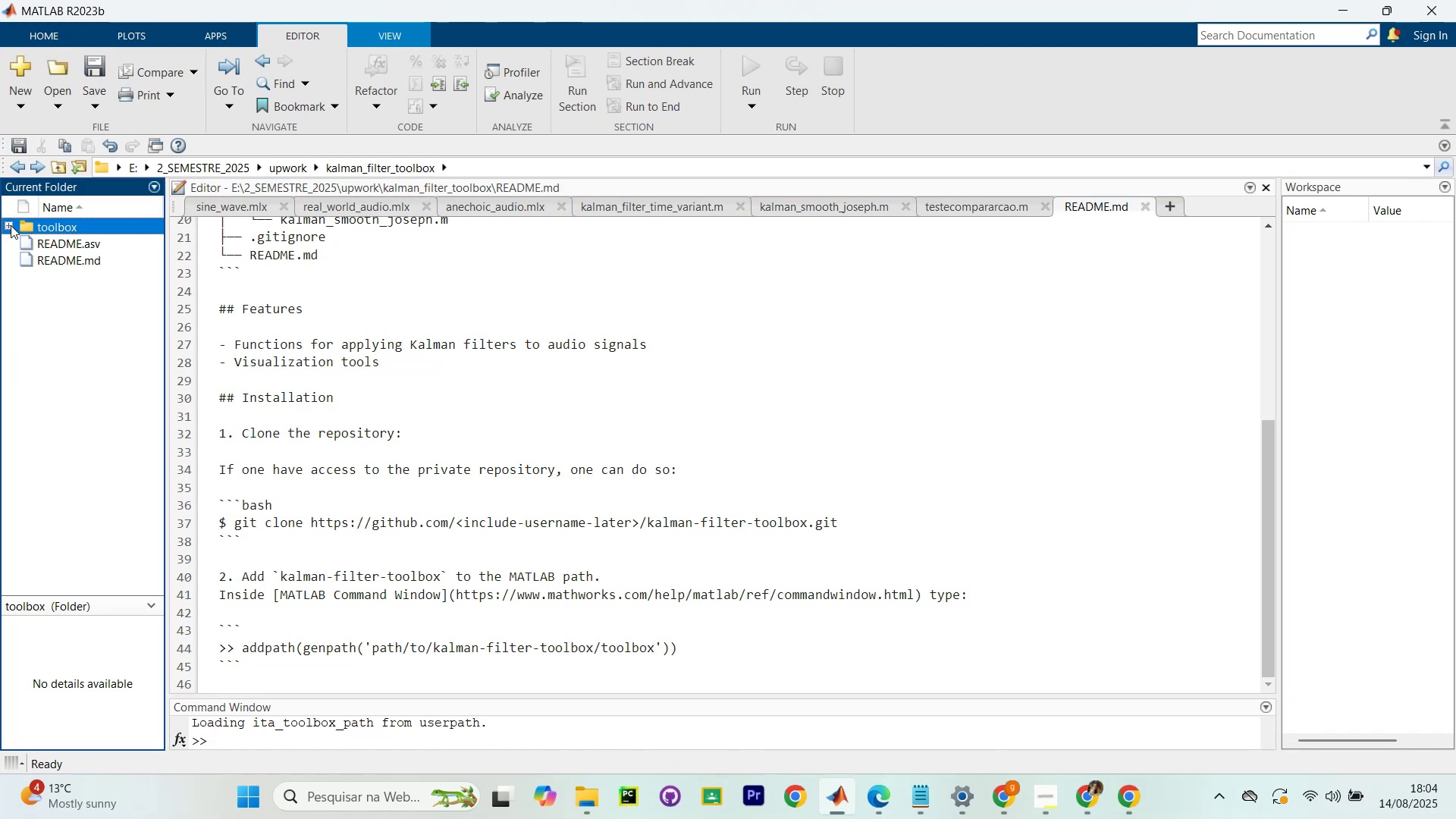 
left_click([11, 225])
 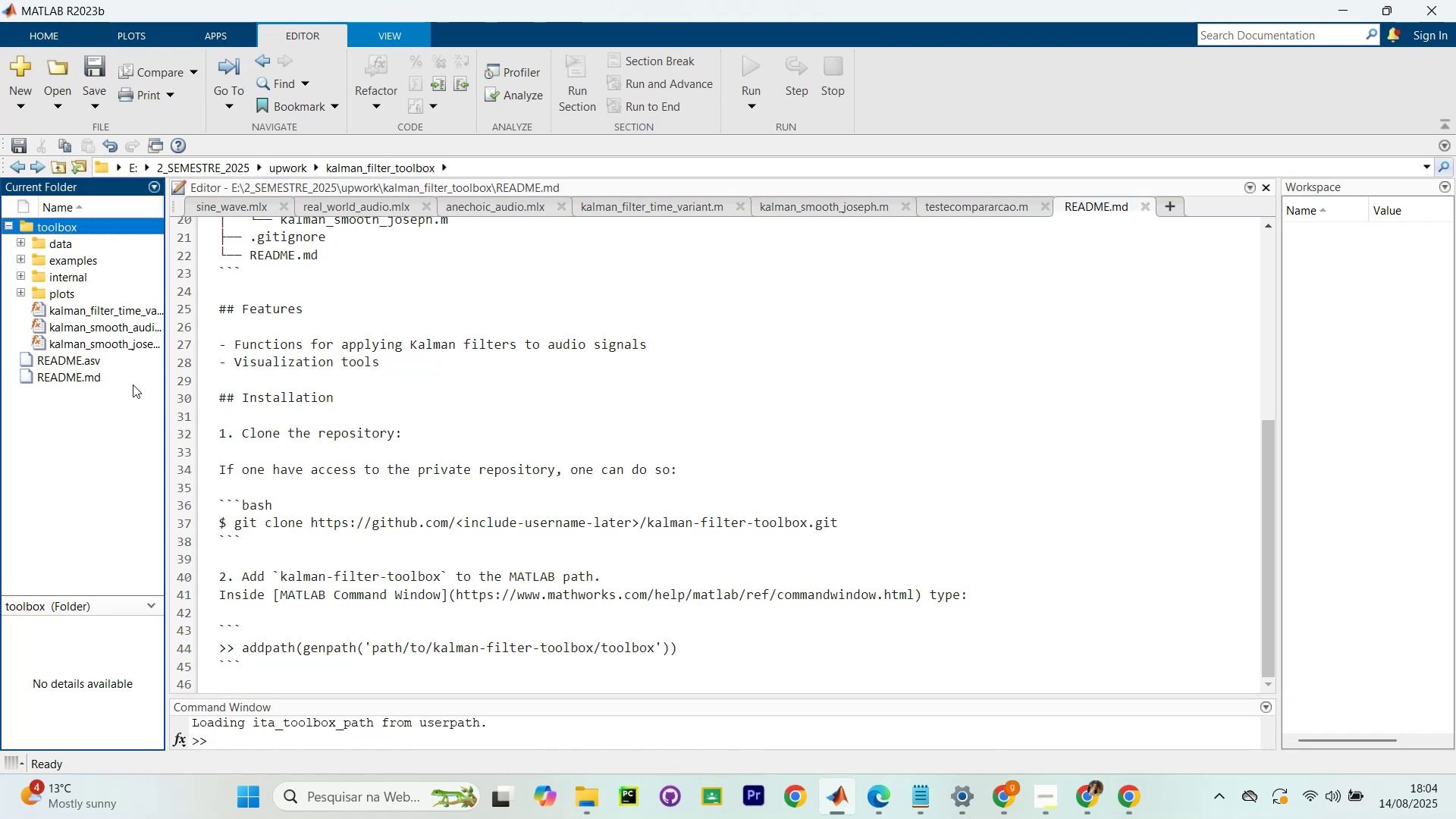 
left_click([268, 389])
 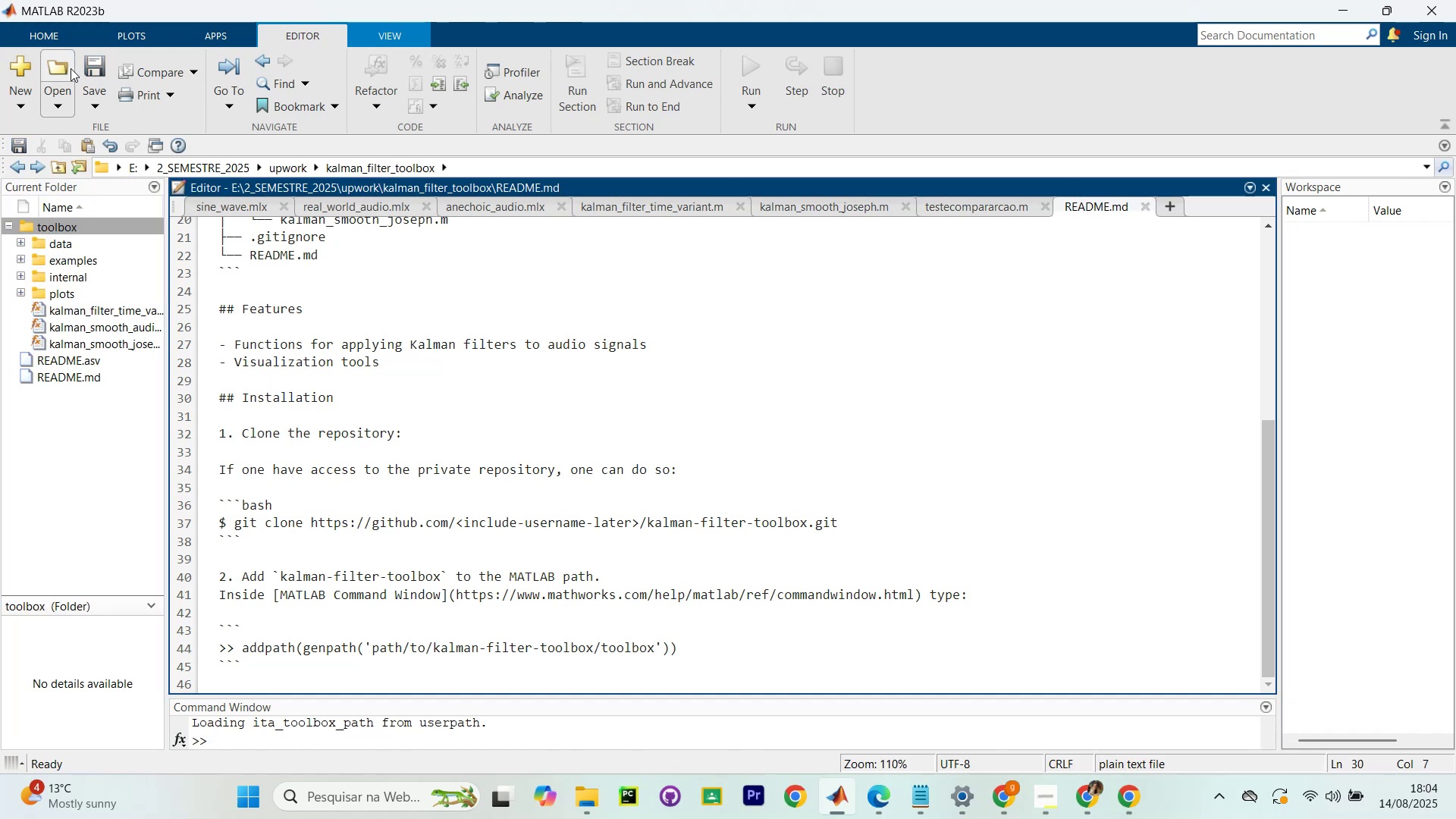 
left_click([83, 60])
 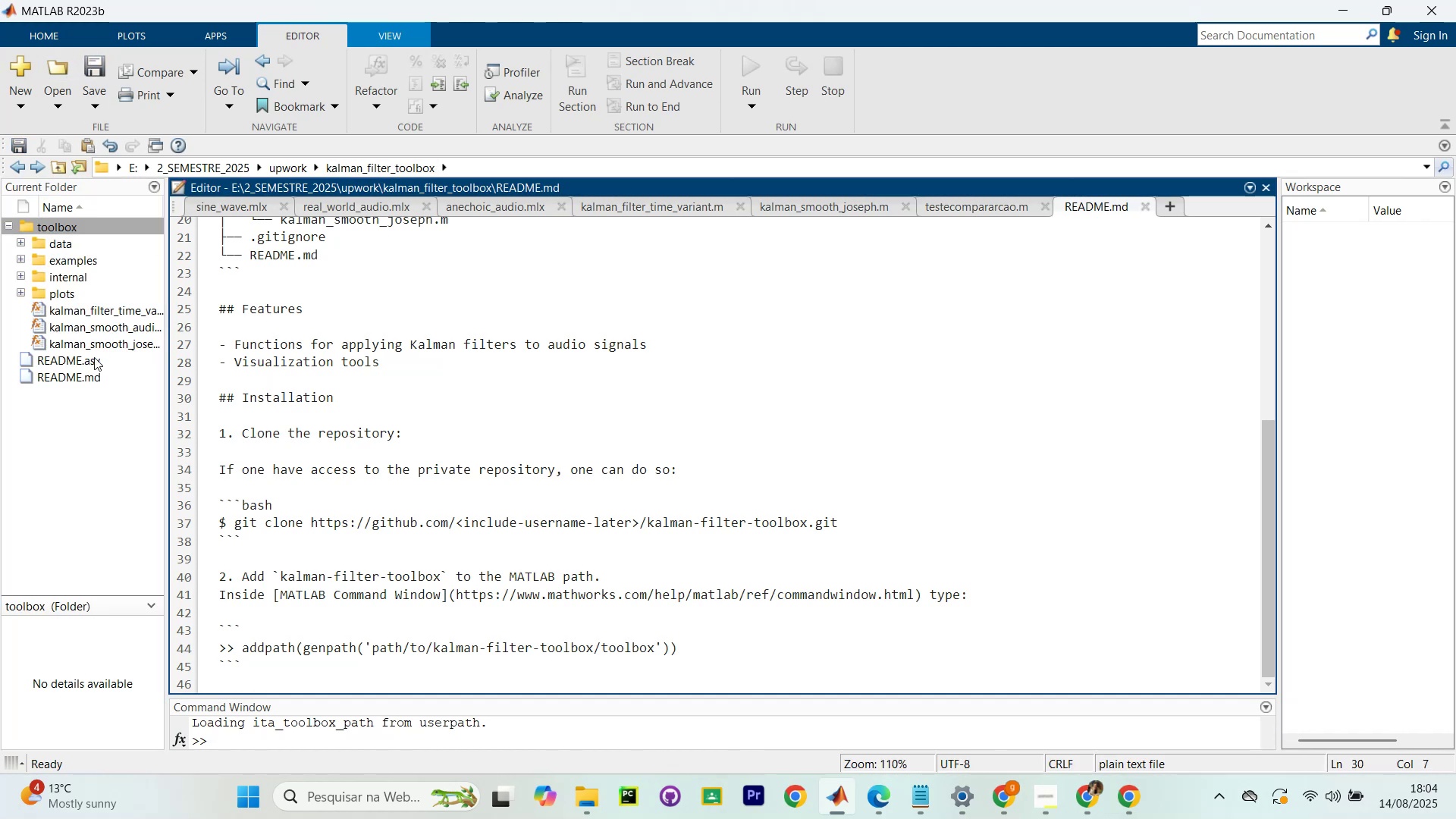 
left_click([93, 358])
 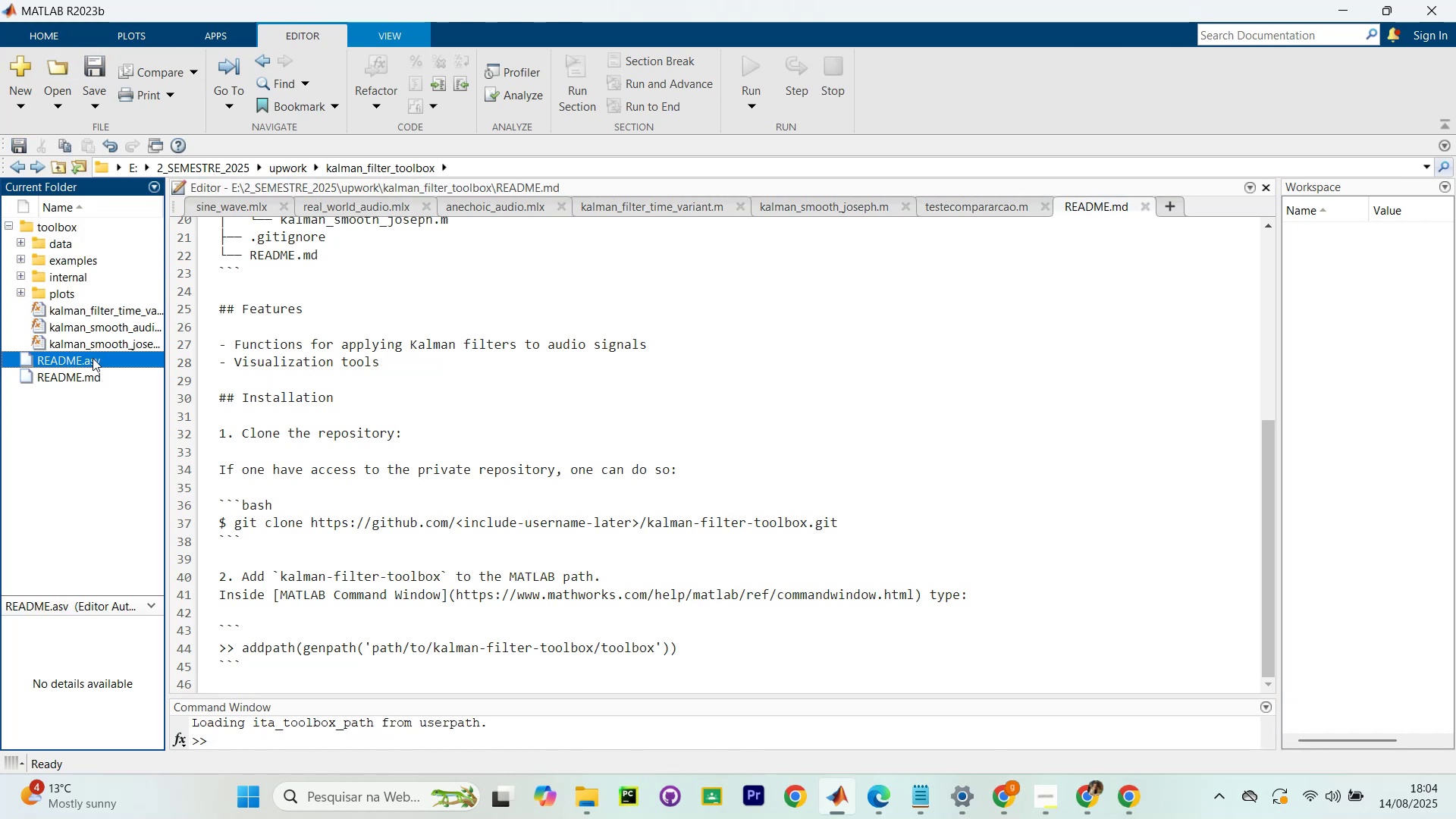 
right_click([93, 358])
 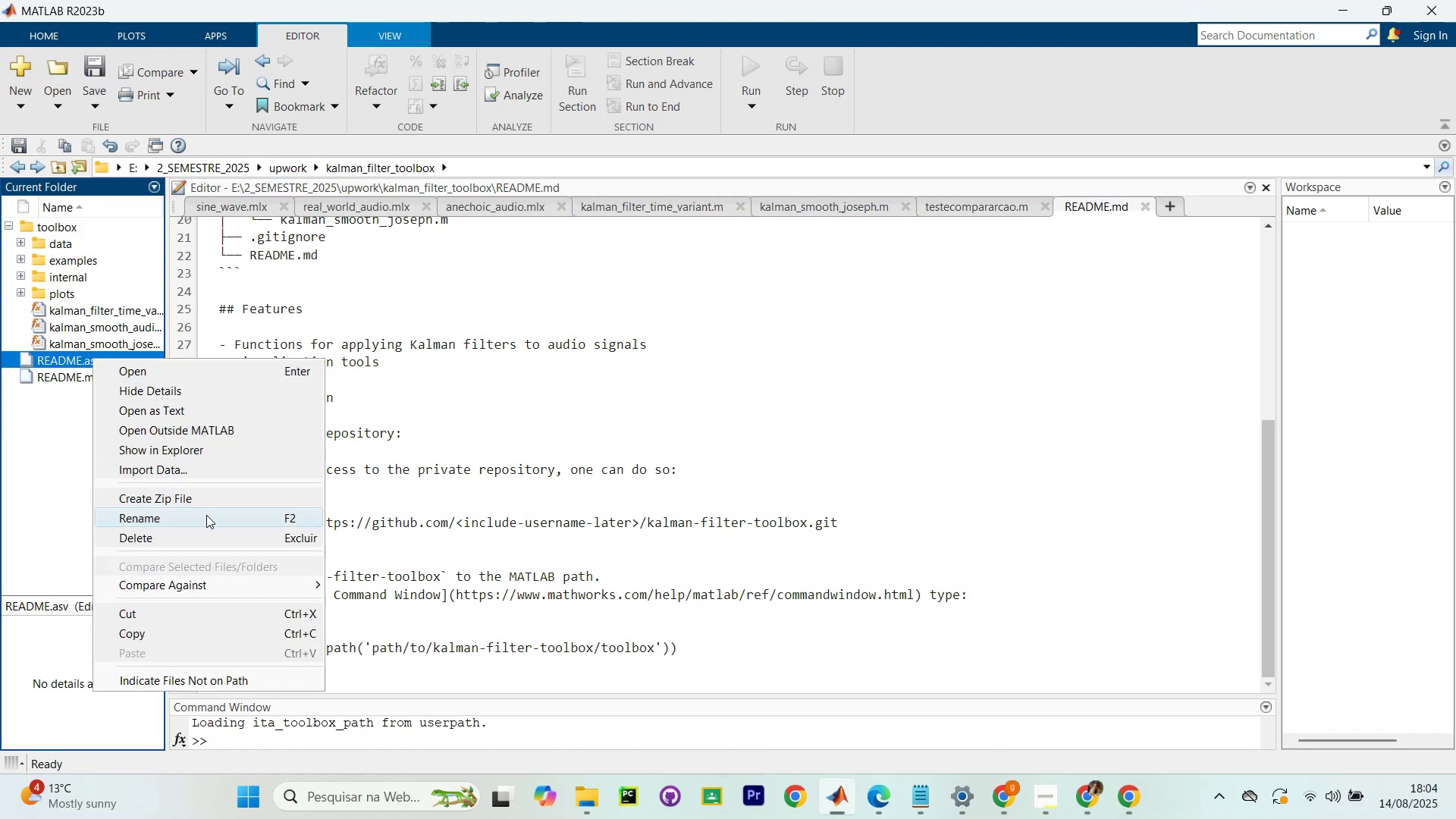 
left_click([195, 538])
 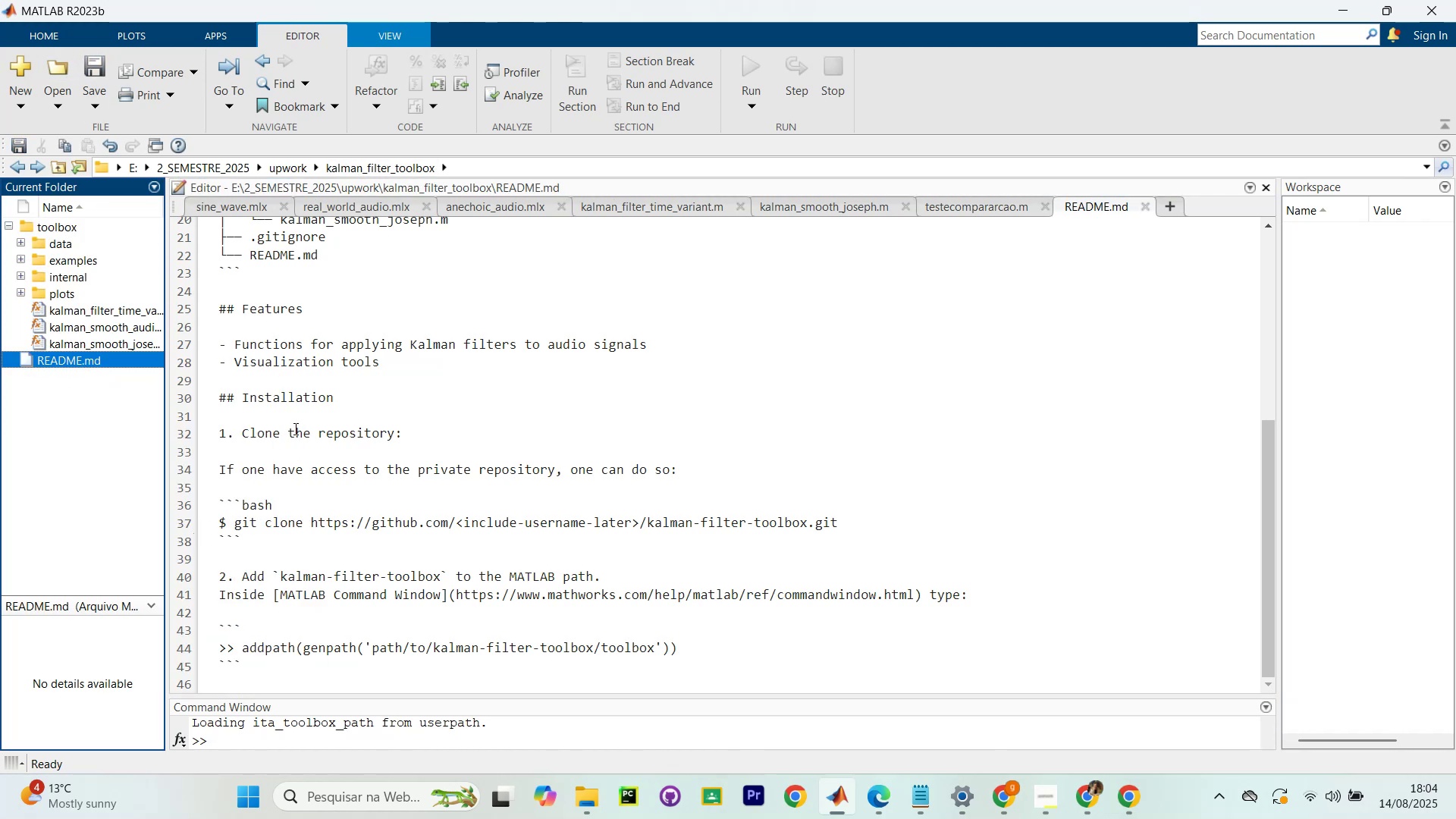 
scroll: coordinate [379, 334], scroll_direction: up, amount: 12.0
 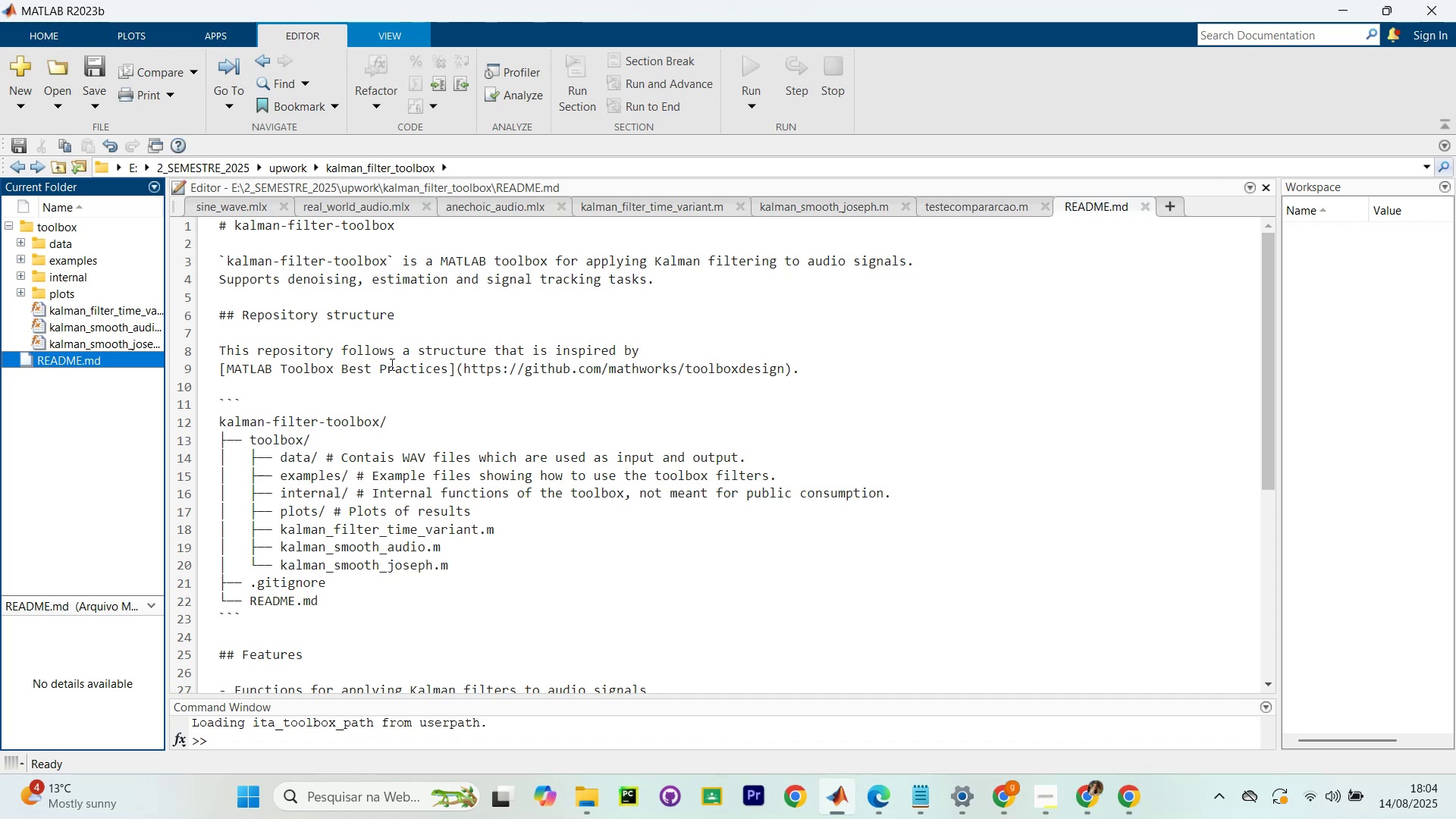 
wait(12.63)
 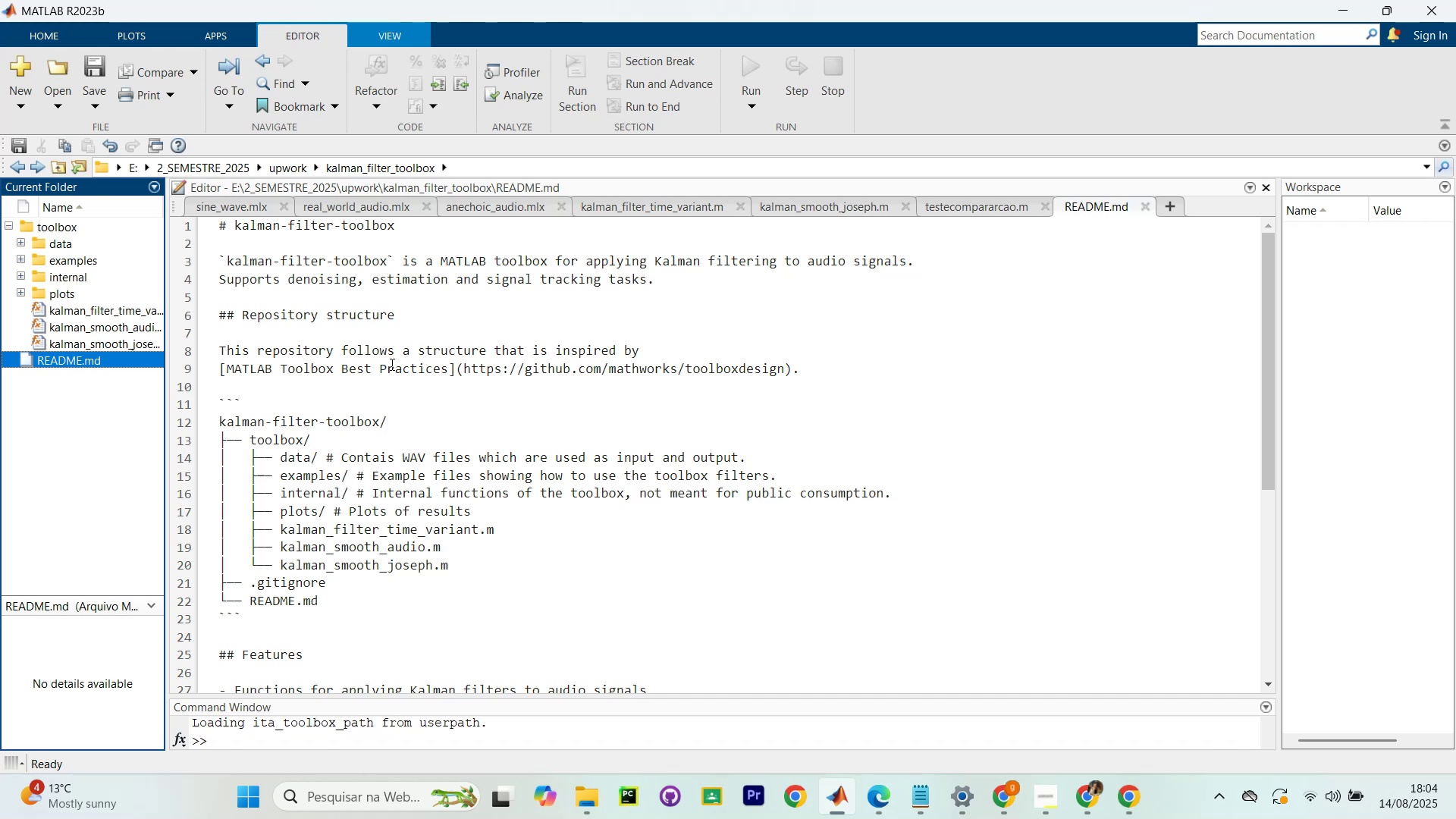 
left_click([26, 240])
 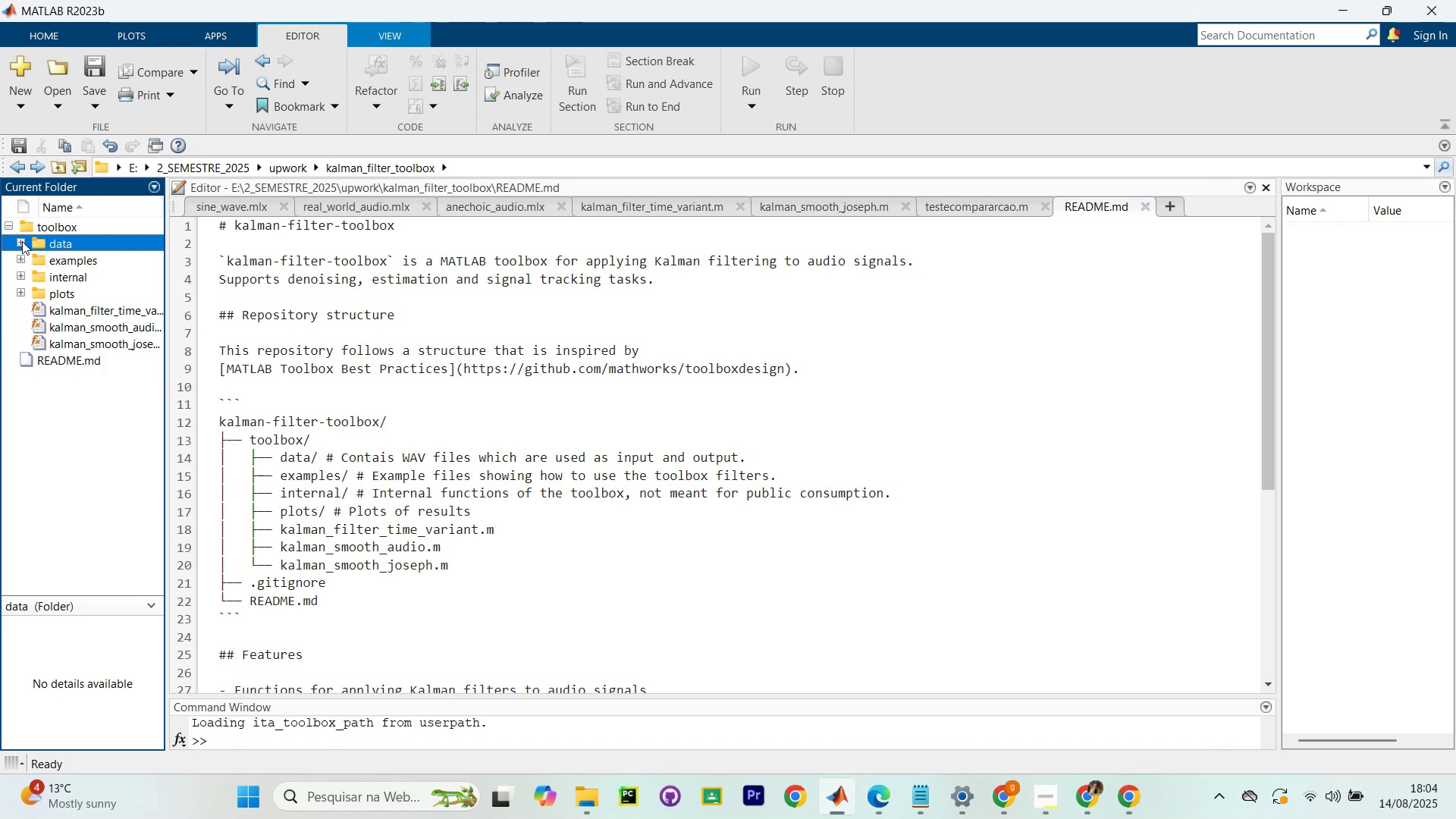 
left_click([22, 241])
 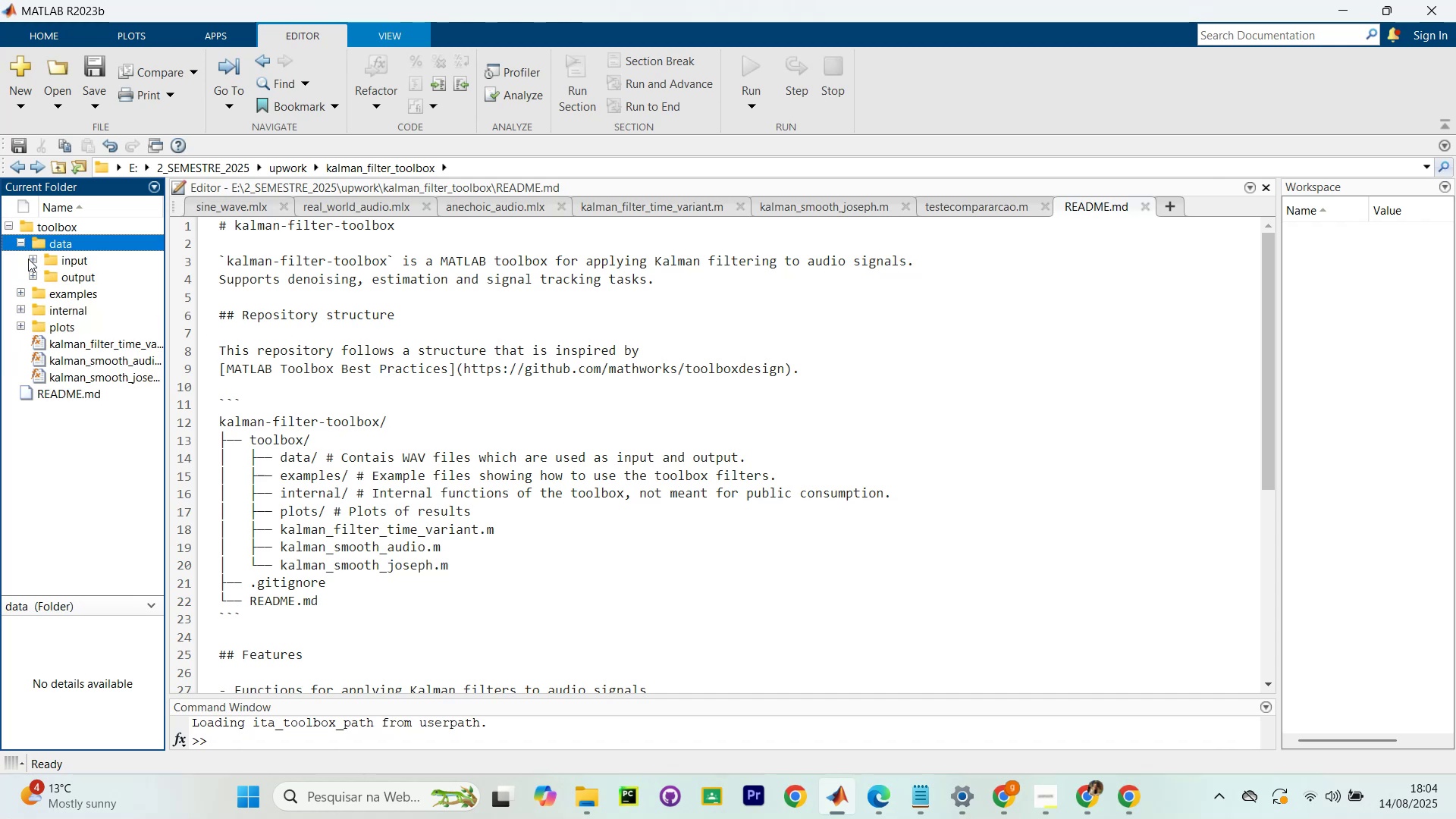 
left_click([30, 259])
 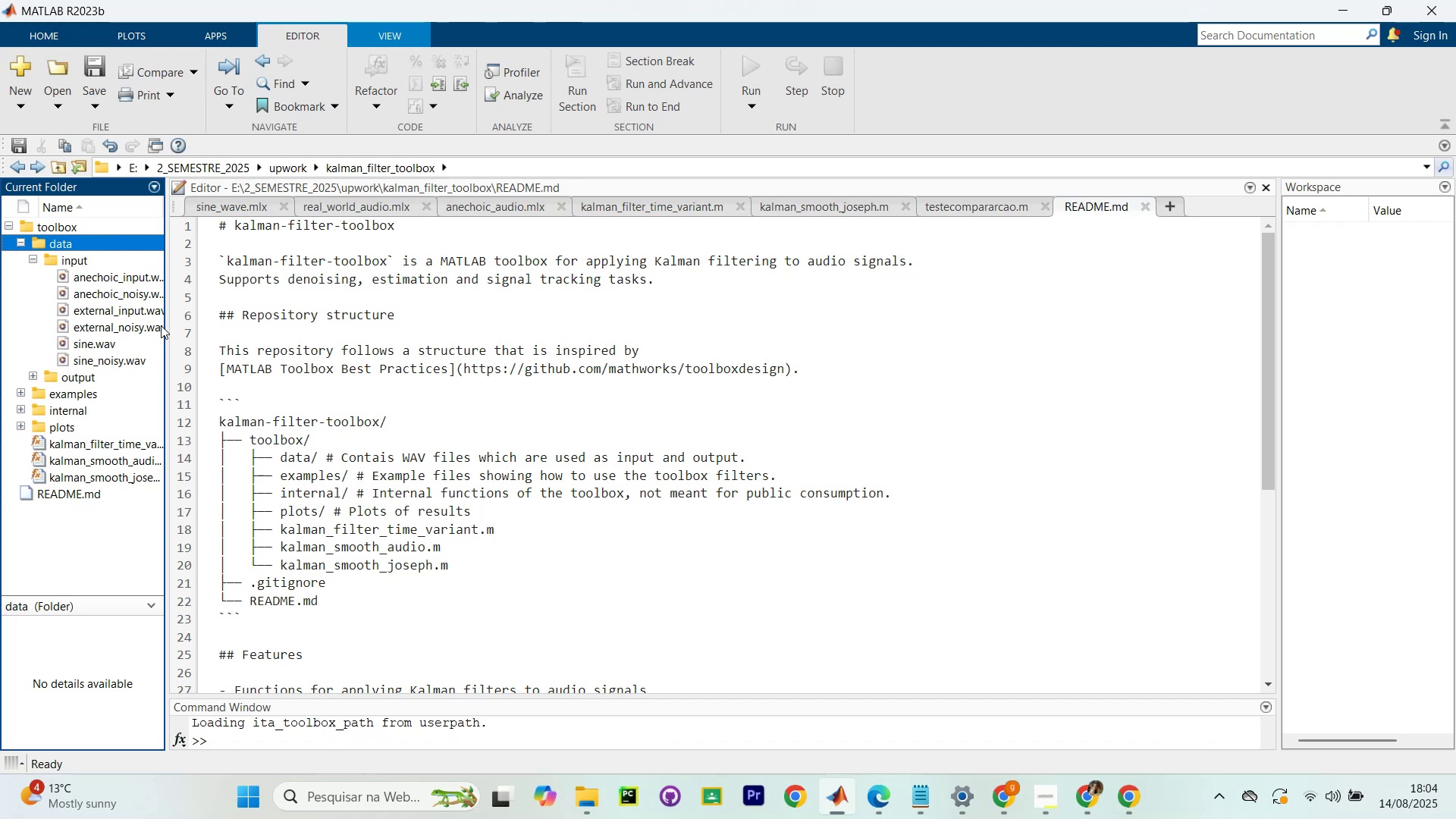 
left_click_drag(start_coordinate=[167, 322], to_coordinate=[247, 331])
 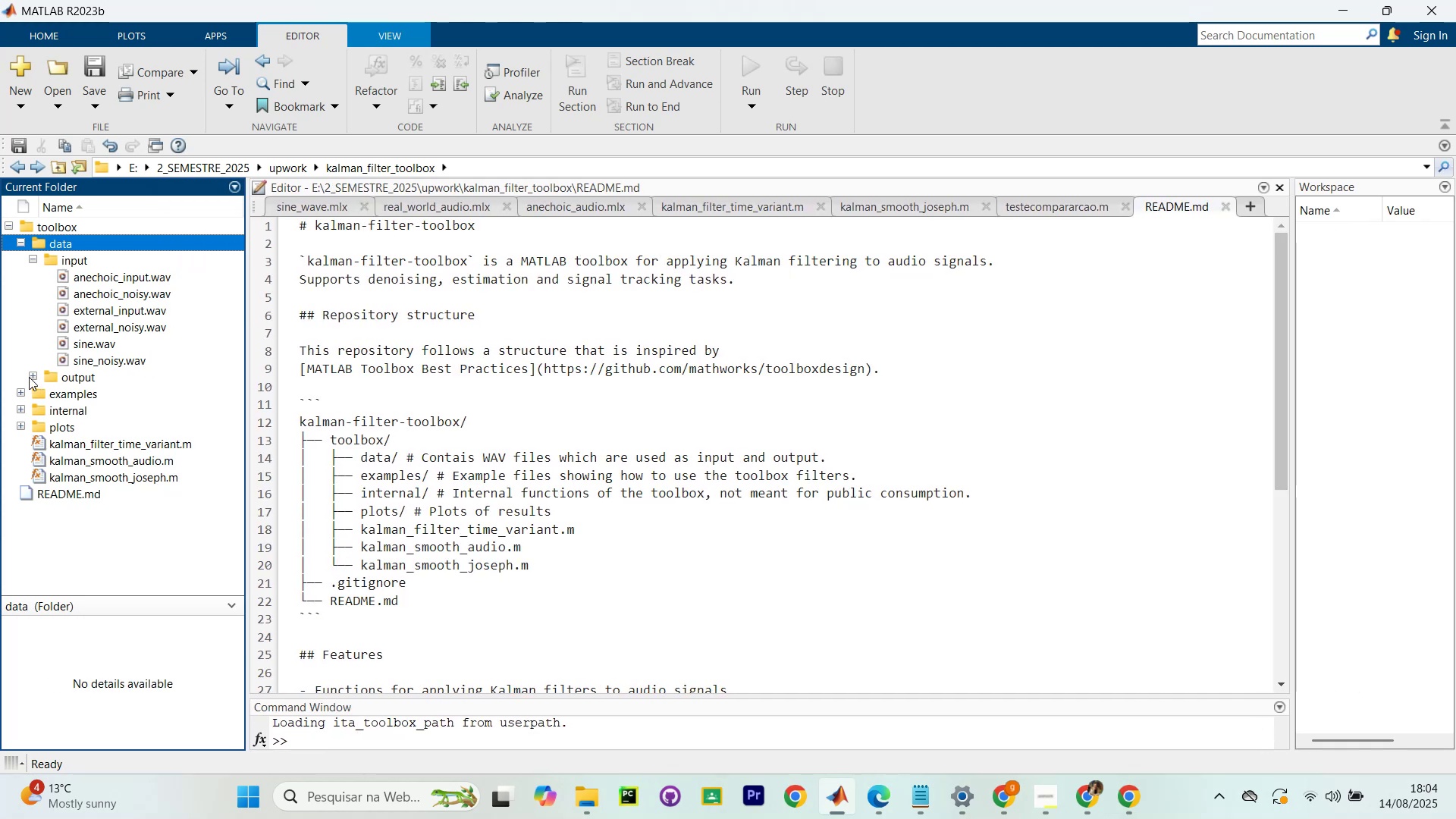 
left_click([35, 369])
 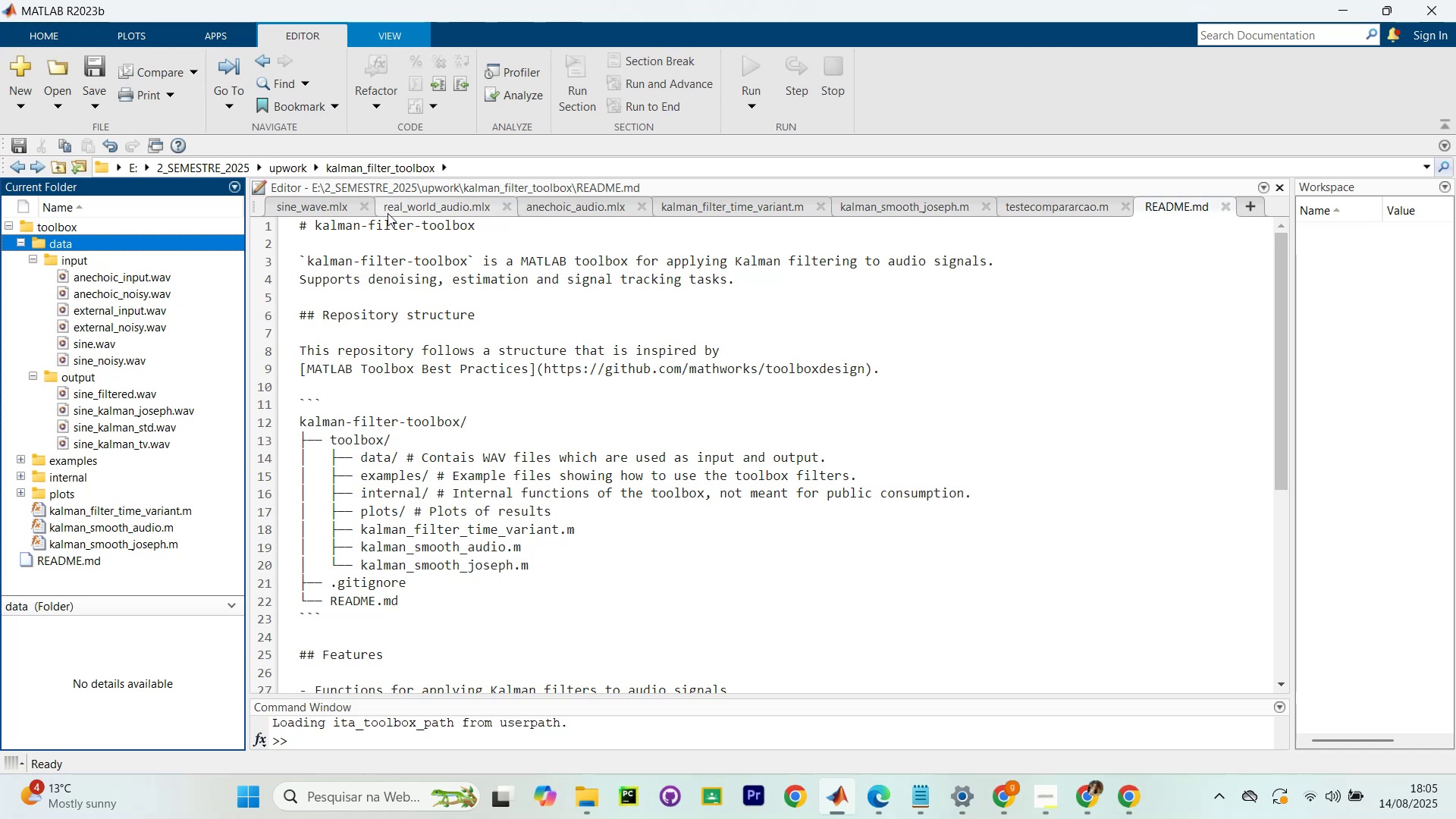 
wait(19.49)
 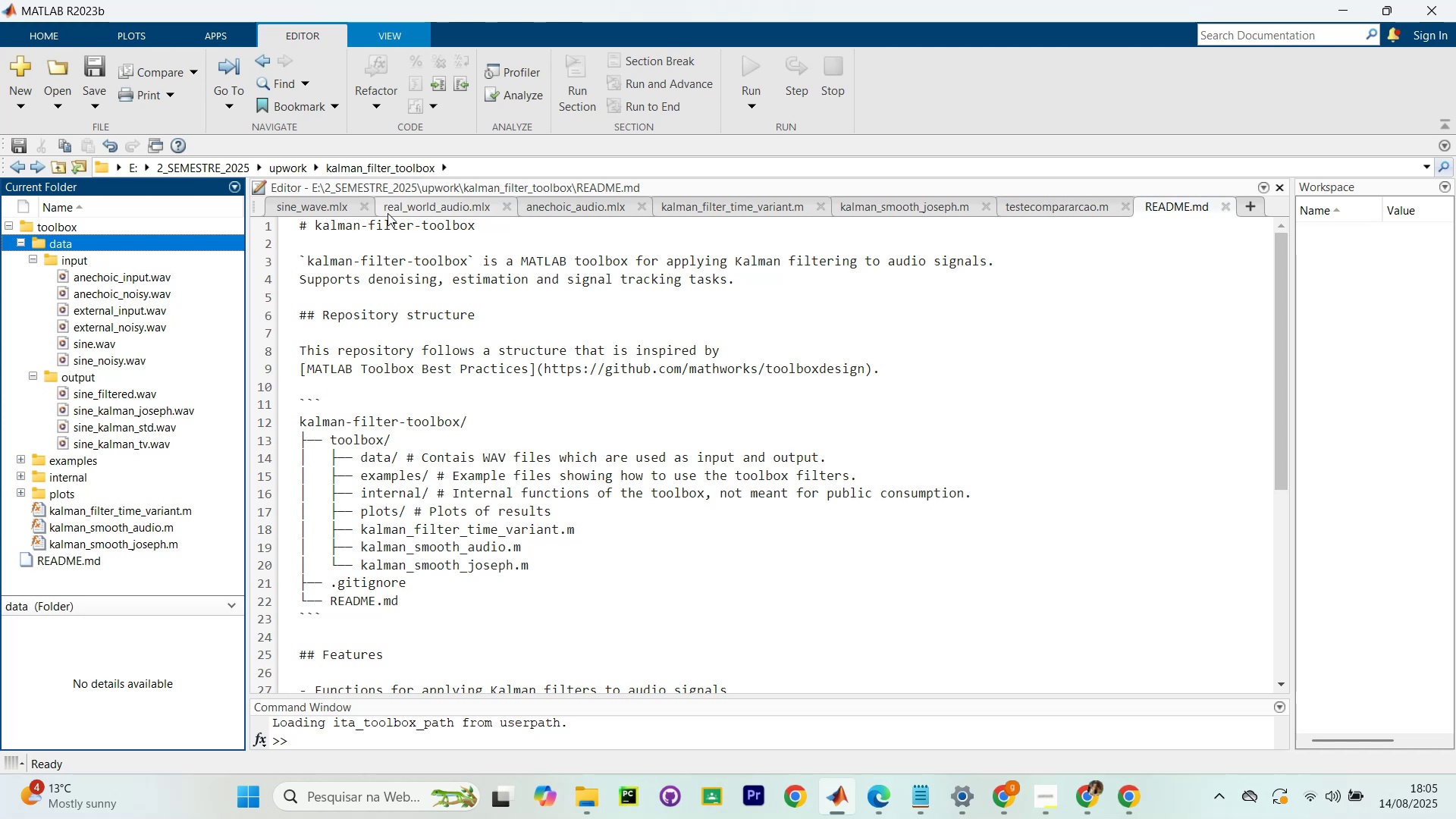 
left_click([307, 207])
 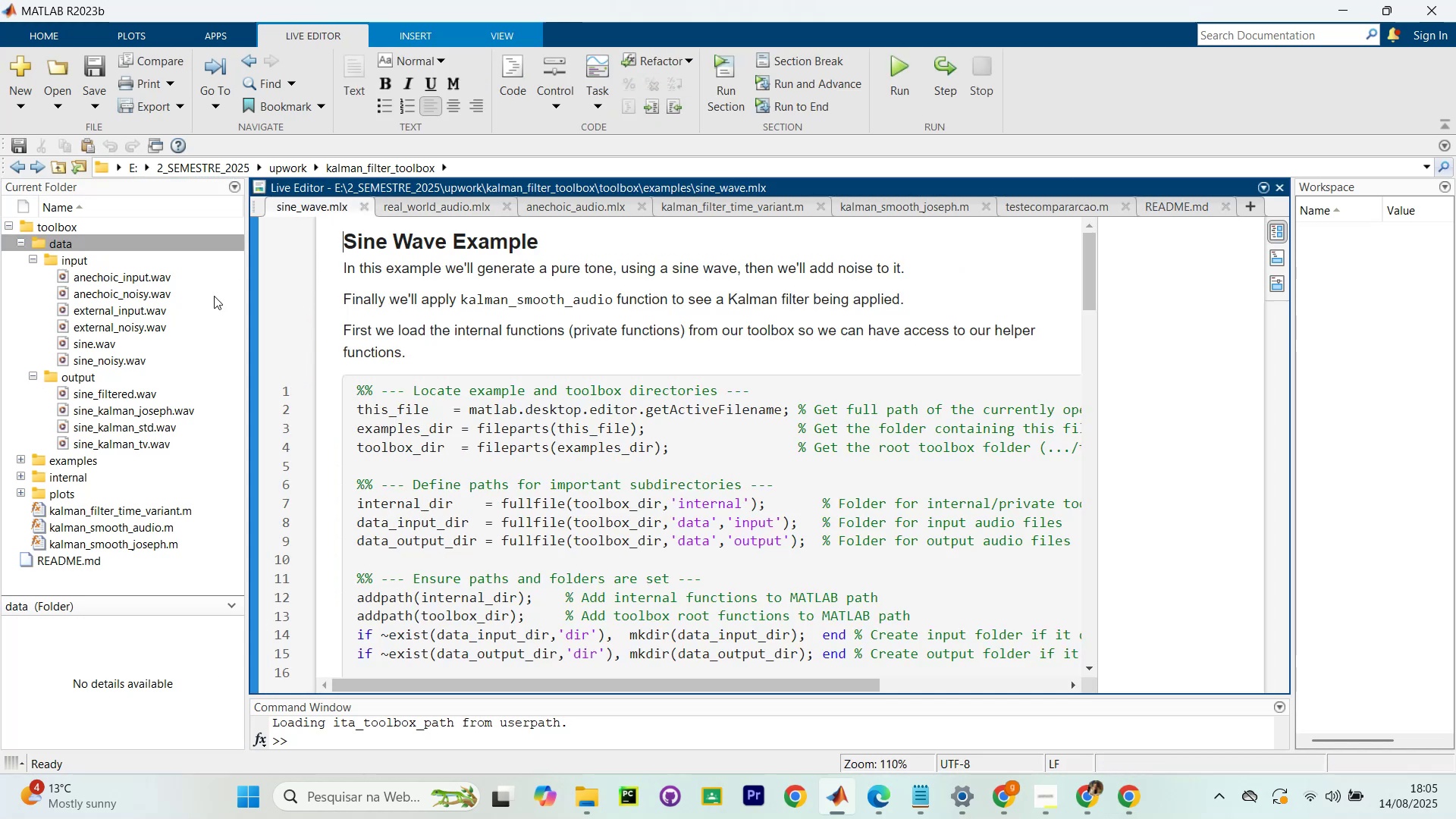 
scroll: coordinate [796, 366], scroll_direction: down, amount: 15.0
 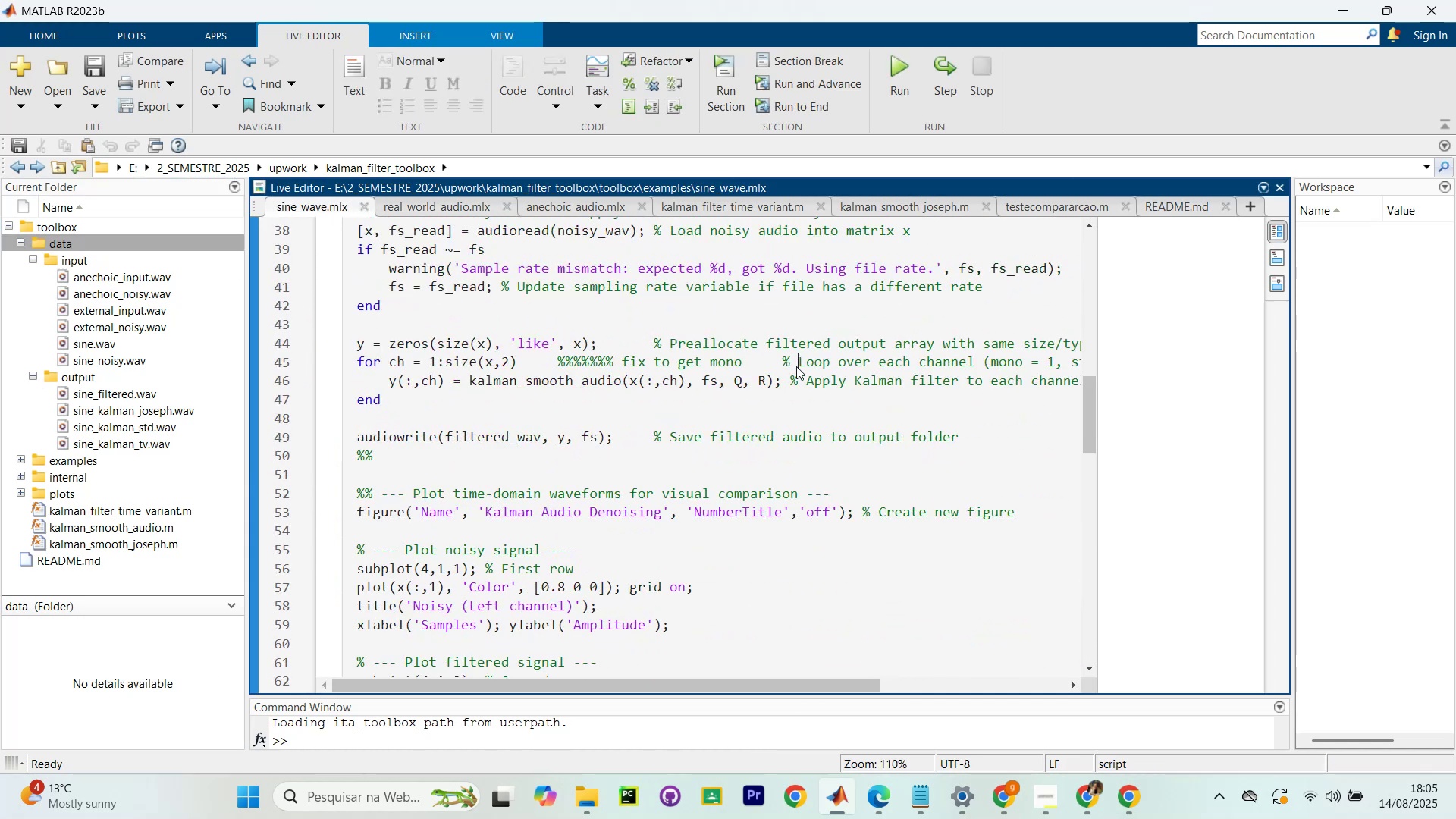 
left_click([796, 366])
 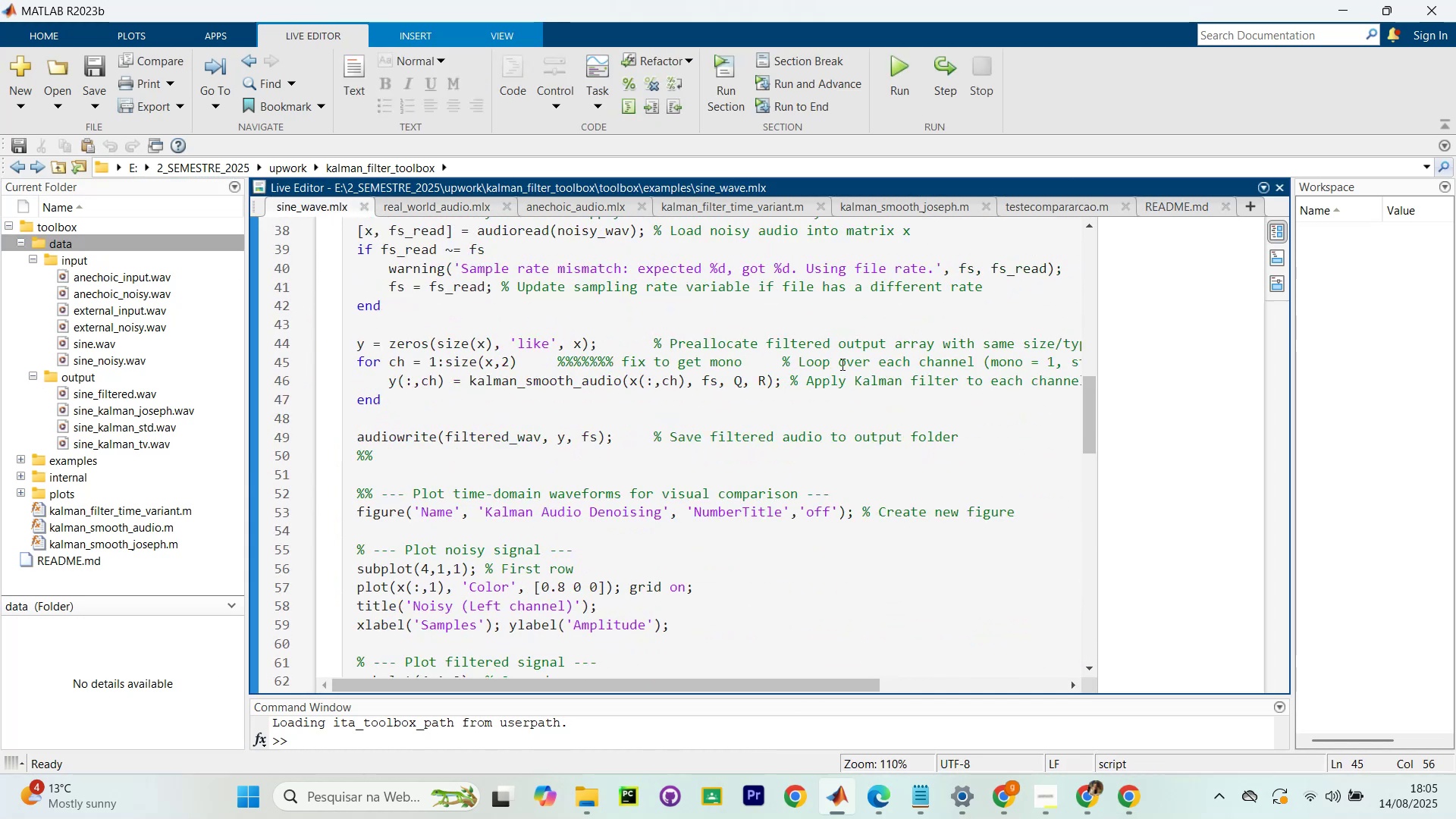 
key(Control+NumpadEnter)
 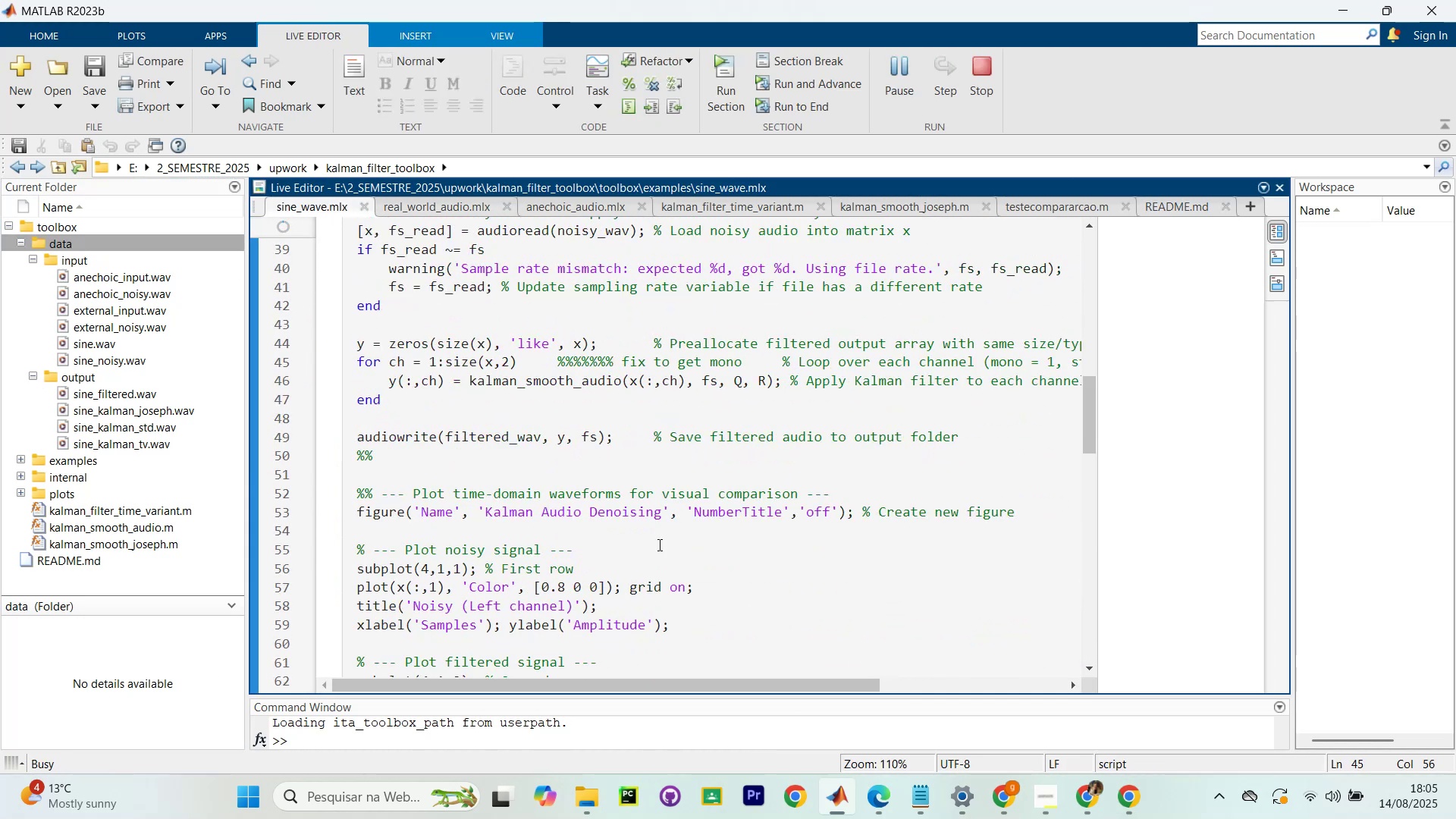 
scroll: coordinate [450, 367], scroll_direction: down, amount: 5.0
 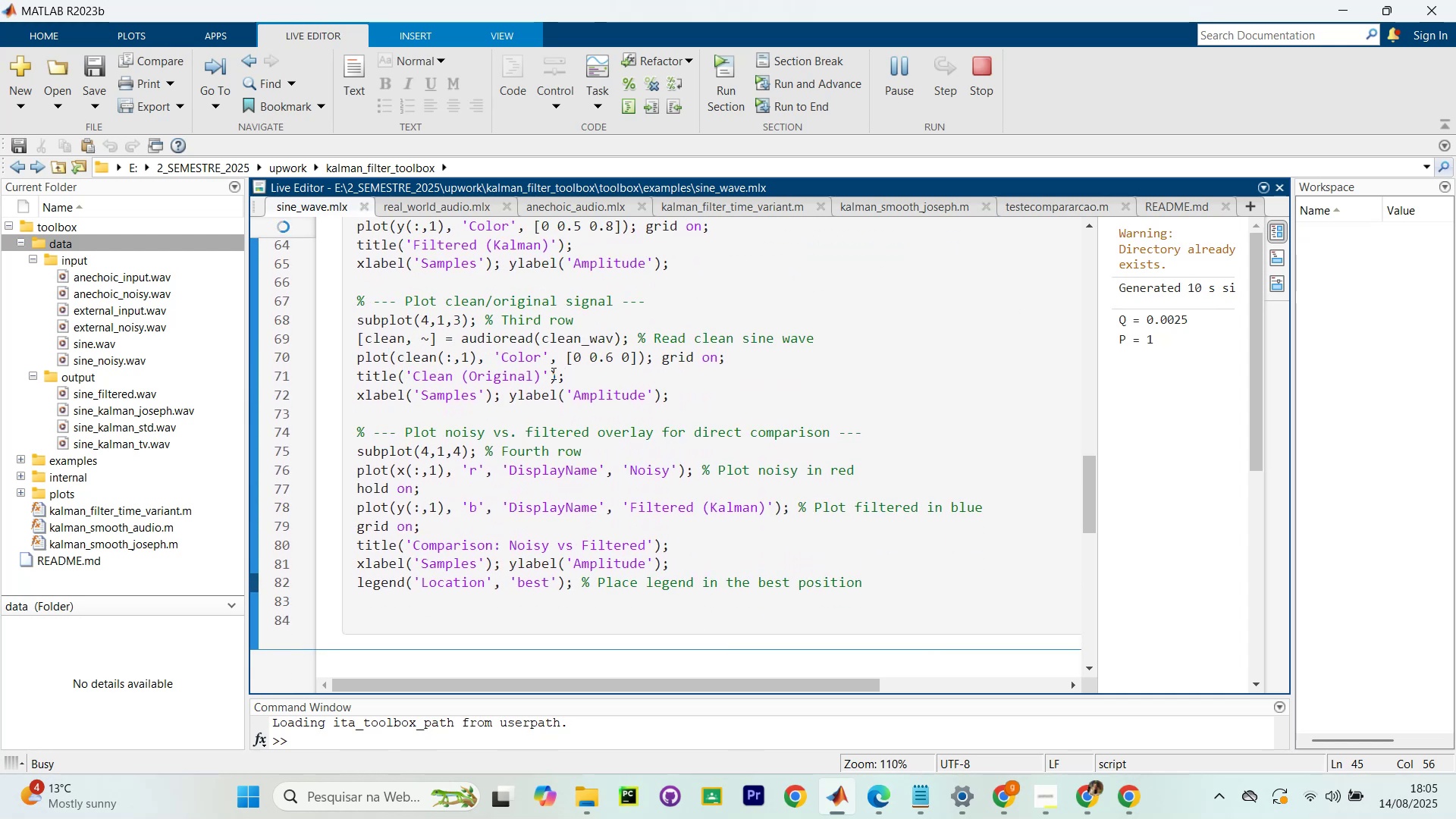 
wait(9.1)
 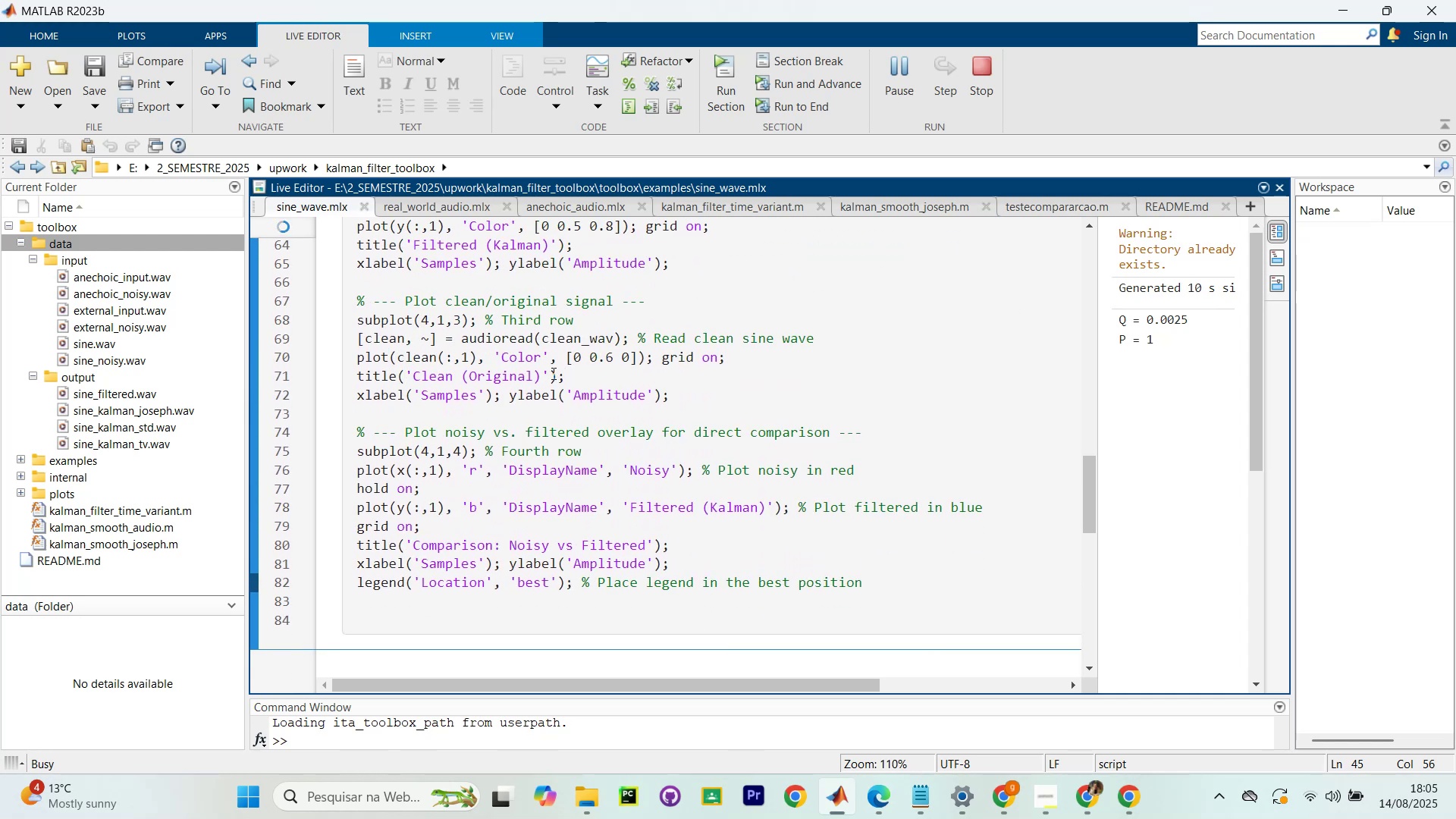 
left_click_drag(start_coordinate=[1097, 418], to_coordinate=[785, 375])
 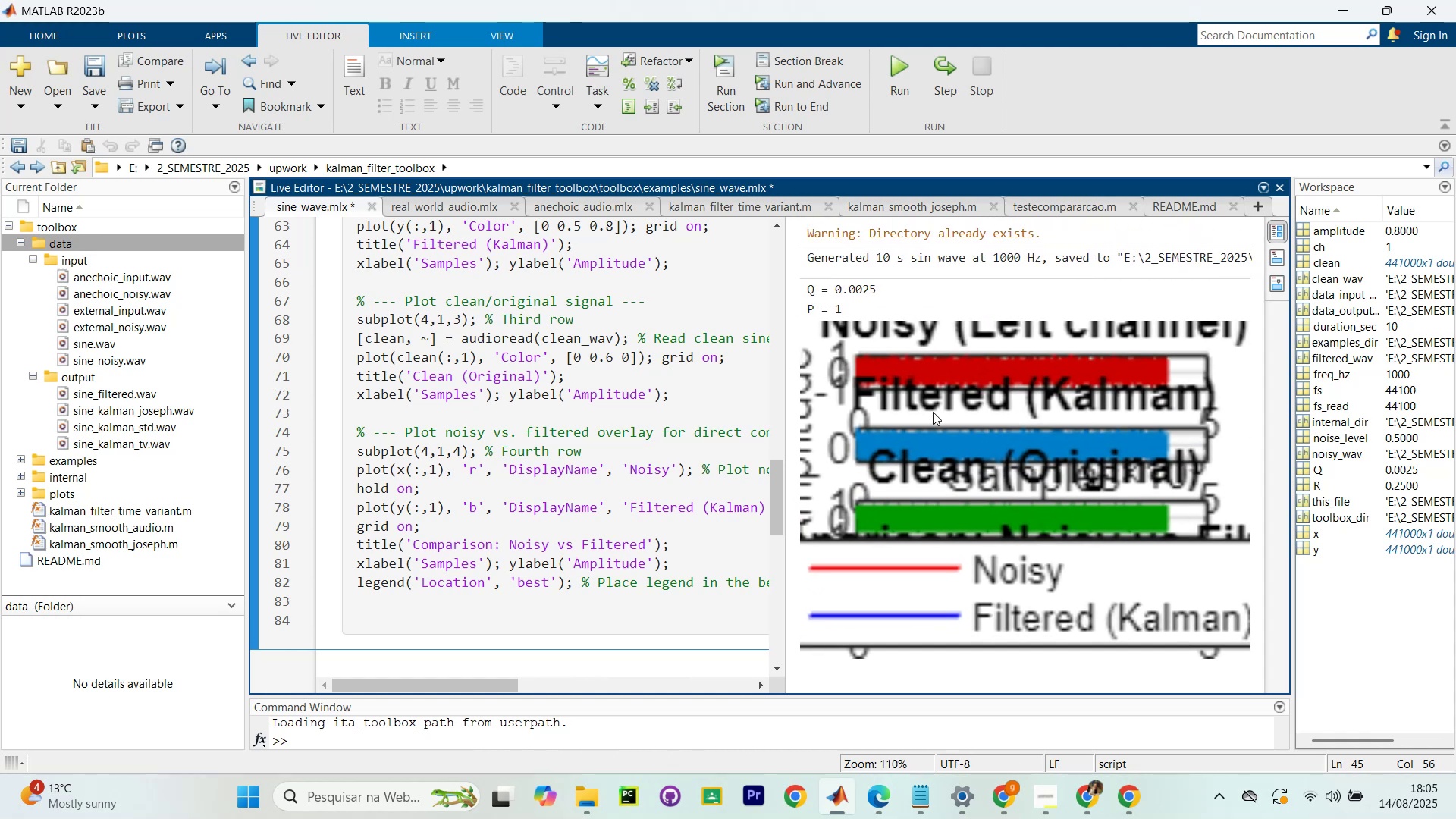 
scroll: coordinate [1106, 521], scroll_direction: up, amount: 7.0
 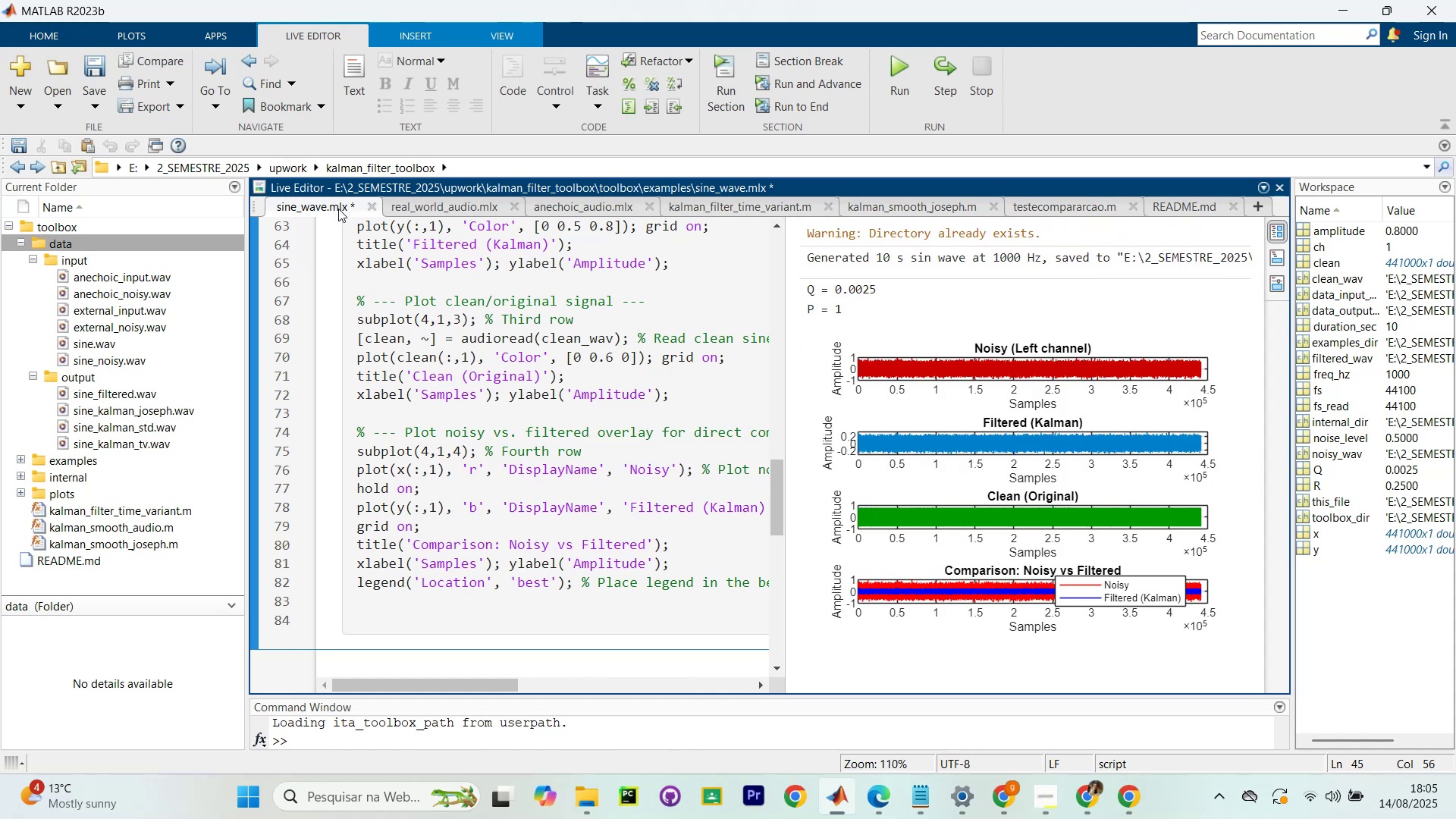 
wait(8.27)
 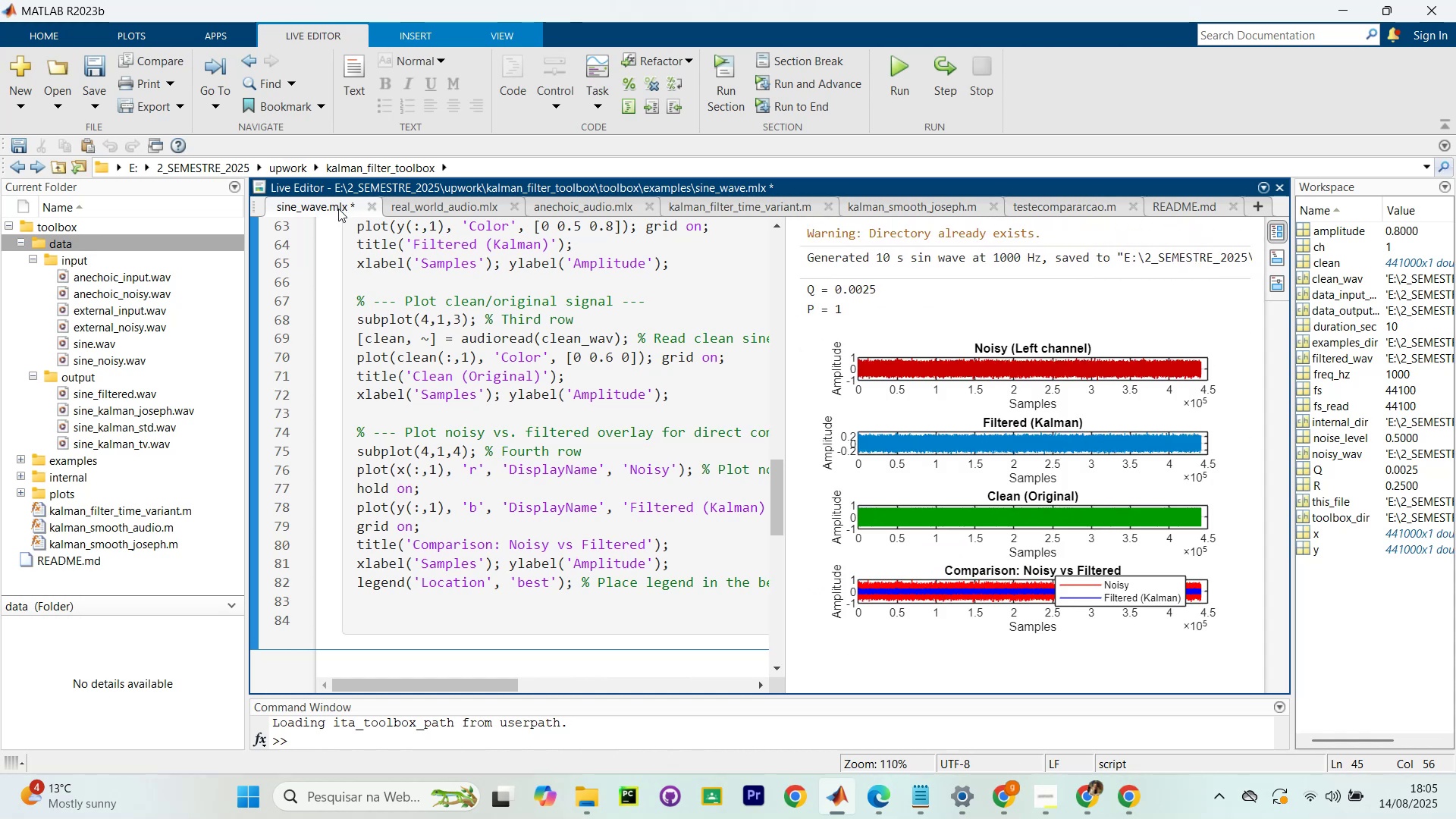 
scroll: coordinate [599, 339], scroll_direction: up, amount: 11.0
 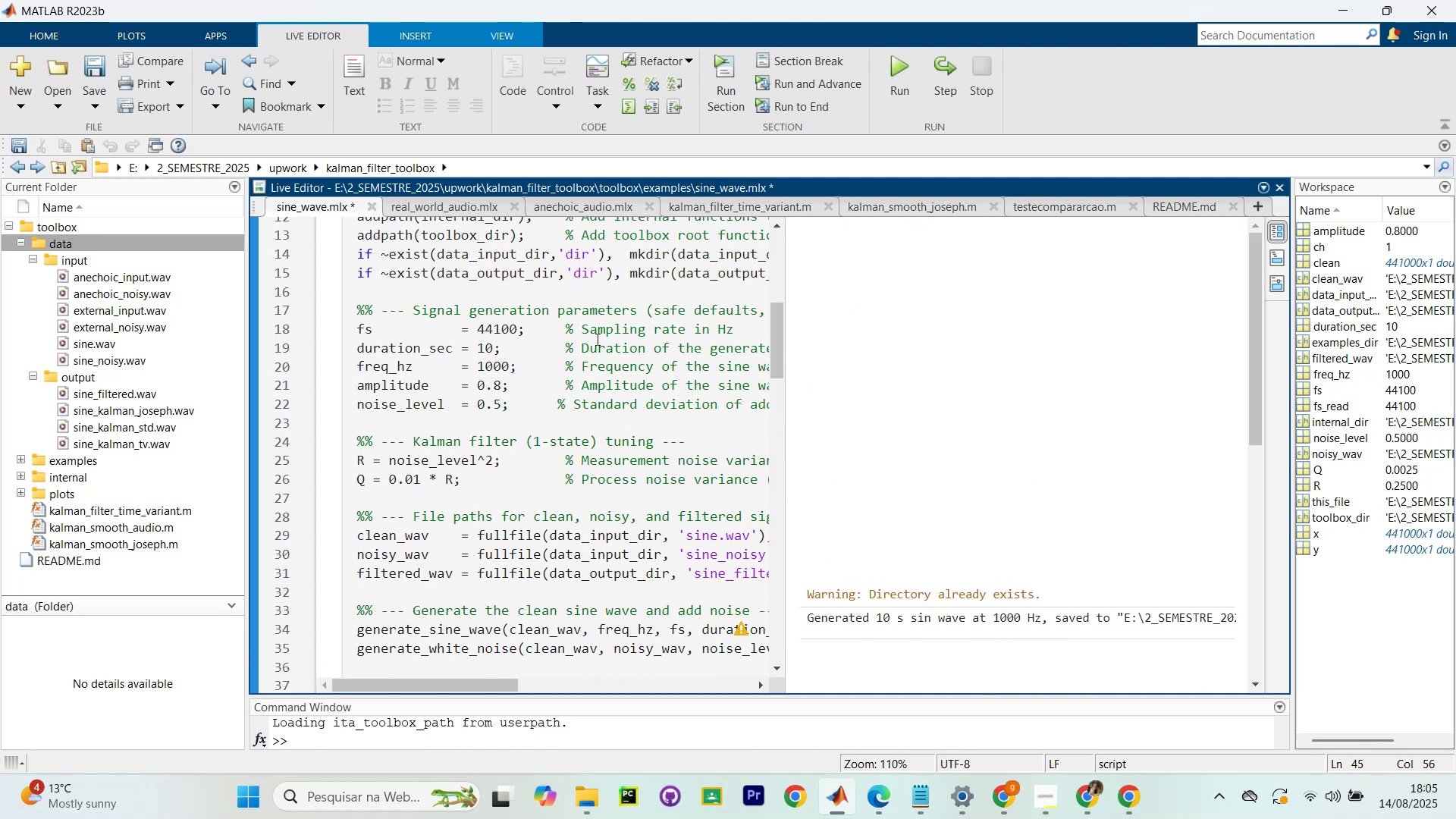 
scroll: coordinate [590, 344], scroll_direction: down, amount: 9.0
 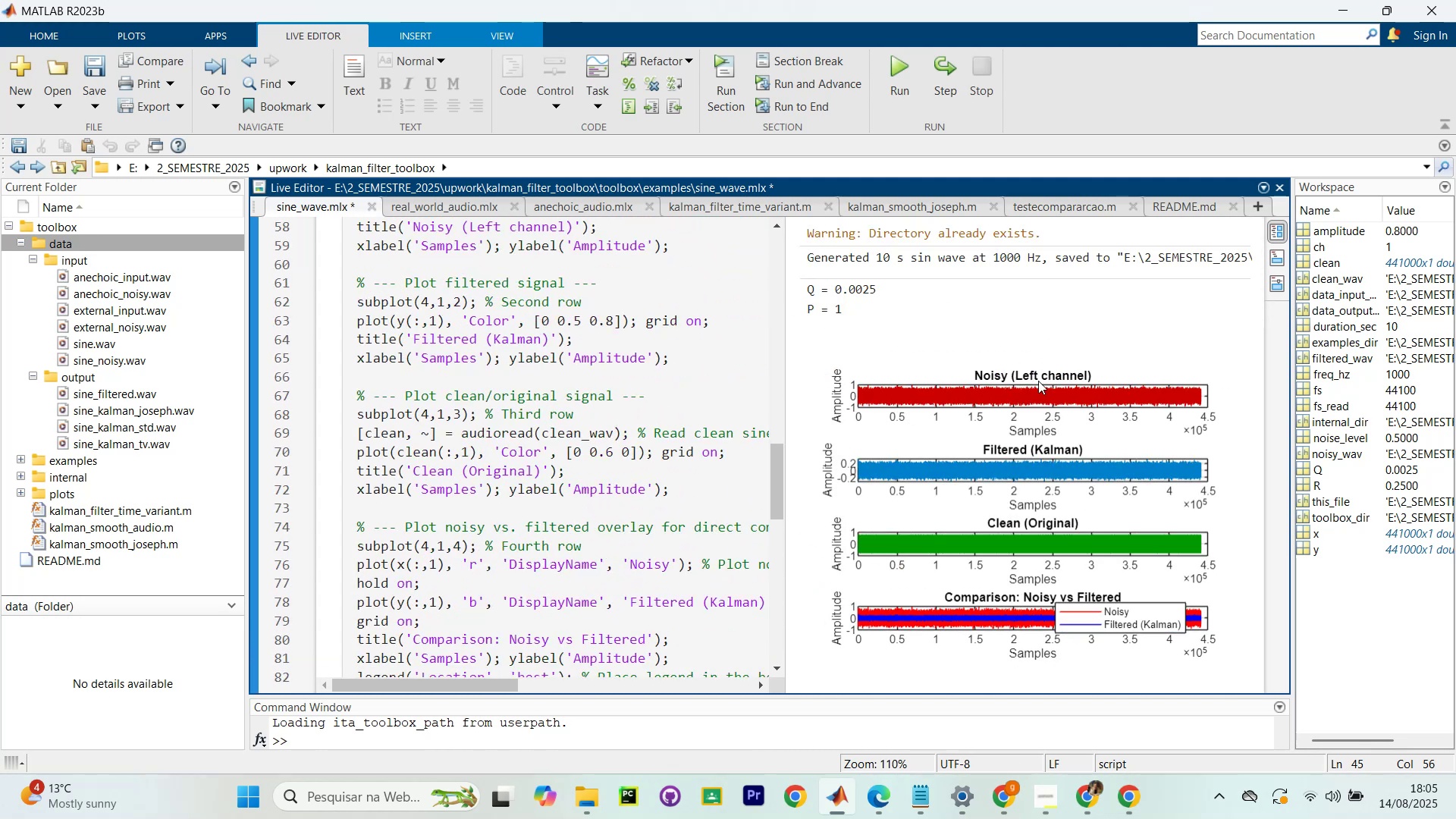 
wait(8.06)
 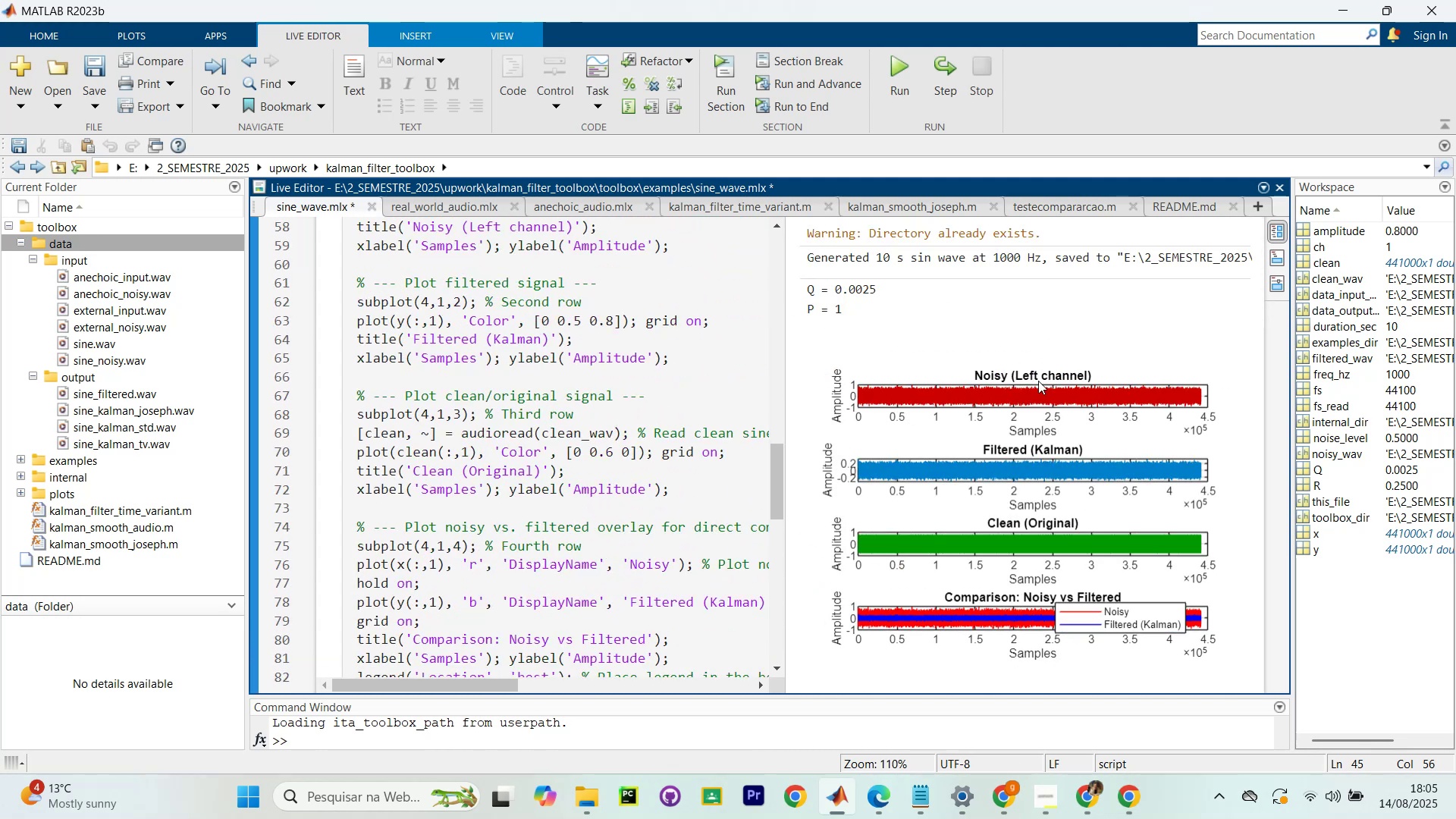 
scroll: coordinate [581, 455], scroll_direction: up, amount: 5.0
 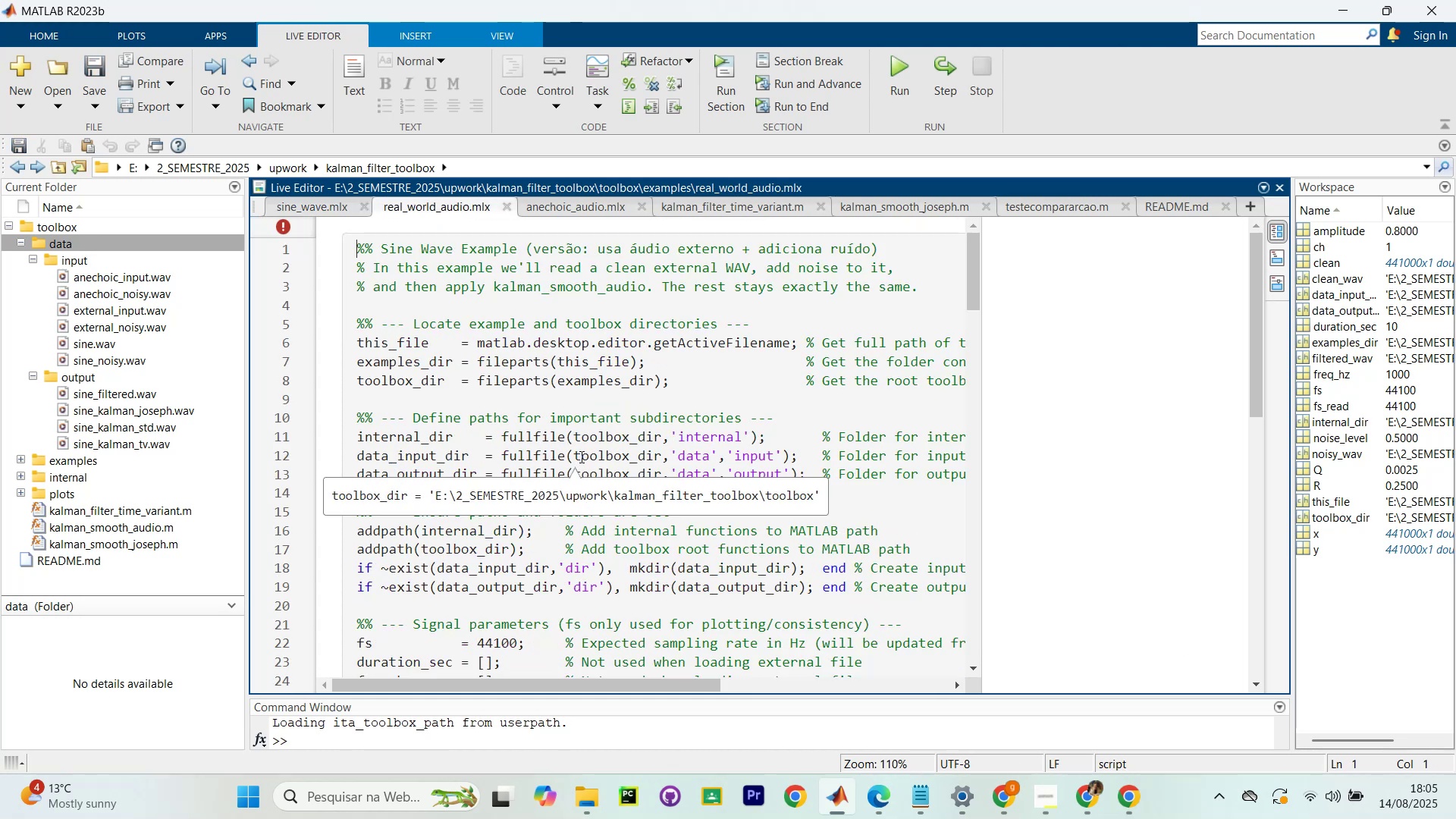 
left_click([586, 448])
 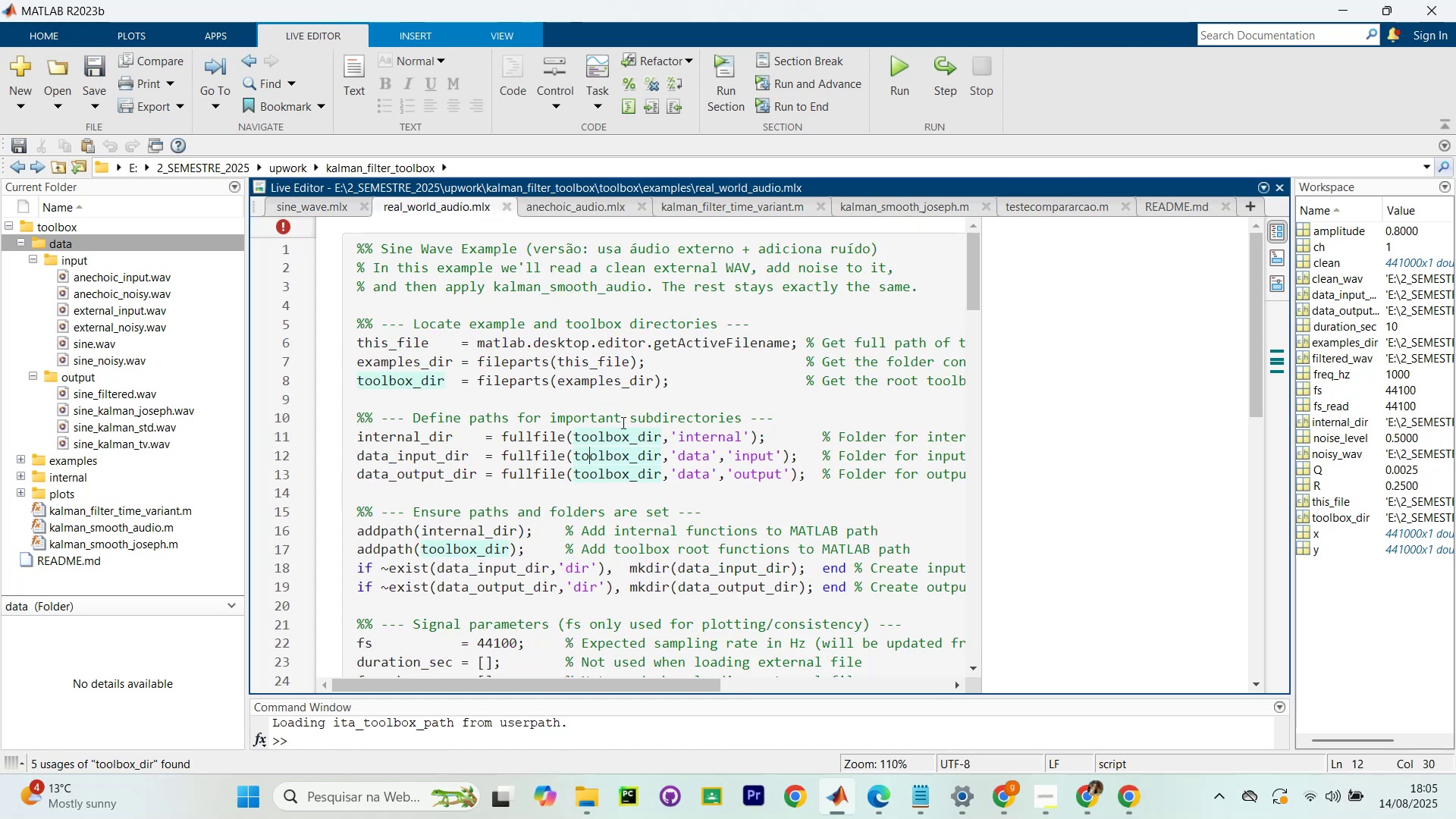 
key(Control+NumpadEnter)
 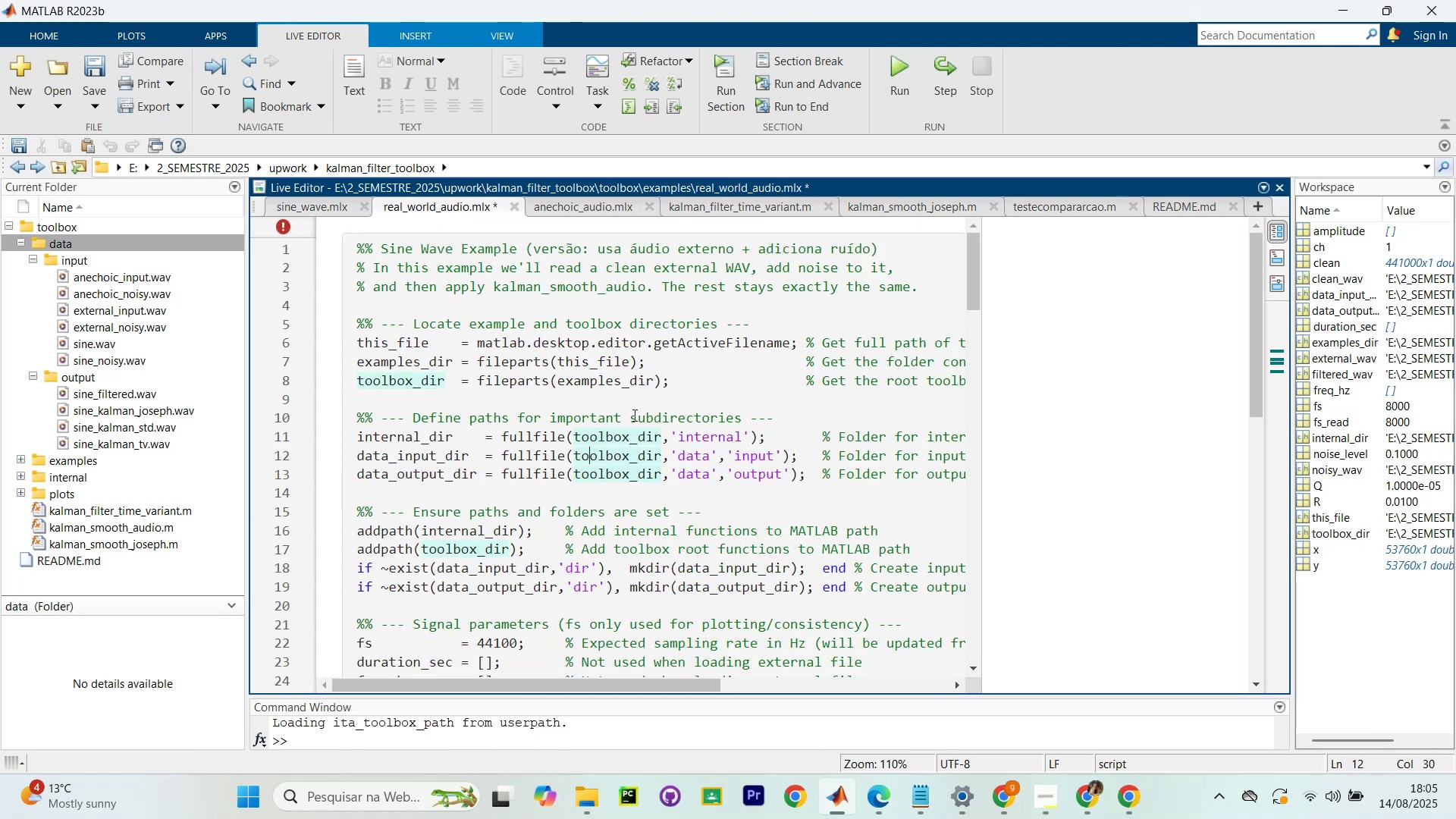 
scroll: coordinate [541, 526], scroll_direction: down, amount: 19.0
 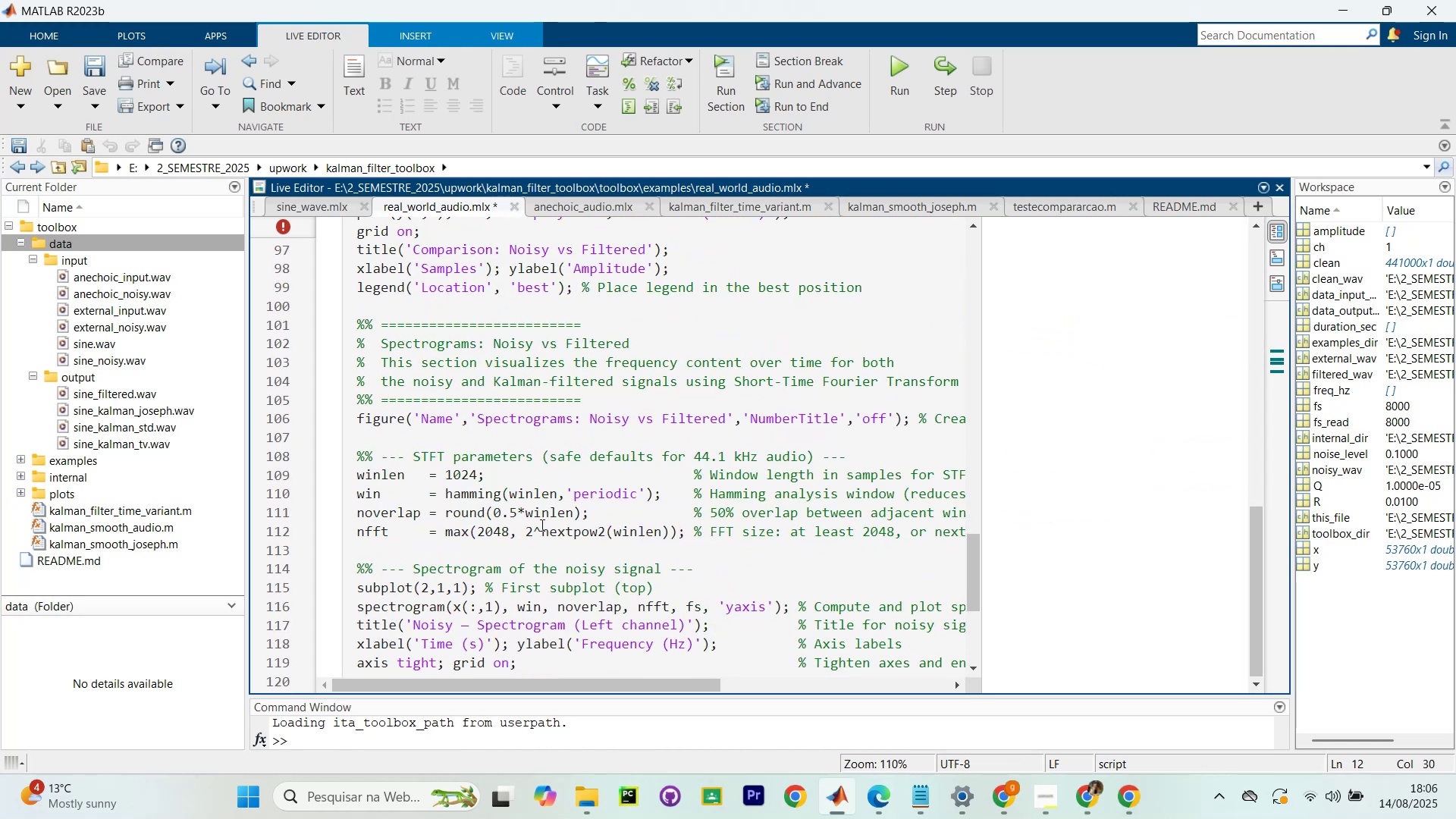 
scroll: coordinate [787, 458], scroll_direction: up, amount: 11.0
 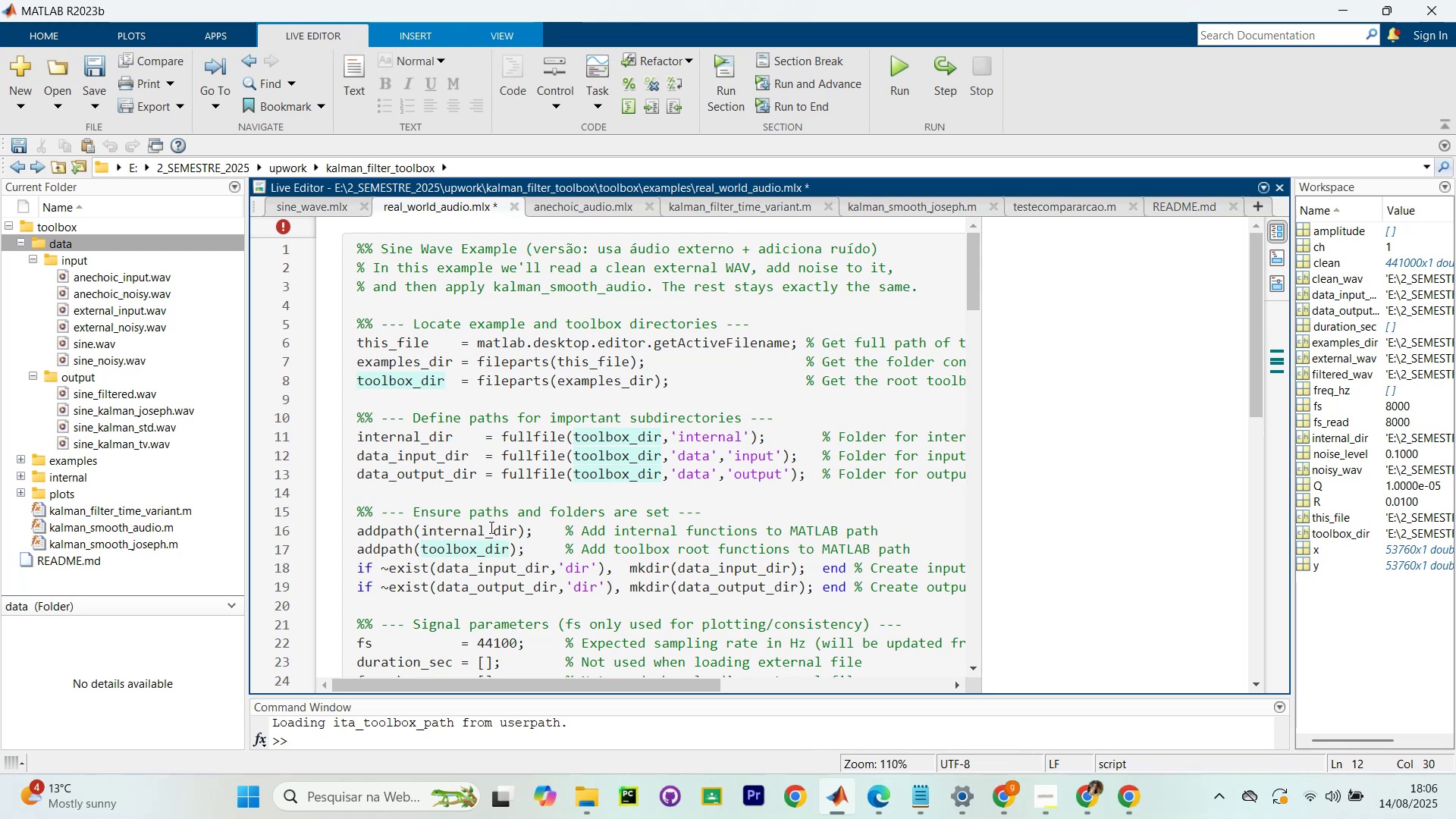 
scroll: coordinate [457, 361], scroll_direction: down, amount: 9.0
 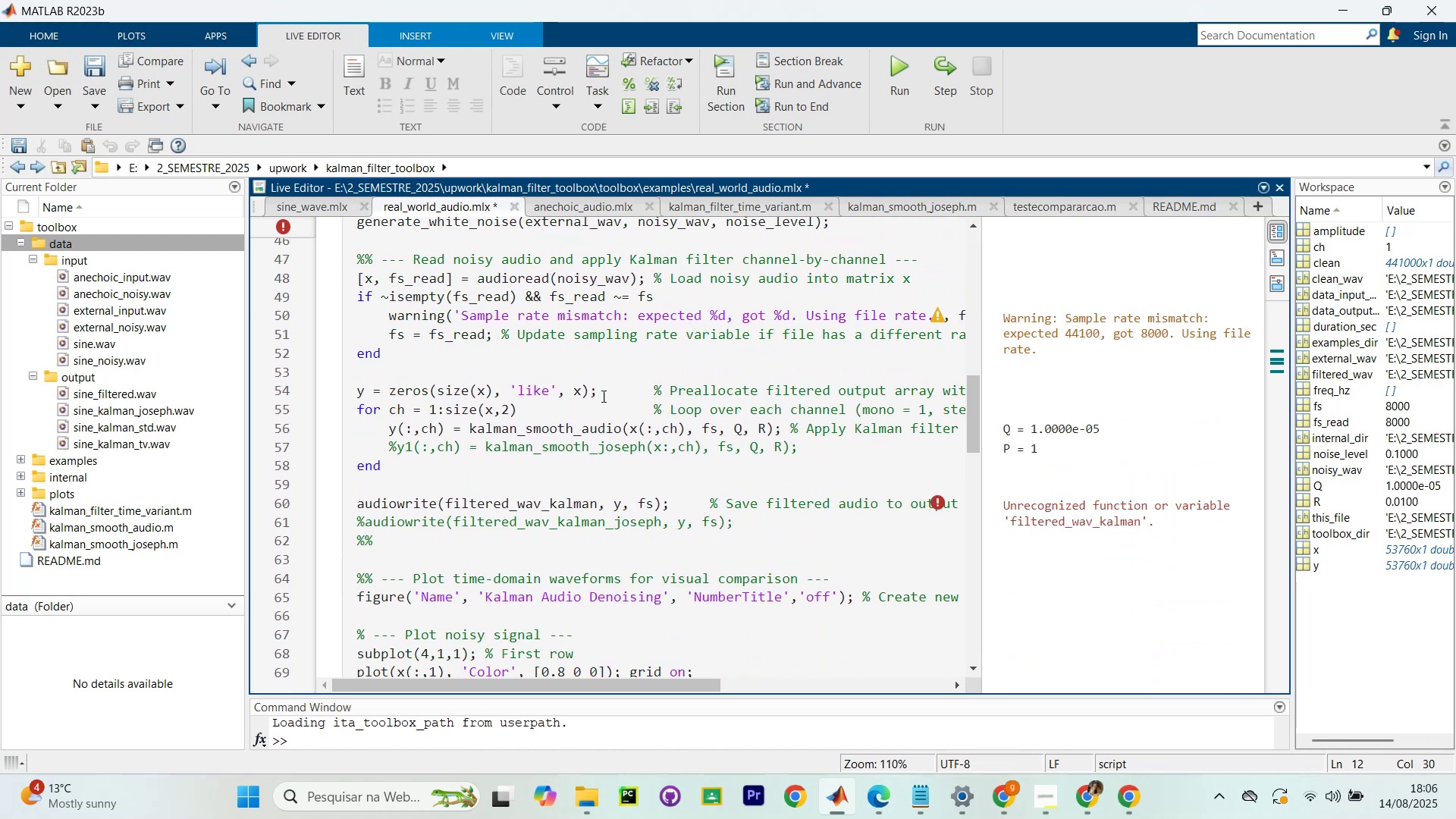 
wait(5.56)
 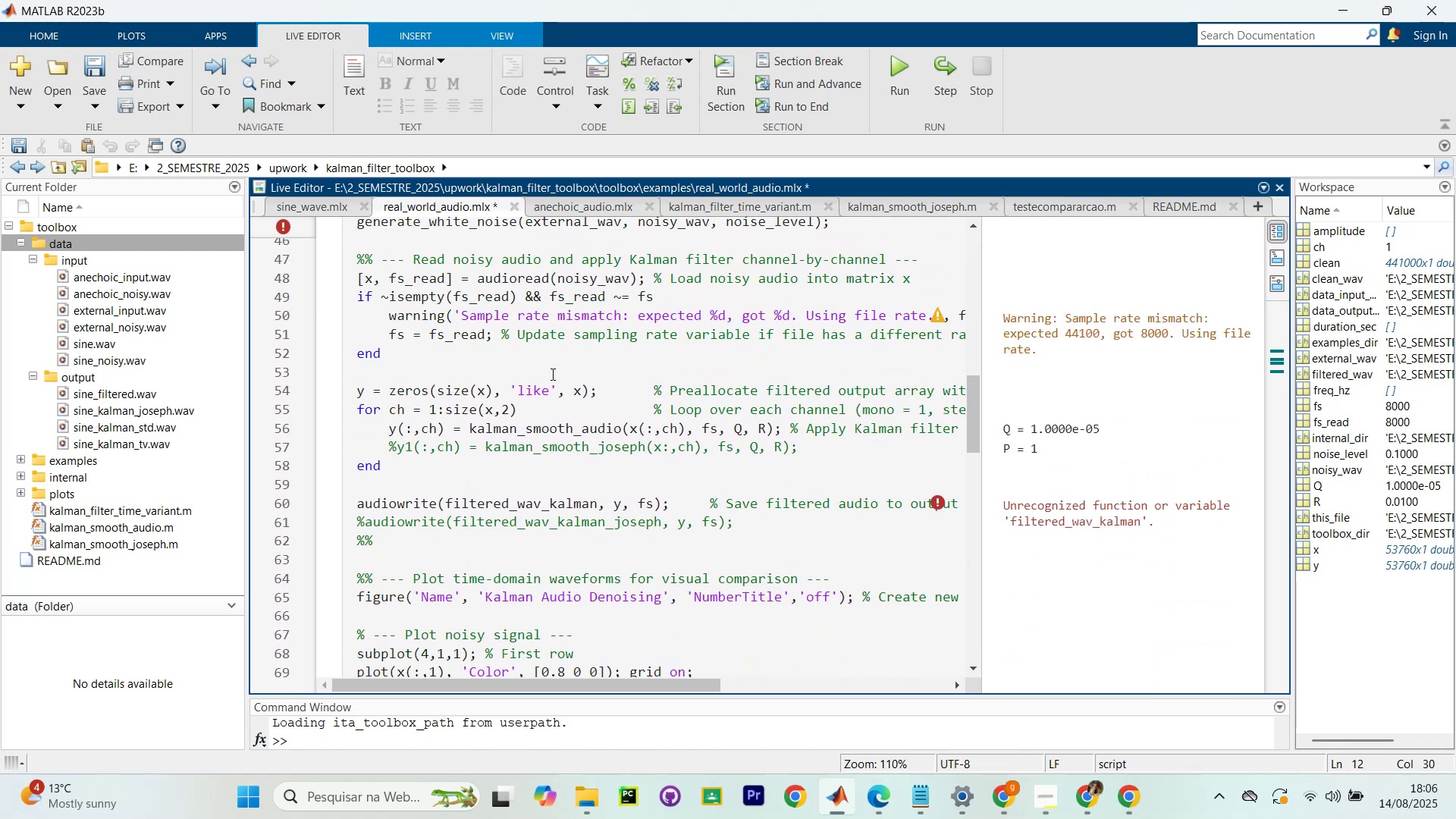 
scroll: coordinate [626, 435], scroll_direction: up, amount: 3.0
 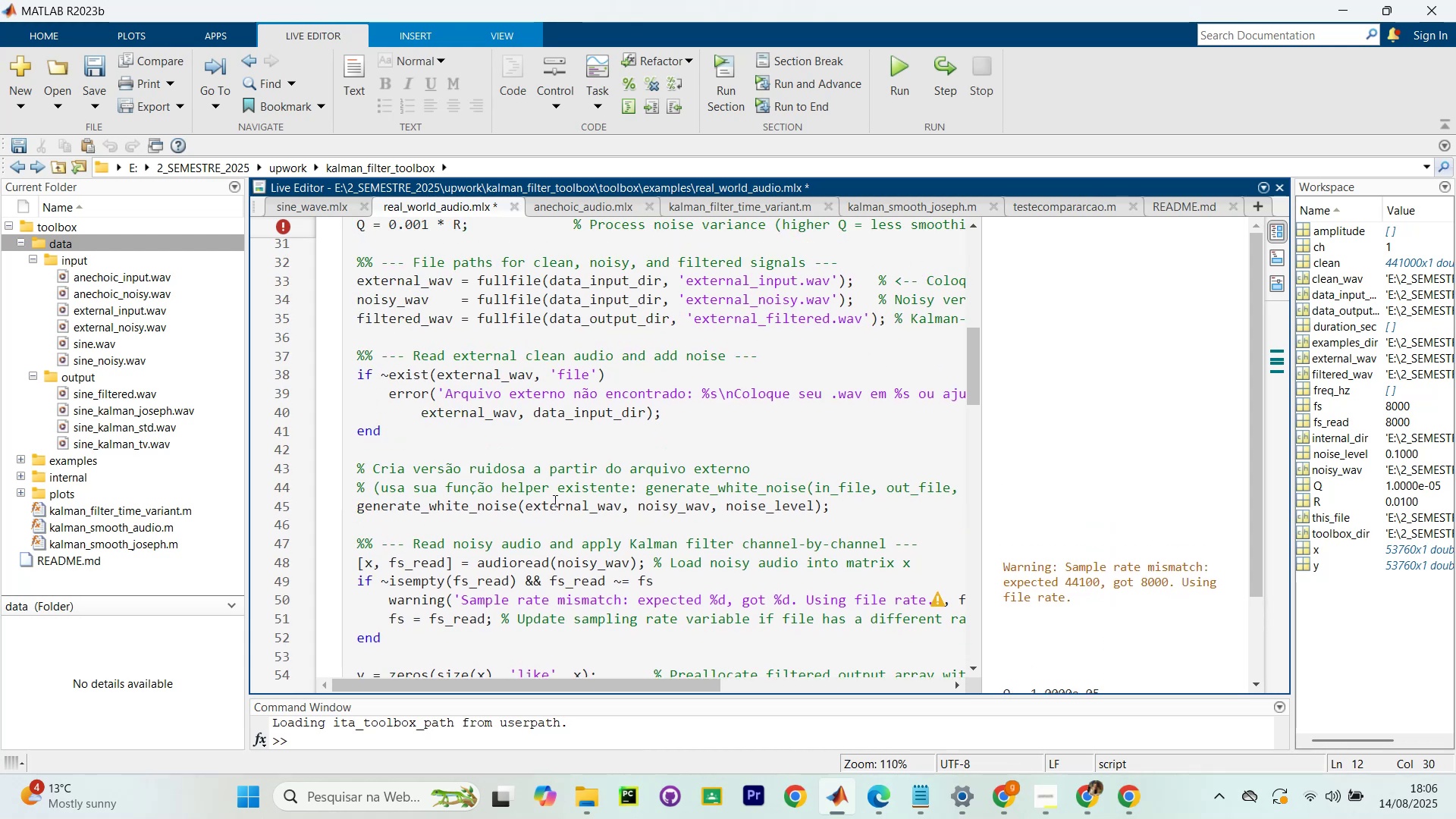 
left_click([560, 506])
 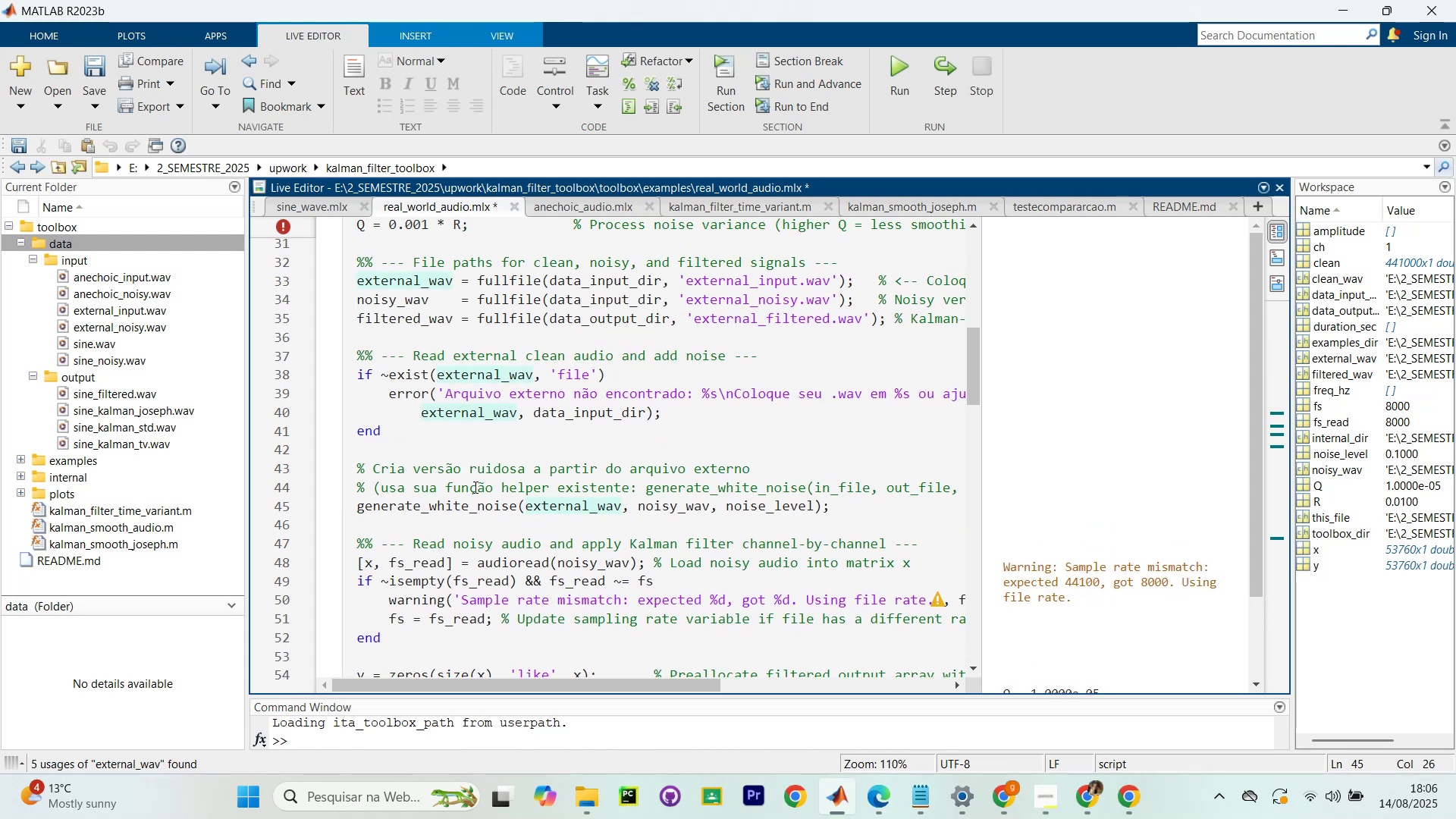 
scroll: coordinate [570, 504], scroll_direction: up, amount: 2.0
 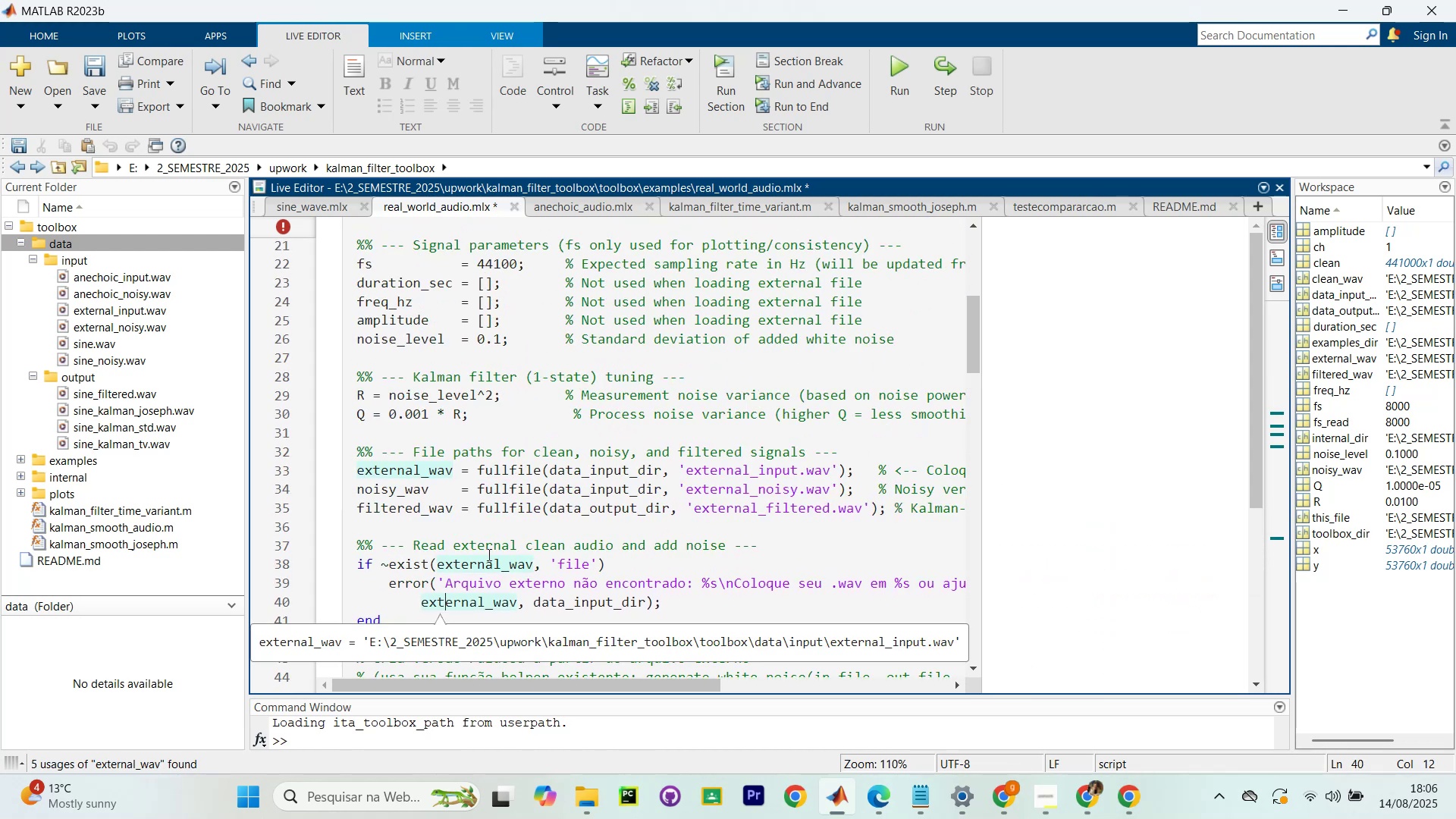 
left_click([485, 566])
 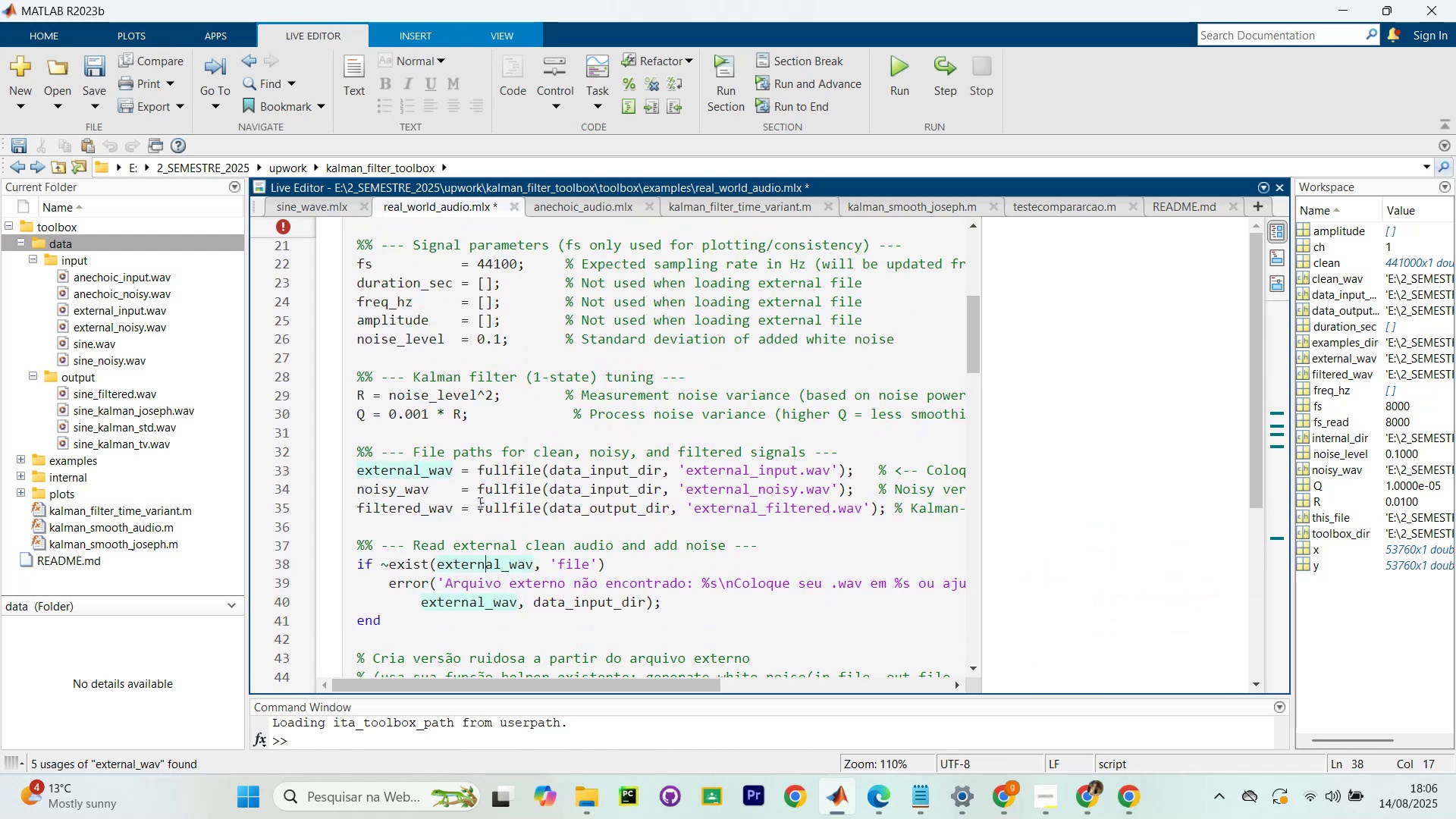 
scroll: coordinate [132, 522], scroll_direction: down, amount: 5.0
 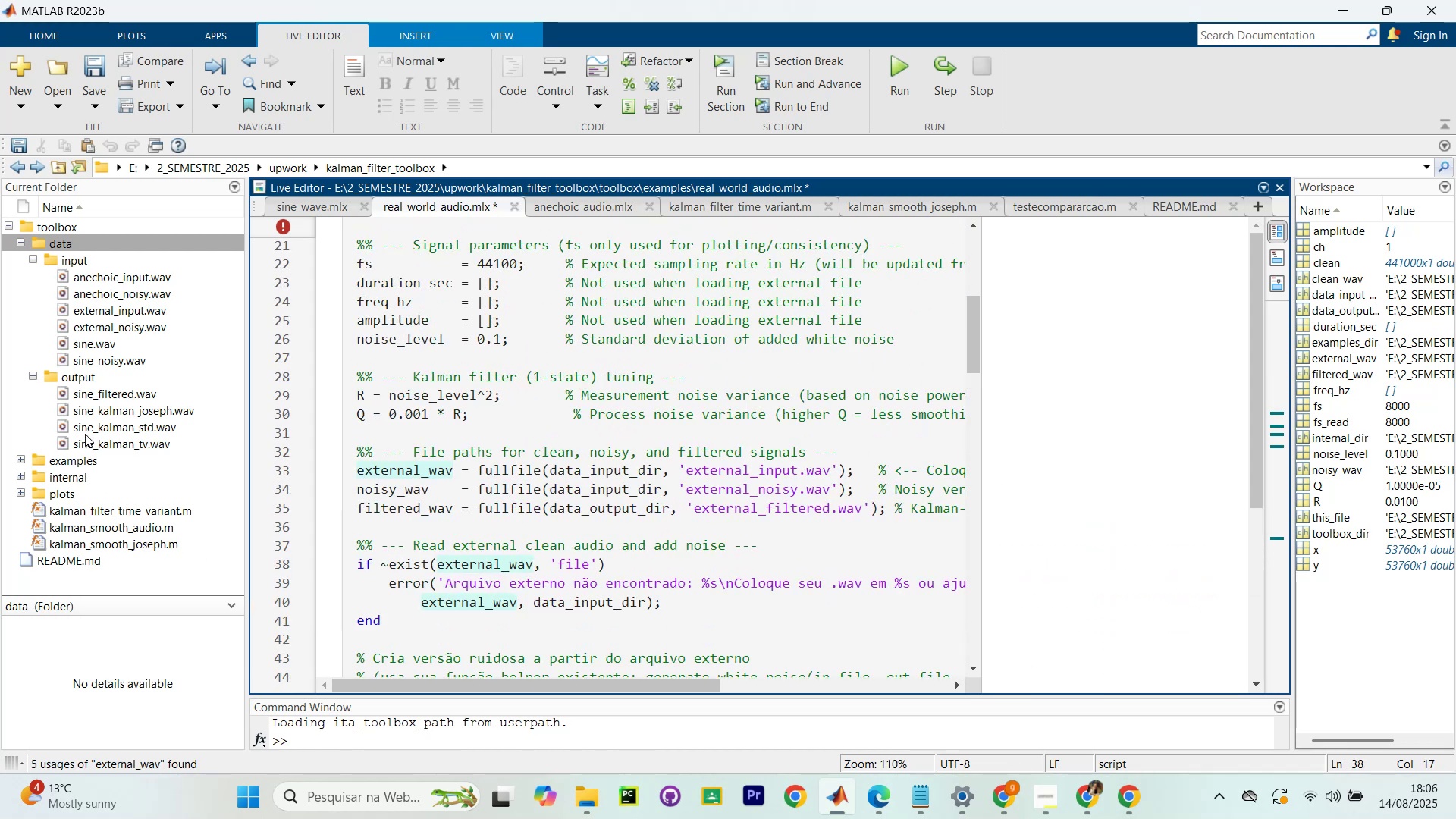 
scroll: coordinate [71, 309], scroll_direction: up, amount: 3.0
 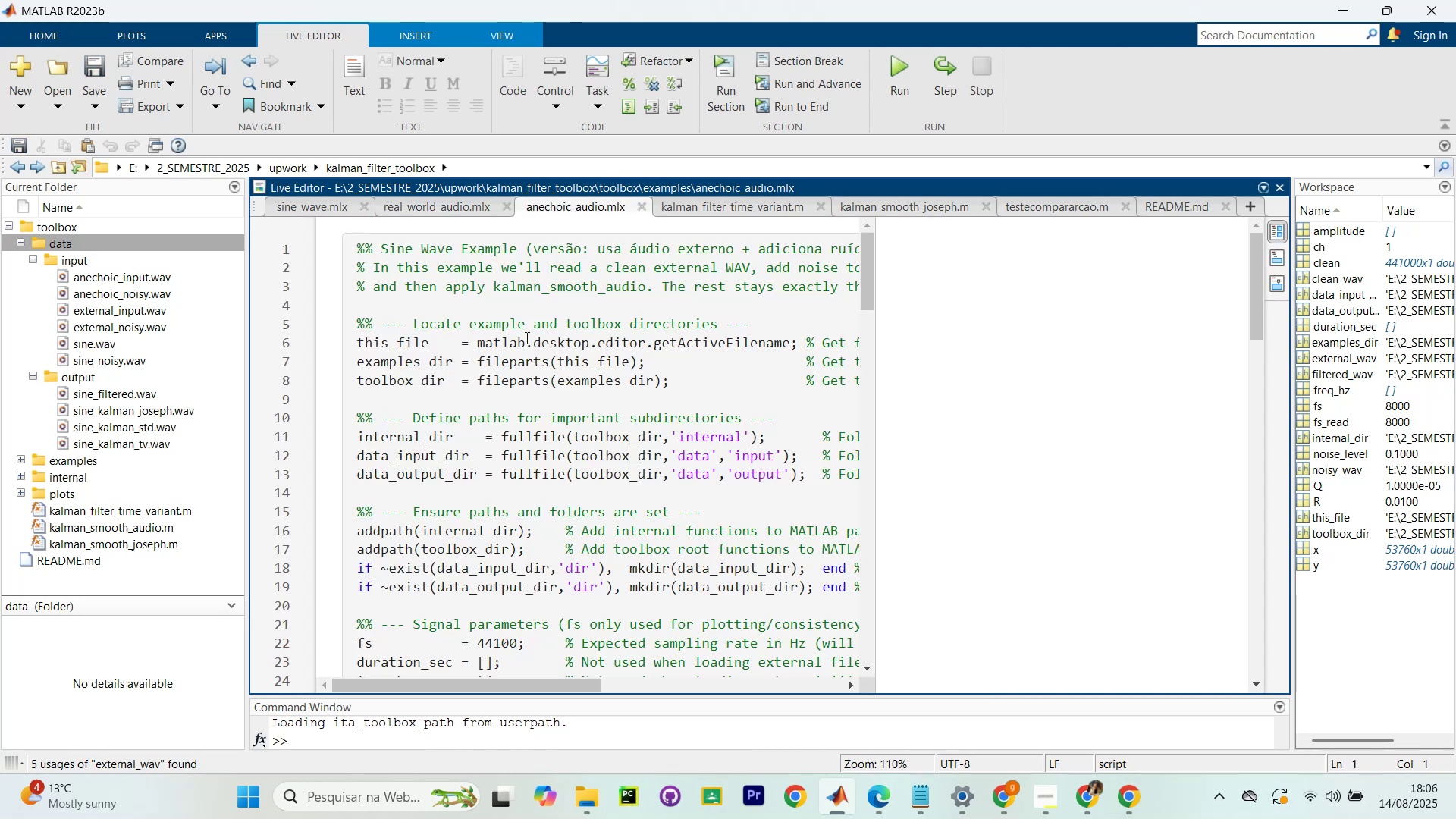 
wait(7.79)
 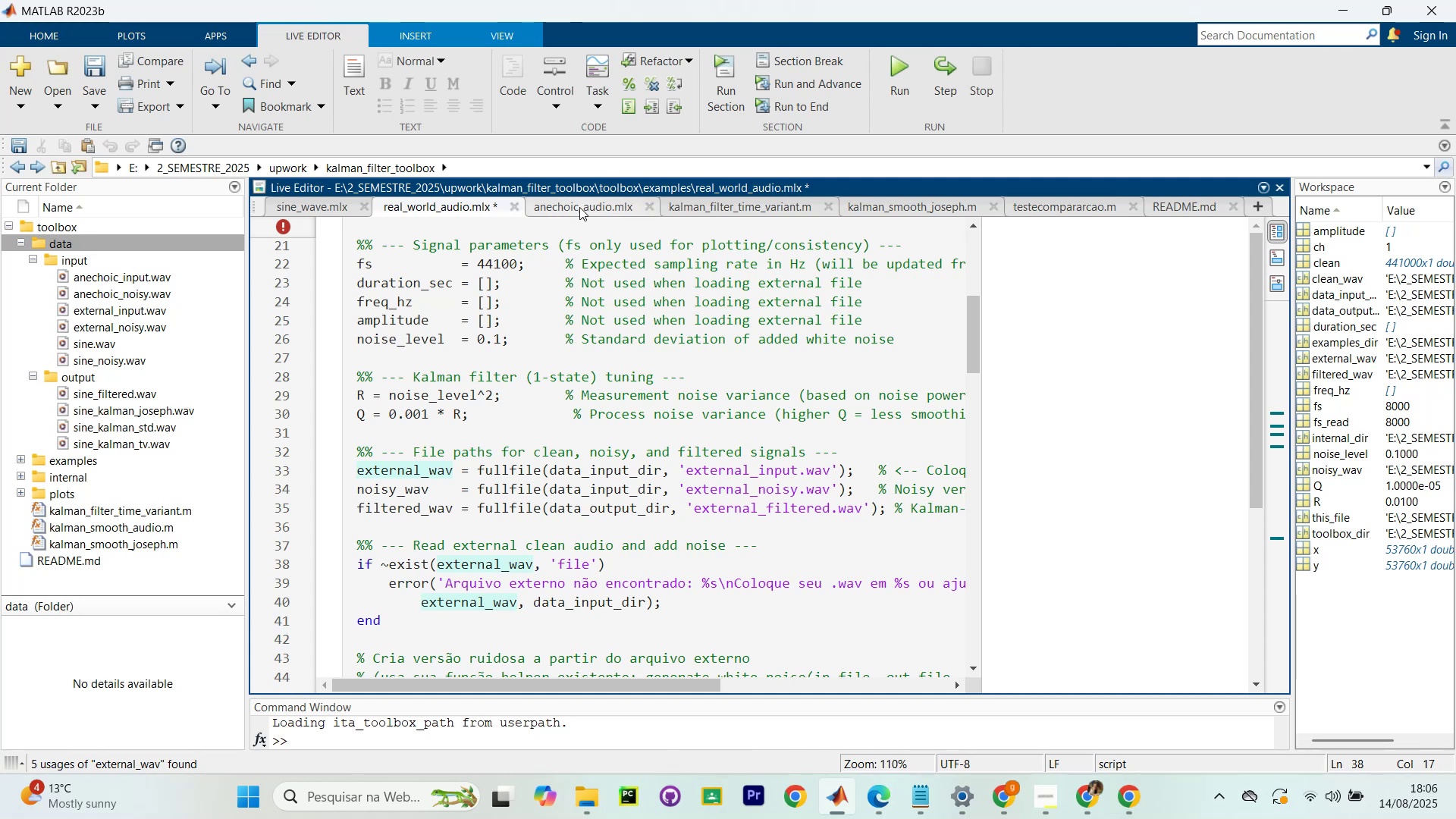 
left_click_drag(start_coordinate=[872, 363], to_coordinate=[792, 381])
 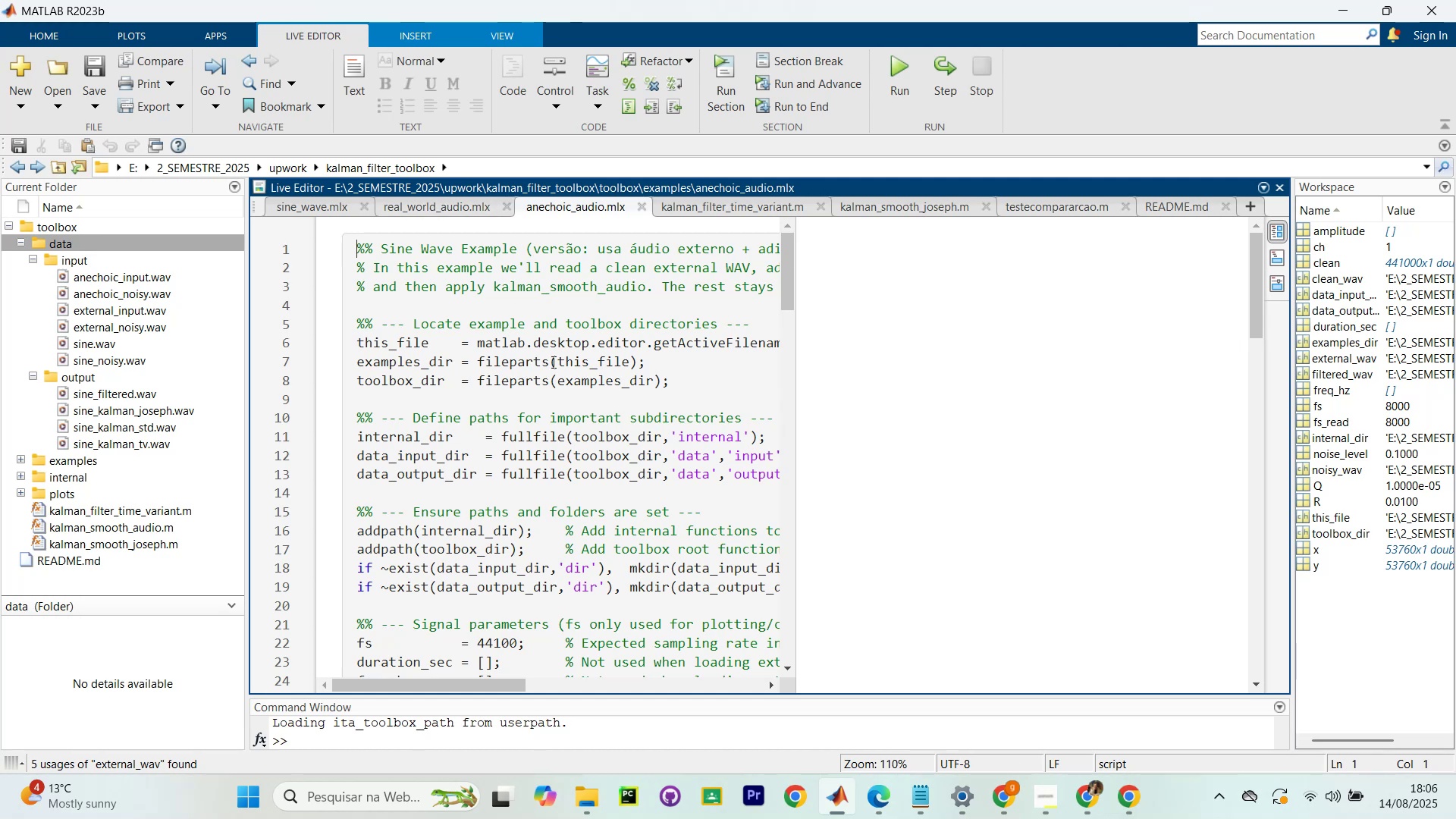 
wait(5.33)
 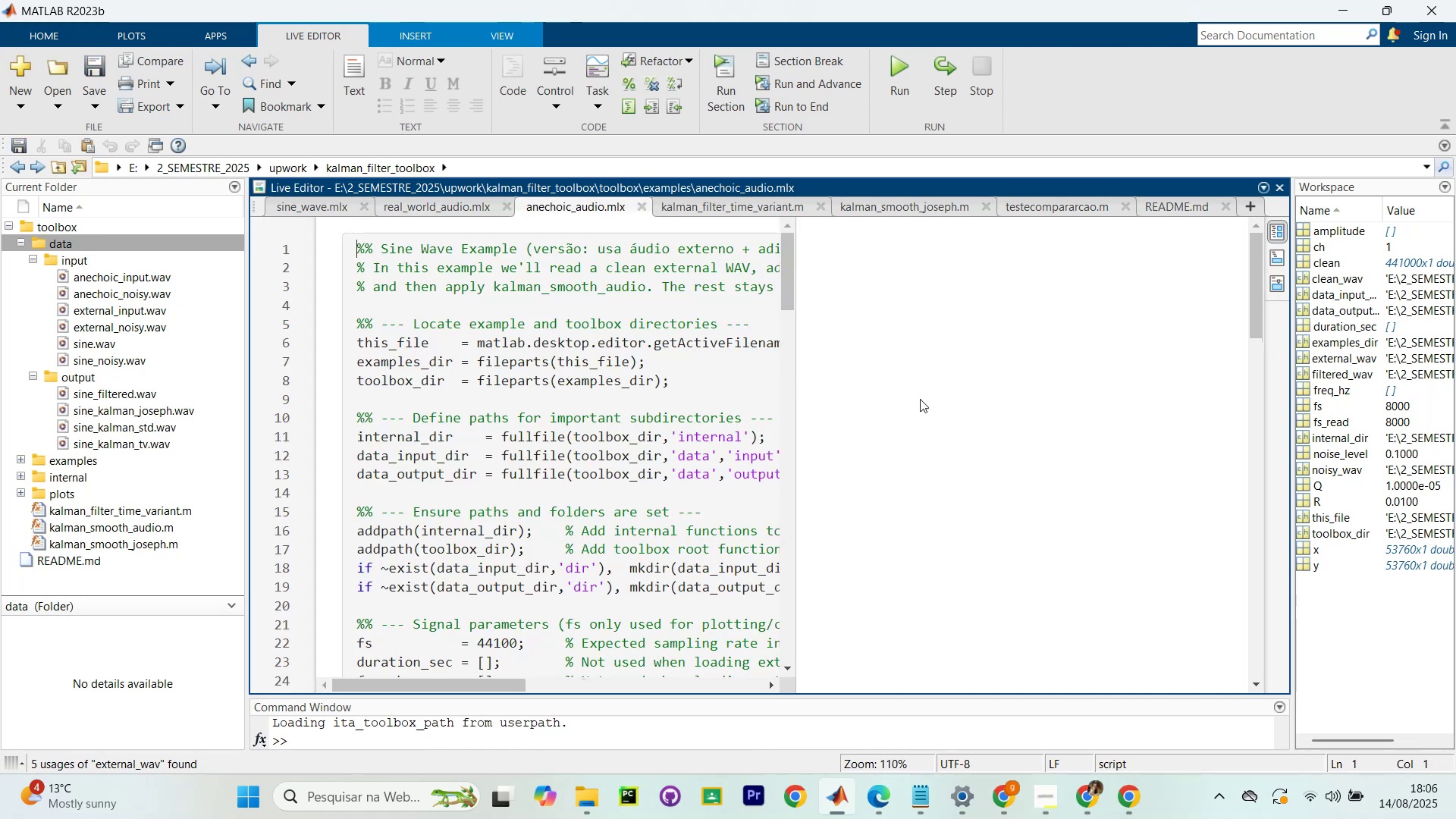 
left_click_drag(start_coordinate=[795, 386], to_coordinate=[816, 410])
 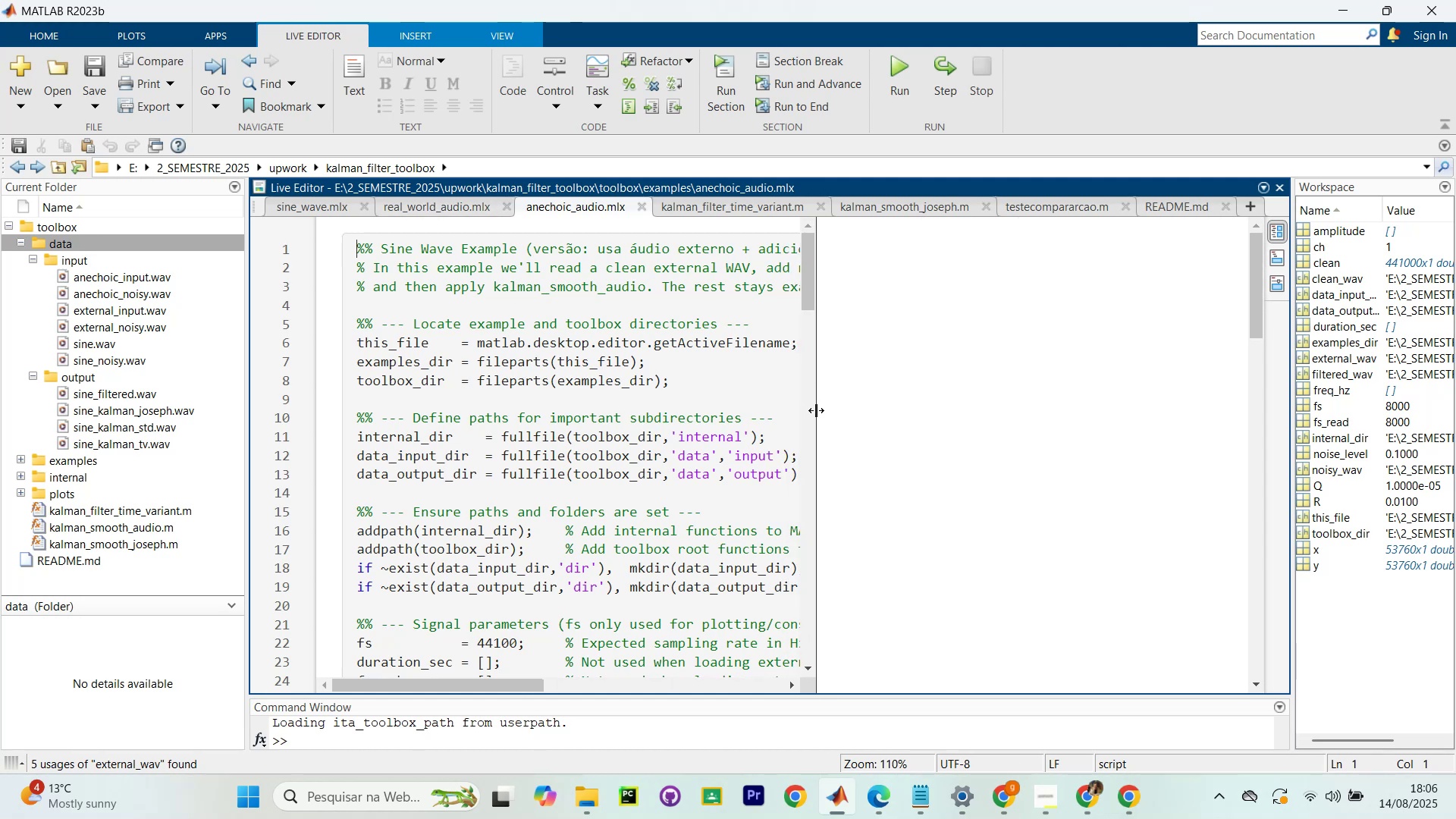 
left_click_drag(start_coordinate=[816, 410], to_coordinate=[817, 416])
 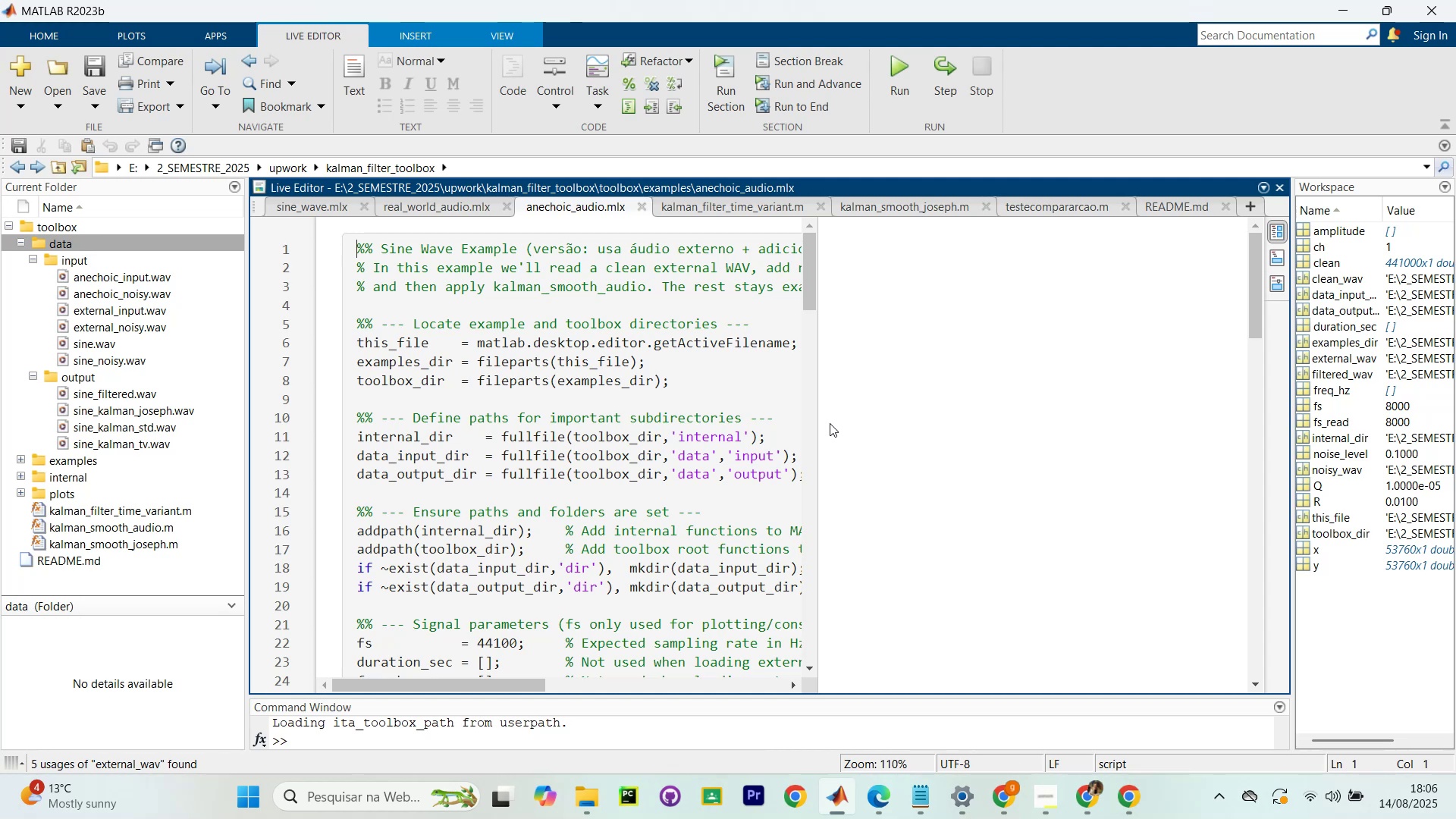 
wait(9.81)
 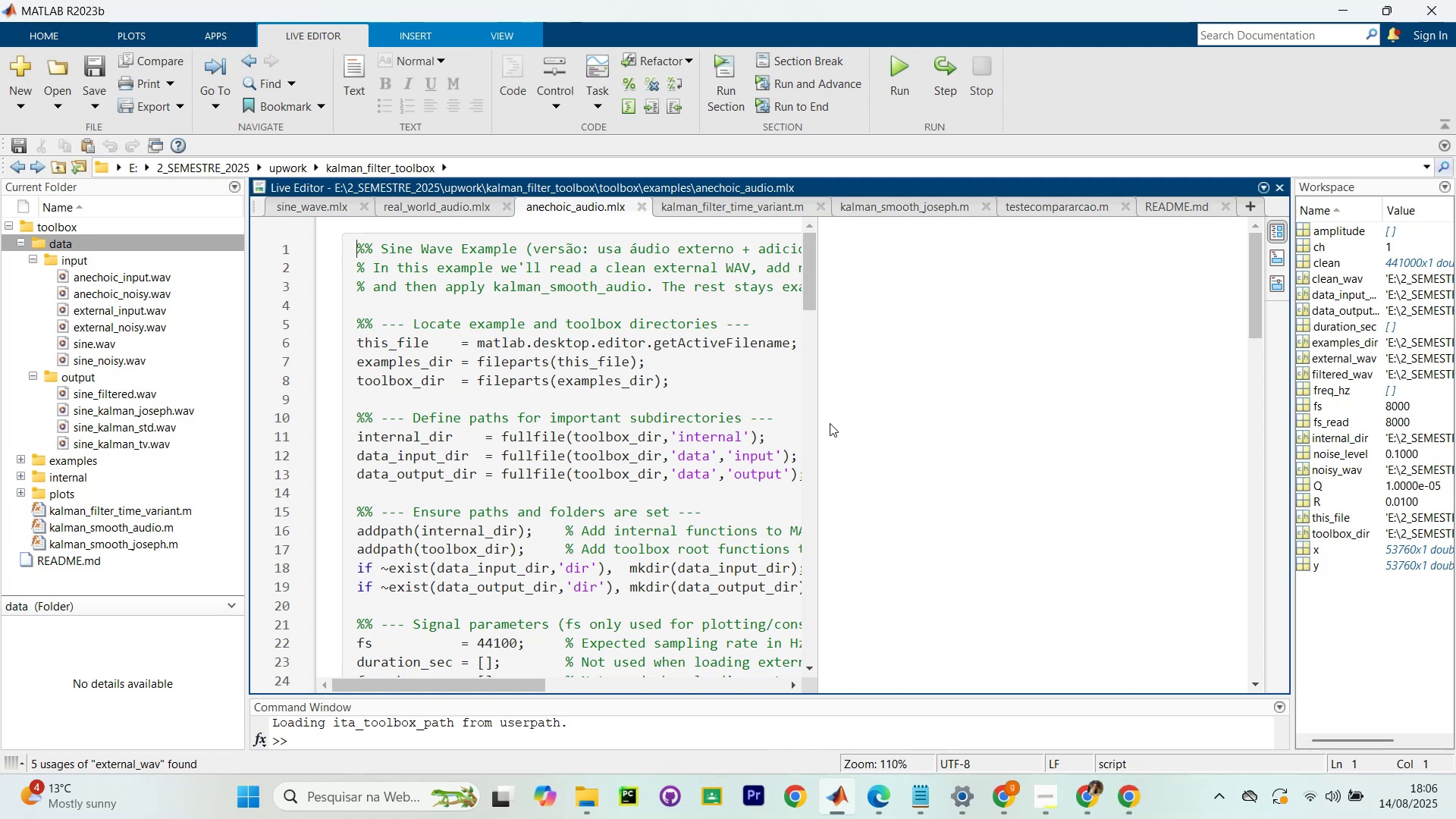 
scroll: coordinate [566, 499], scroll_direction: down, amount: 26.0
 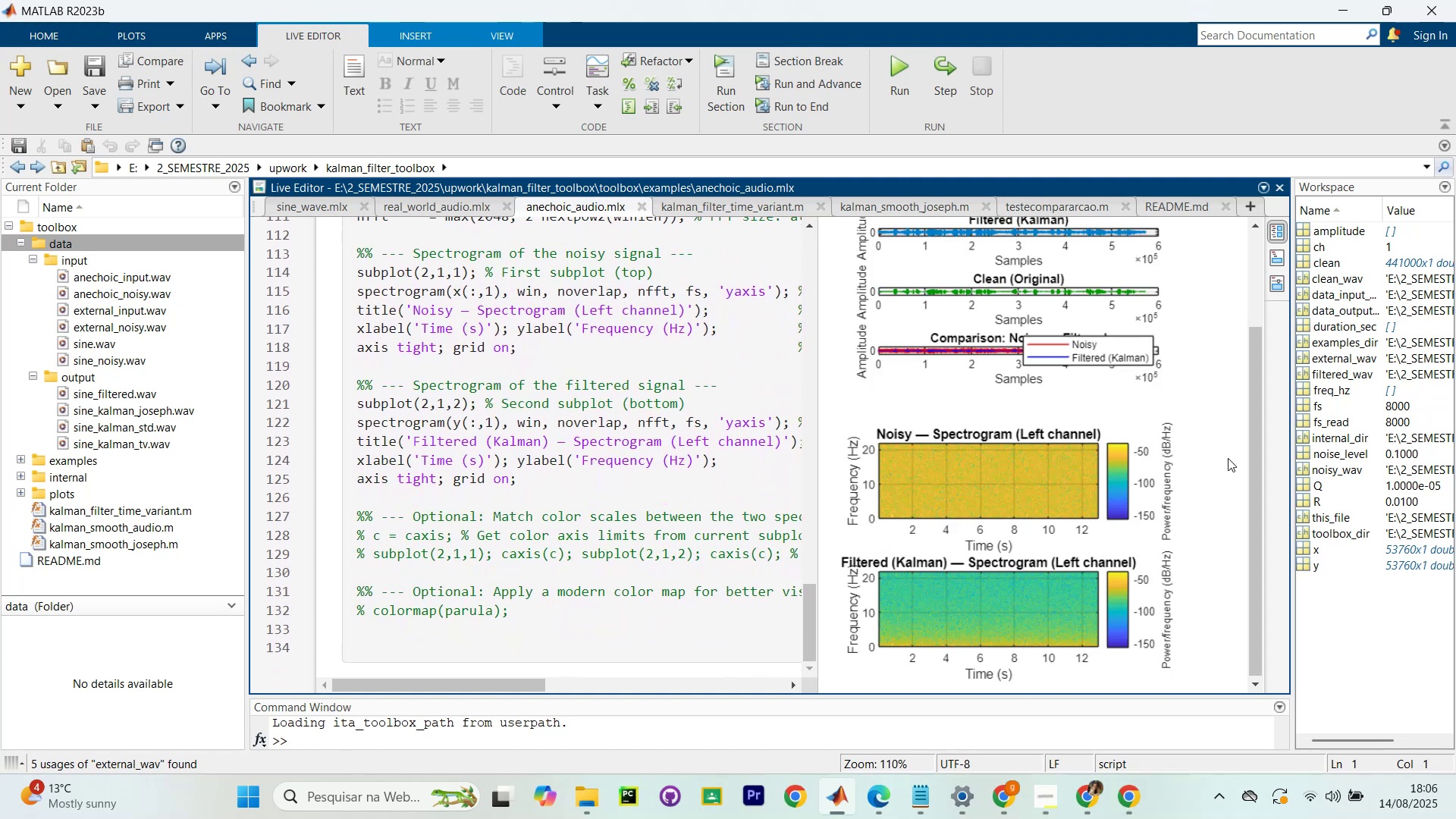 
scroll: coordinate [1050, 388], scroll_direction: up, amount: 30.0
 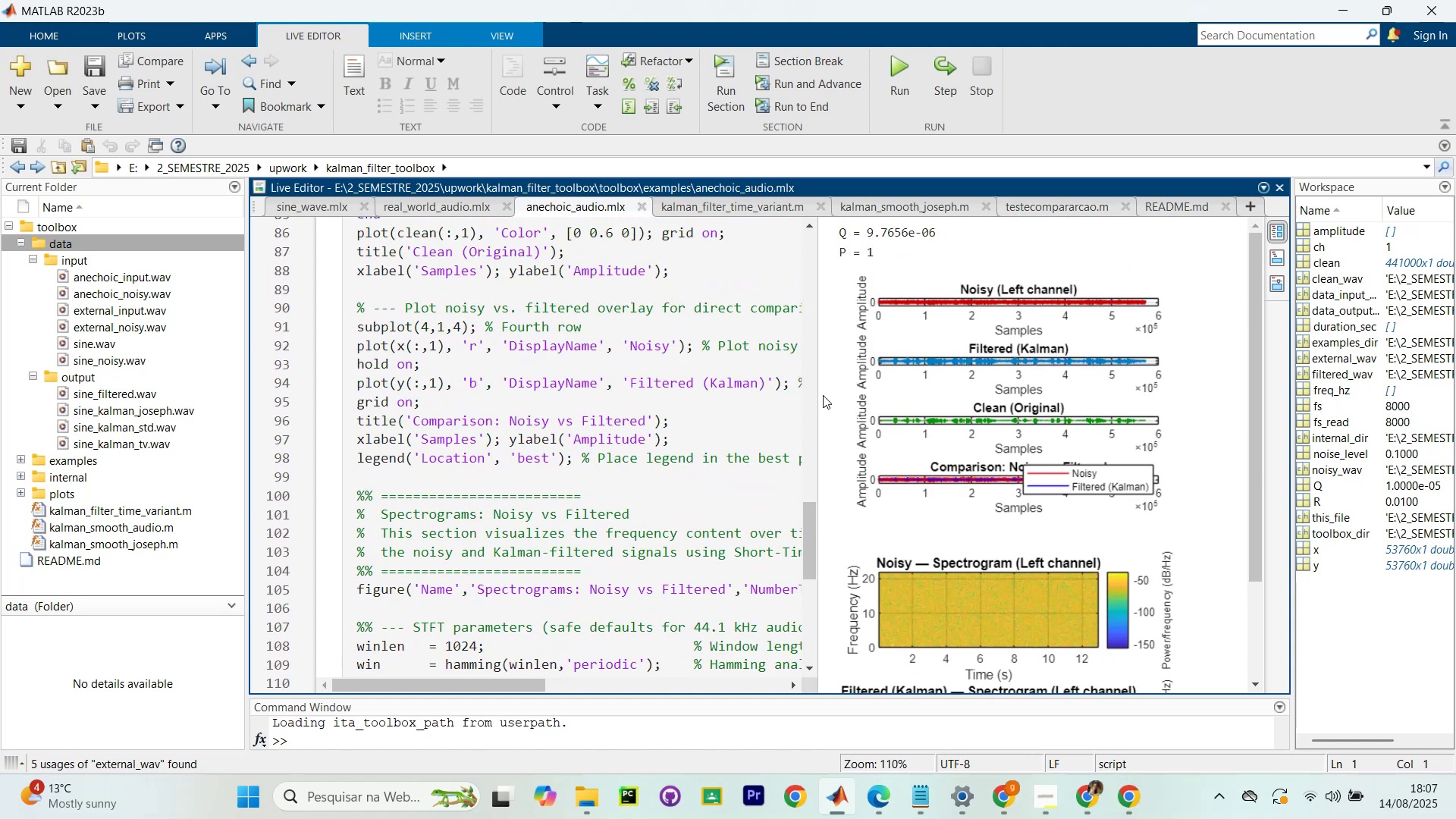 
left_click_drag(start_coordinate=[819, 402], to_coordinate=[495, 430])
 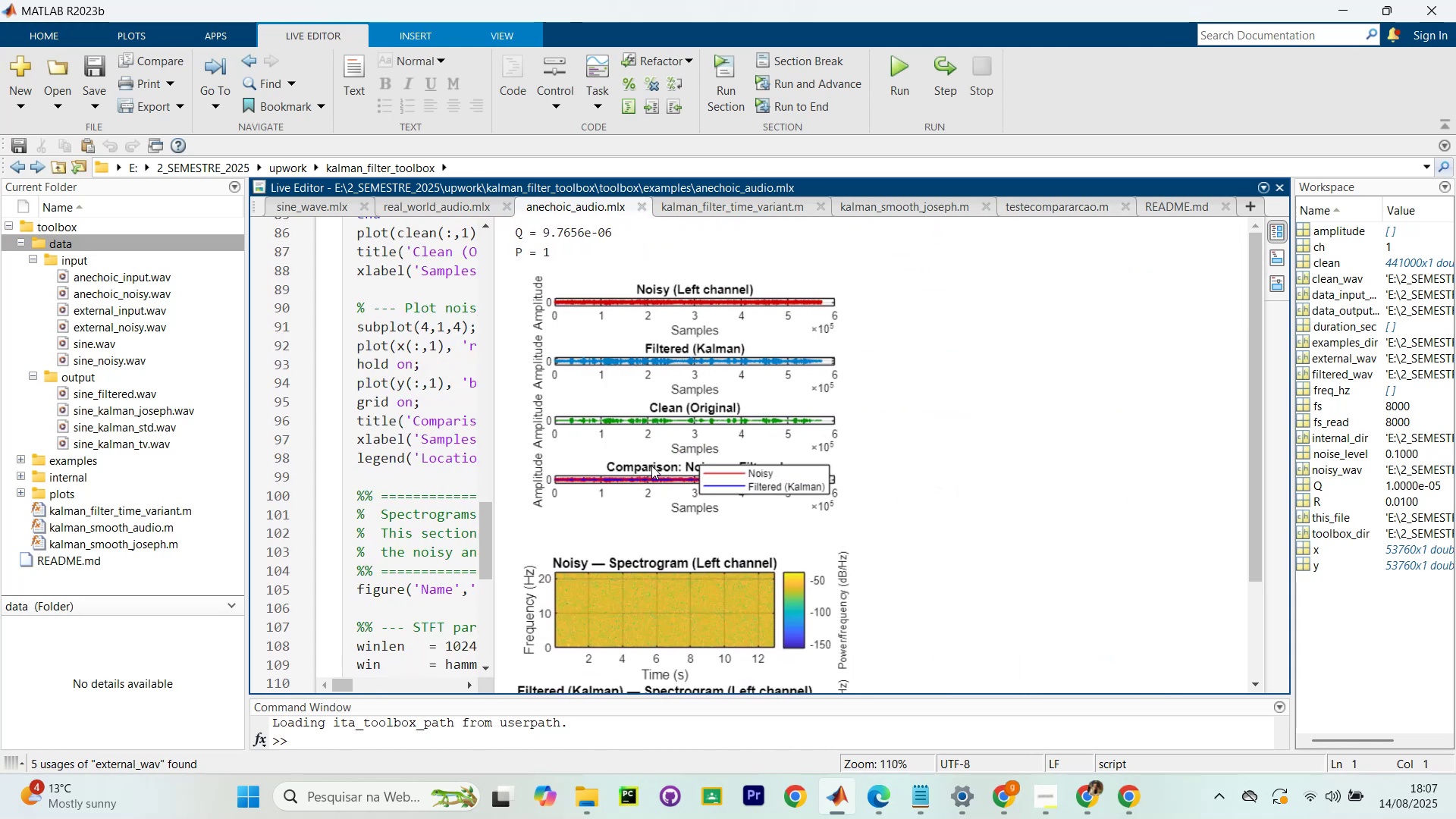 
hold_key(key=ControlLeft, duration=1.6)
scroll: coordinate [687, 428], scroll_direction: up, amount: 6.0
 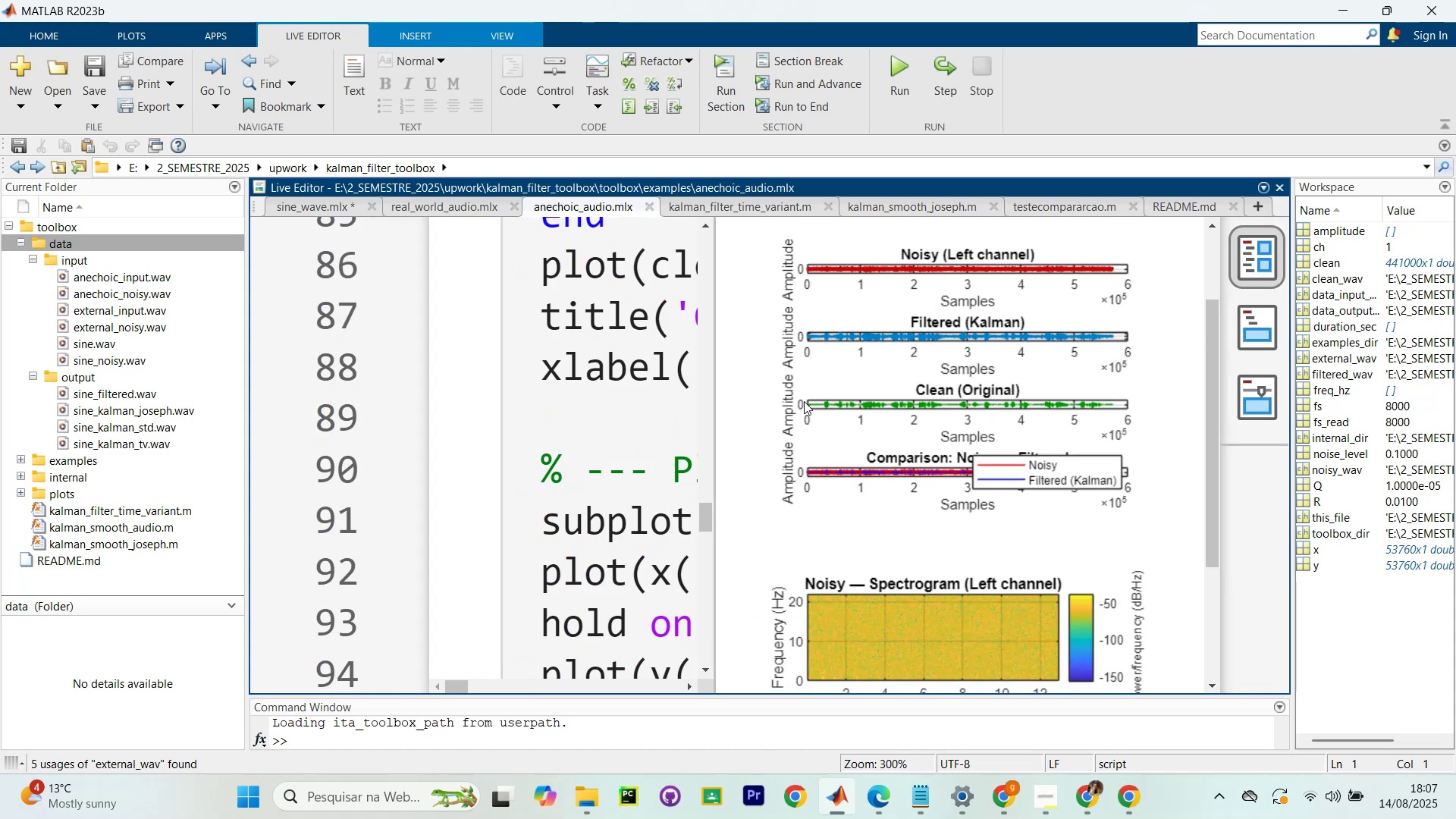 
left_click_drag(start_coordinate=[721, 400], to_coordinate=[965, 404])
 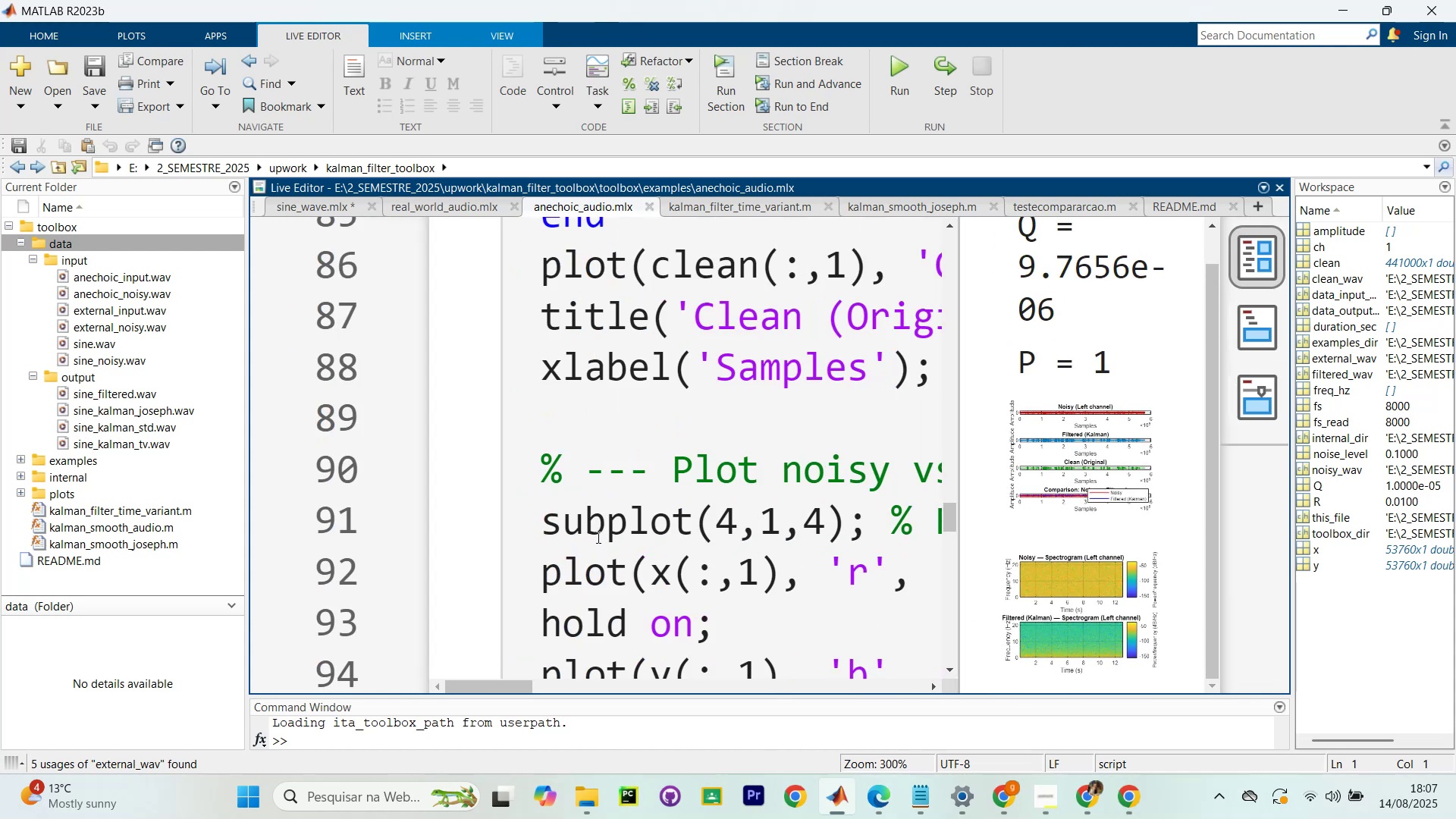 
hold_key(key=ControlLeft, duration=0.37)
scroll: coordinate [594, 540], scroll_direction: down, amount: 4.0
 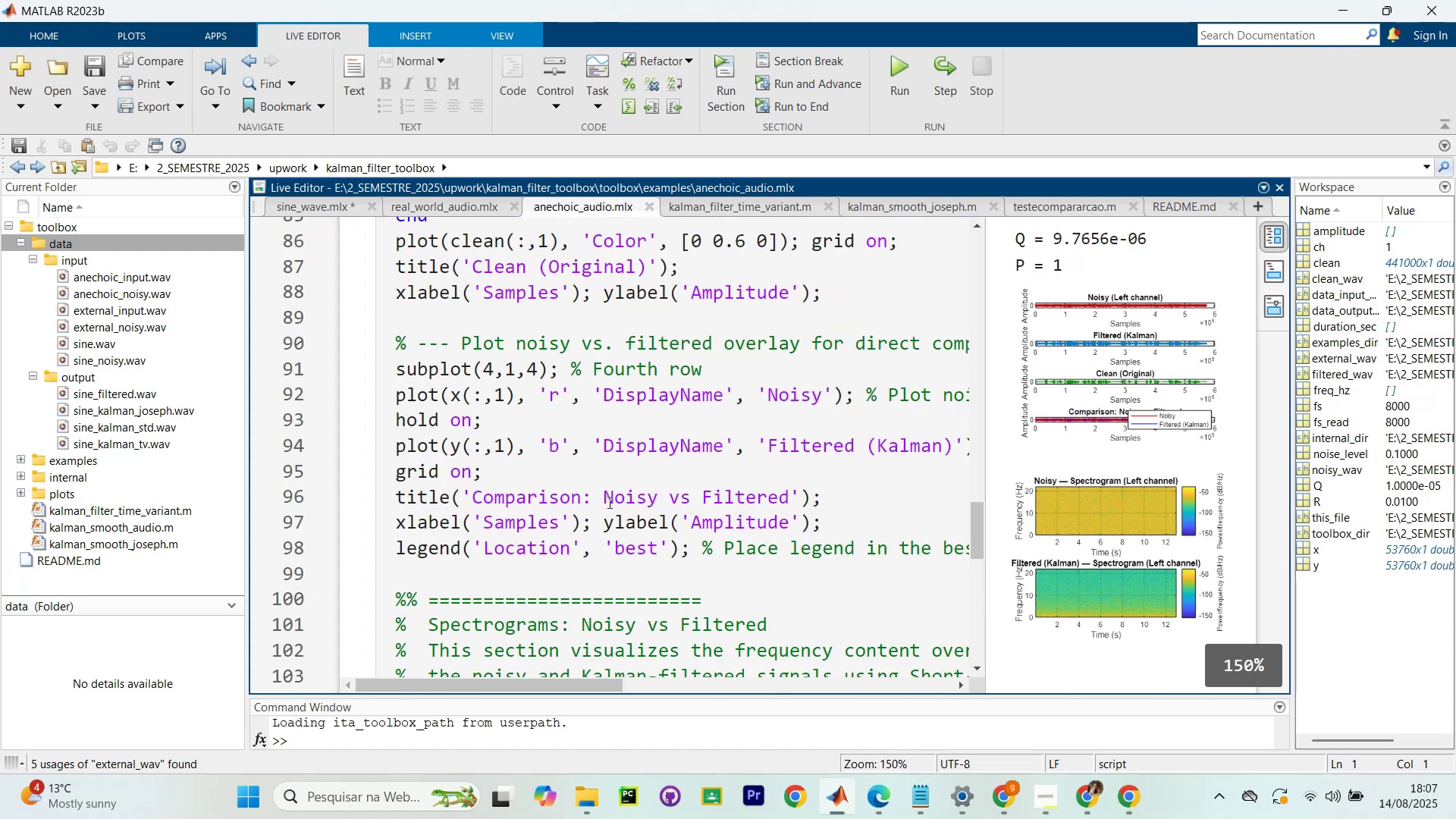 
hold_key(key=ControlLeft, duration=0.99)
scroll: coordinate [599, 500], scroll_direction: down, amount: 4.0
 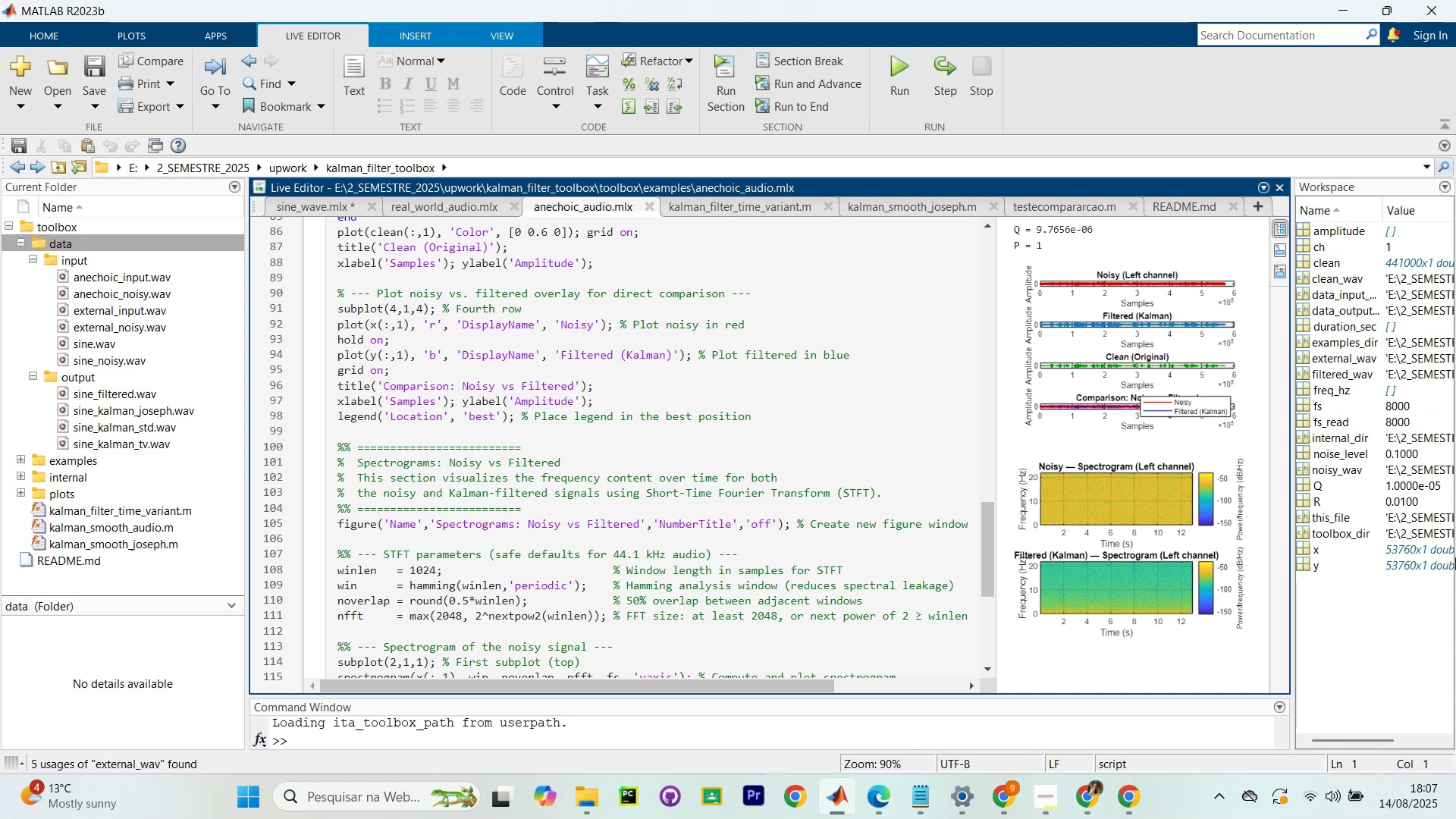 
wait(16.16)
 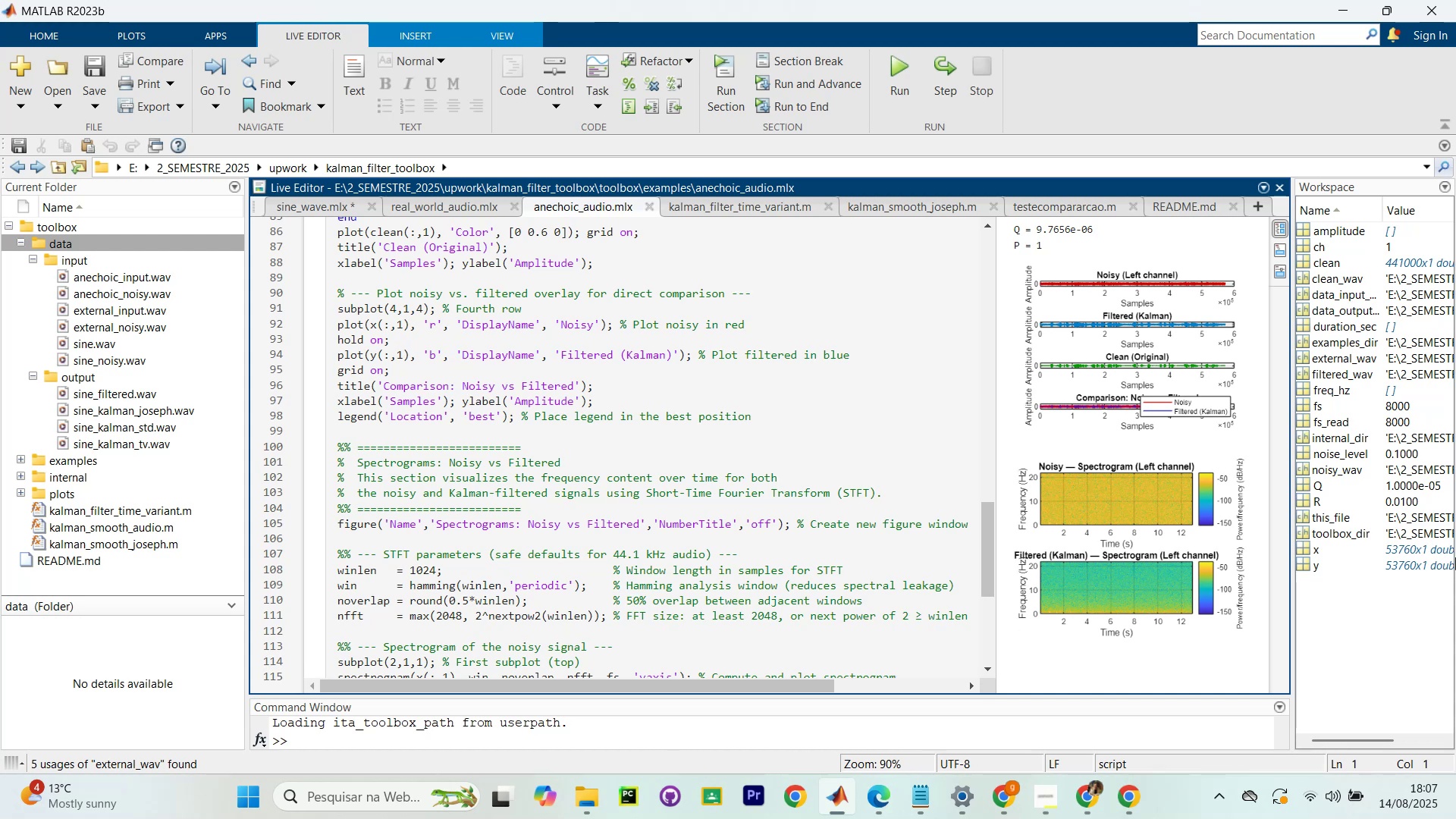 
left_click([127, 410])
 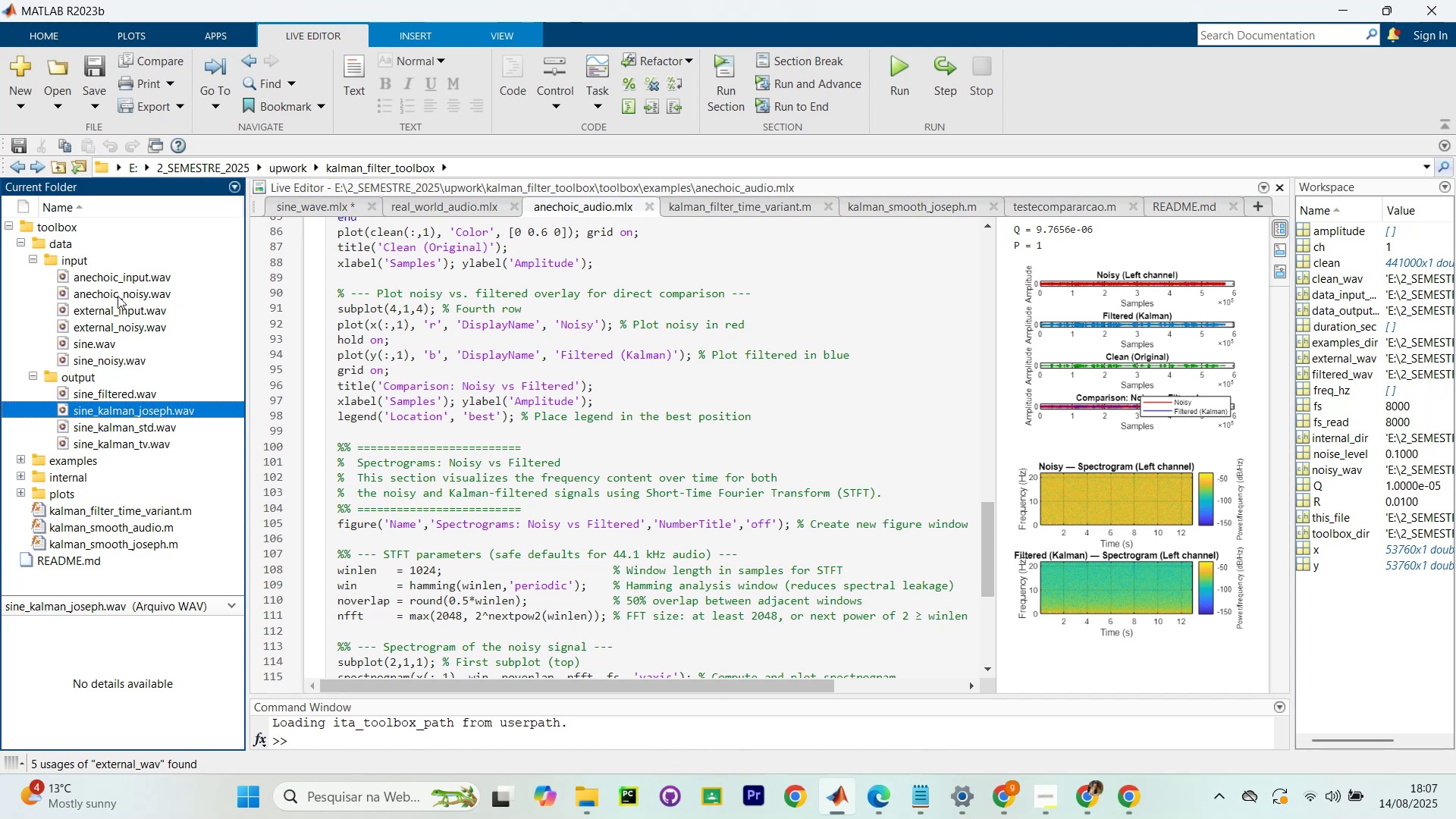 
left_click([118, 296])
 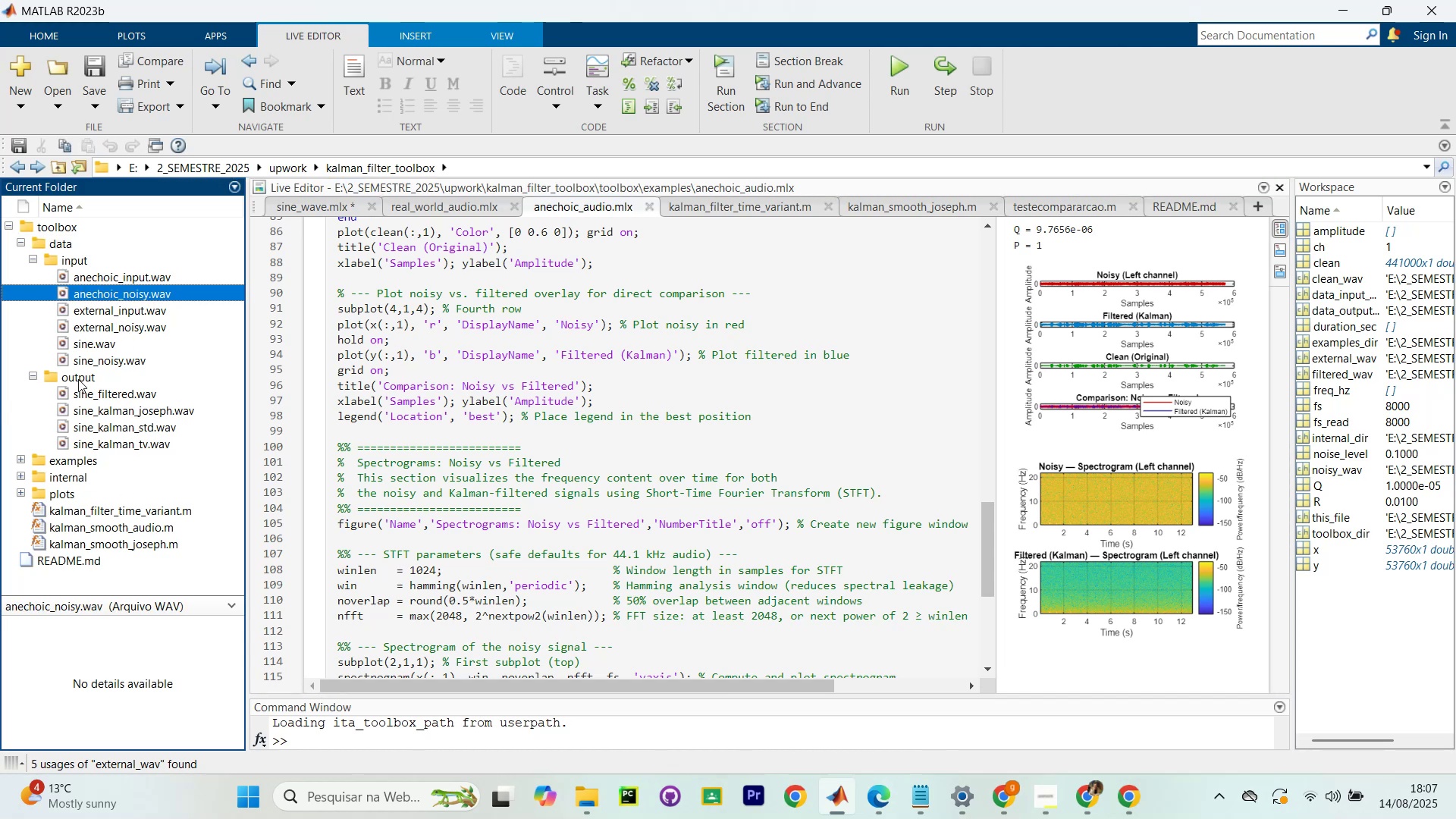 
left_click([105, 405])
 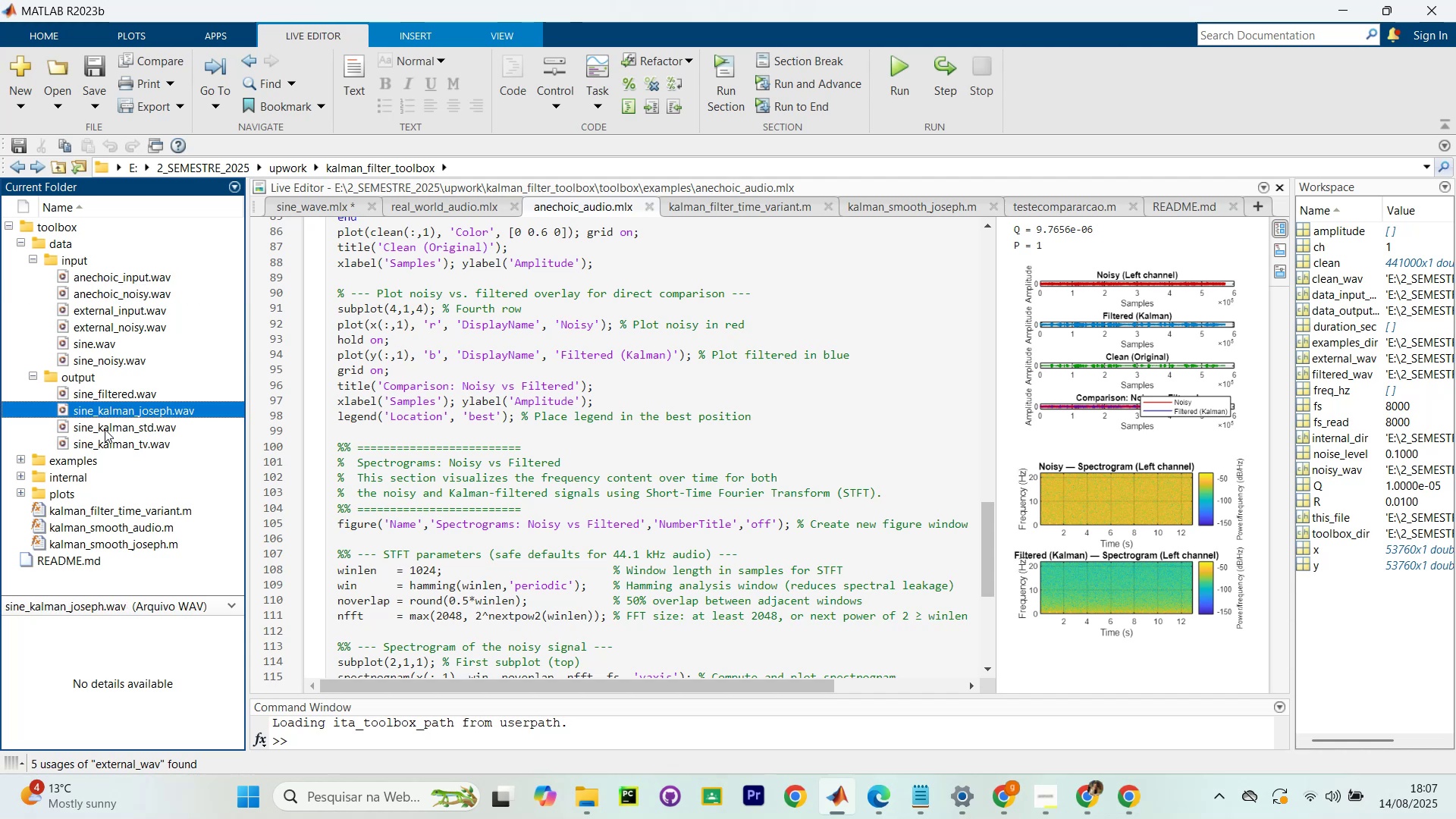 
left_click([105, 430])
 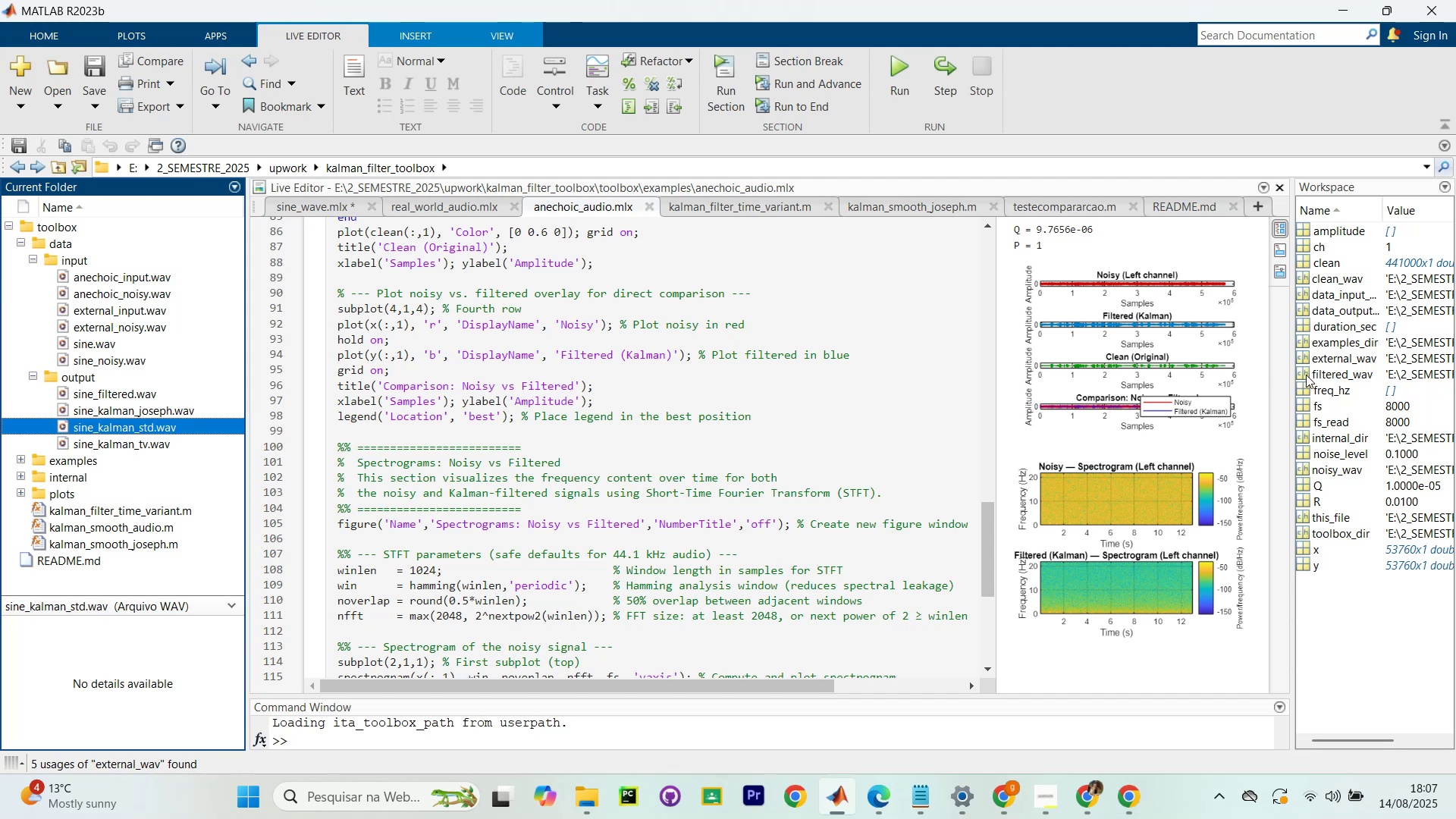 
double_click([1338, 371])
 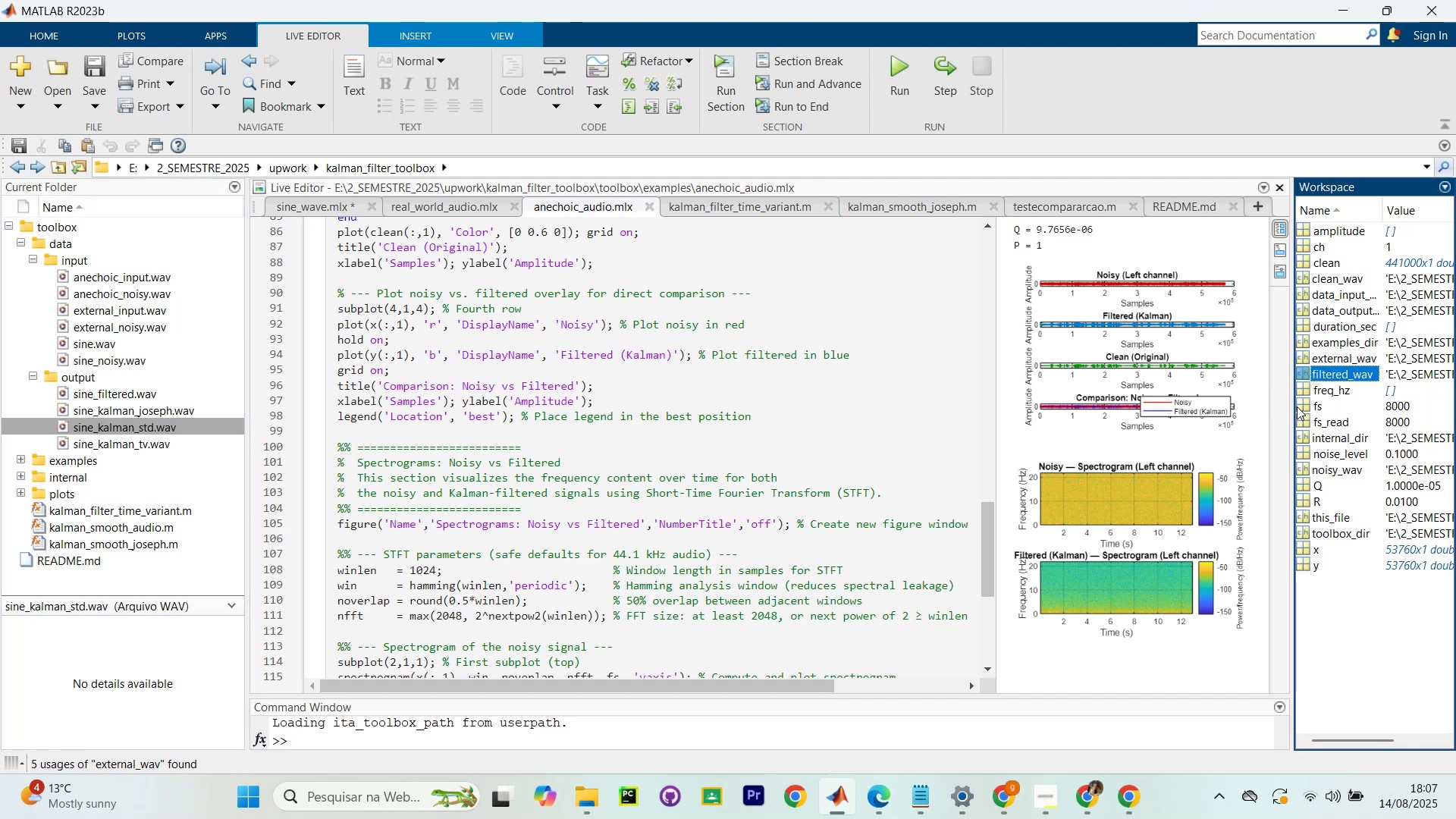 
left_click_drag(start_coordinate=[1292, 406], to_coordinate=[1134, 381])
 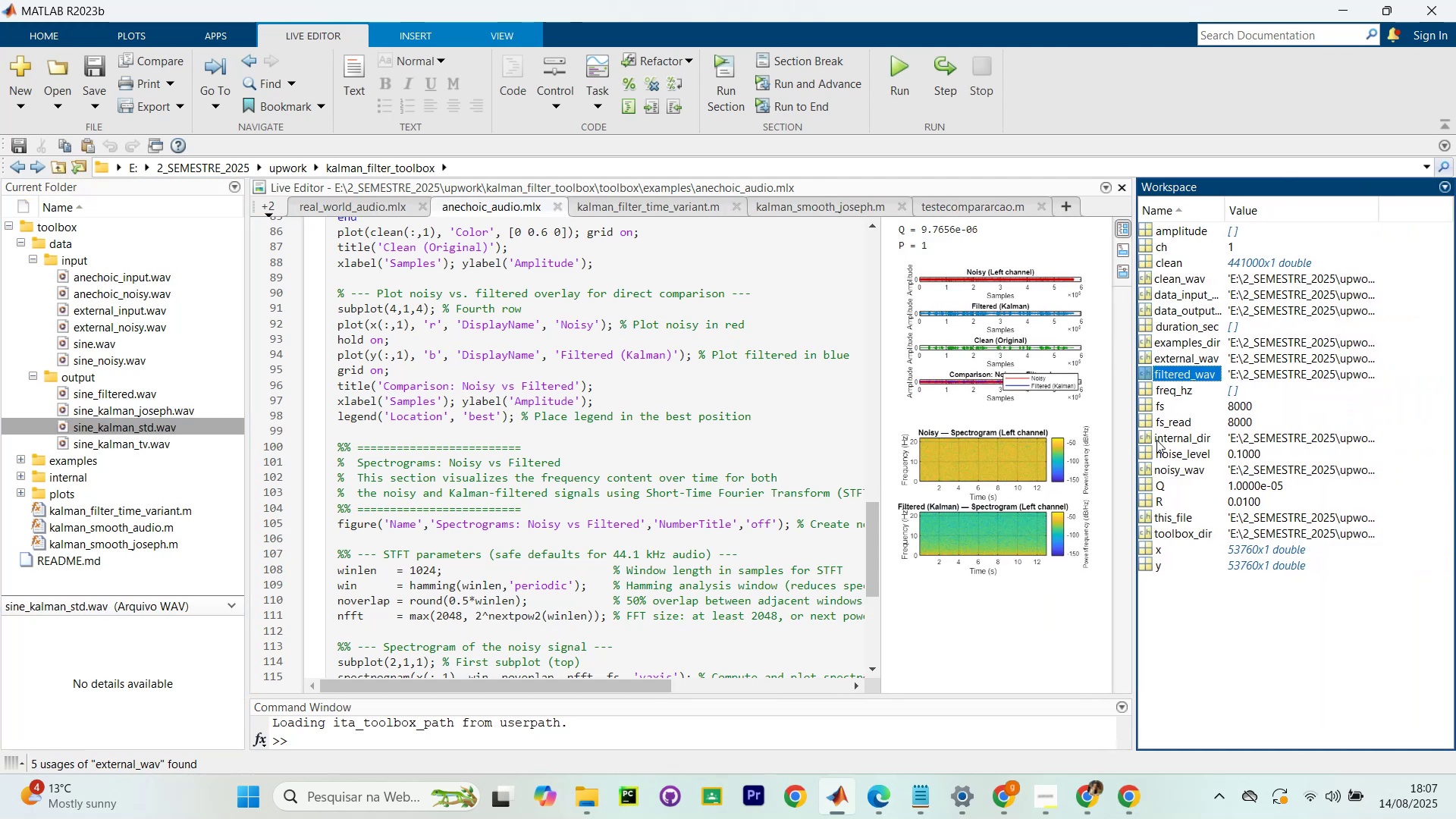 
mouse_move([1156, 384])
 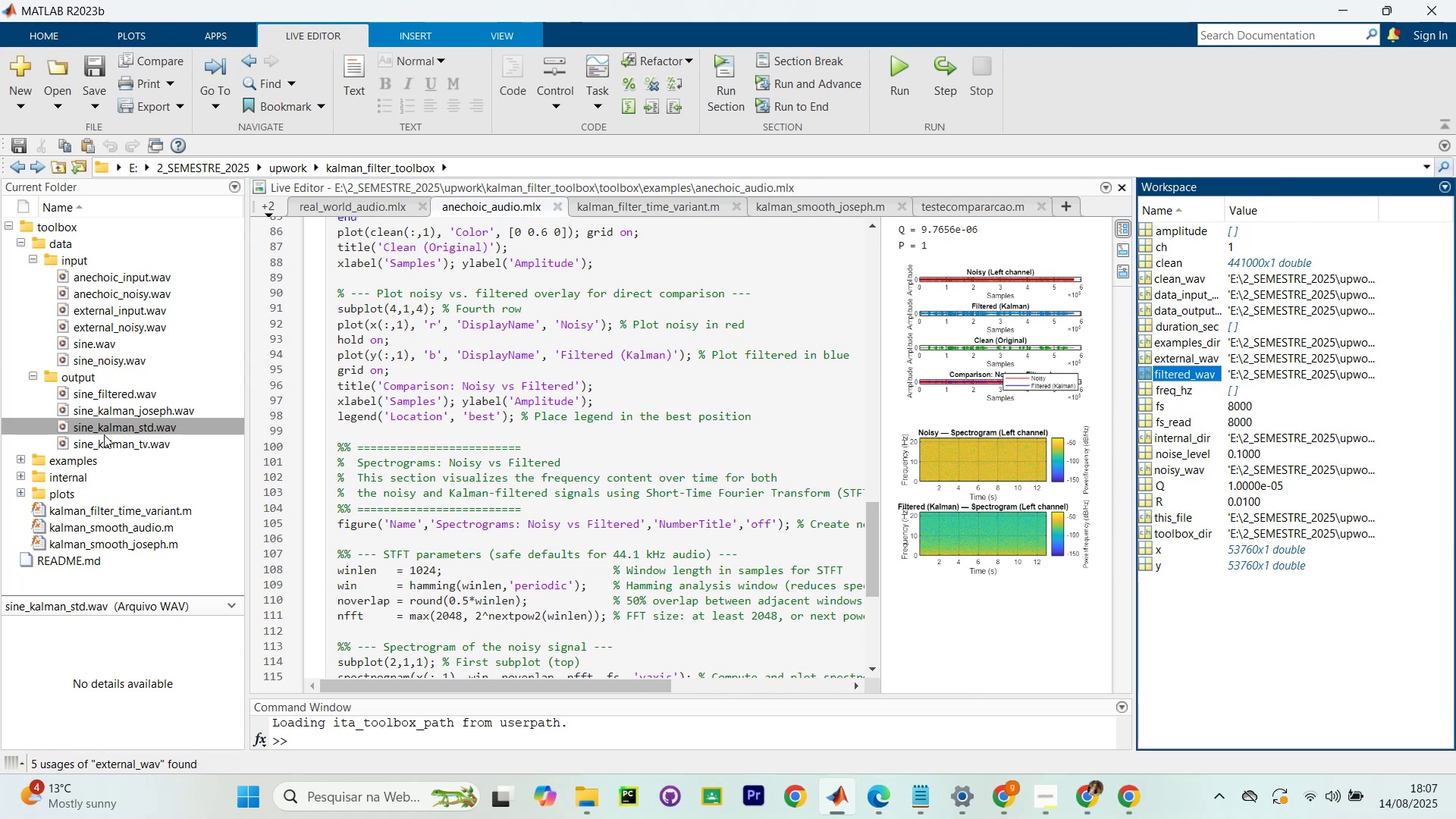 
scroll: coordinate [715, 485], scroll_direction: up, amount: 3.0
 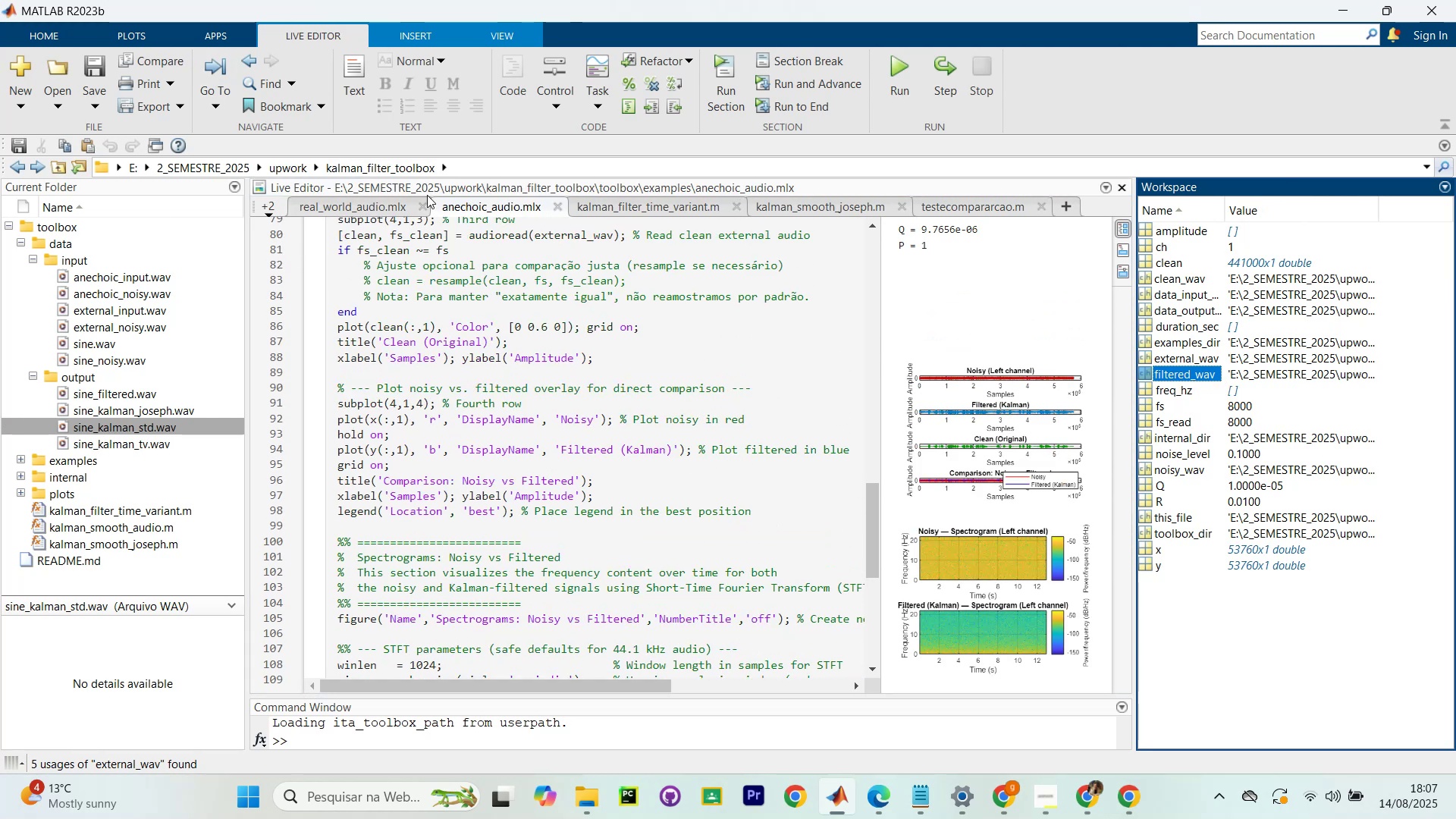 
scroll: coordinate [648, 532], scroll_direction: down, amount: 9.0
 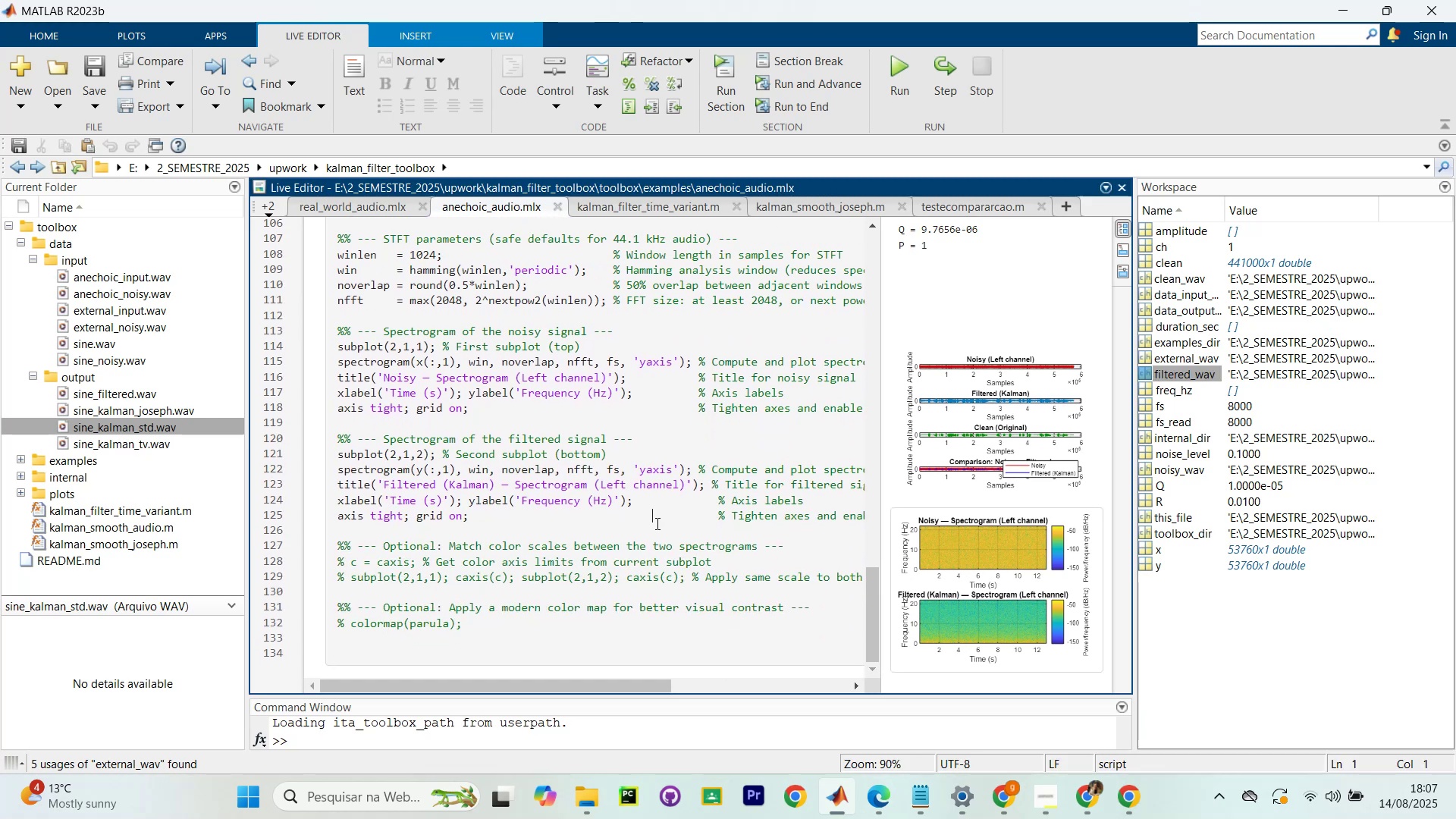 
key(Control+NumpadEnter)
 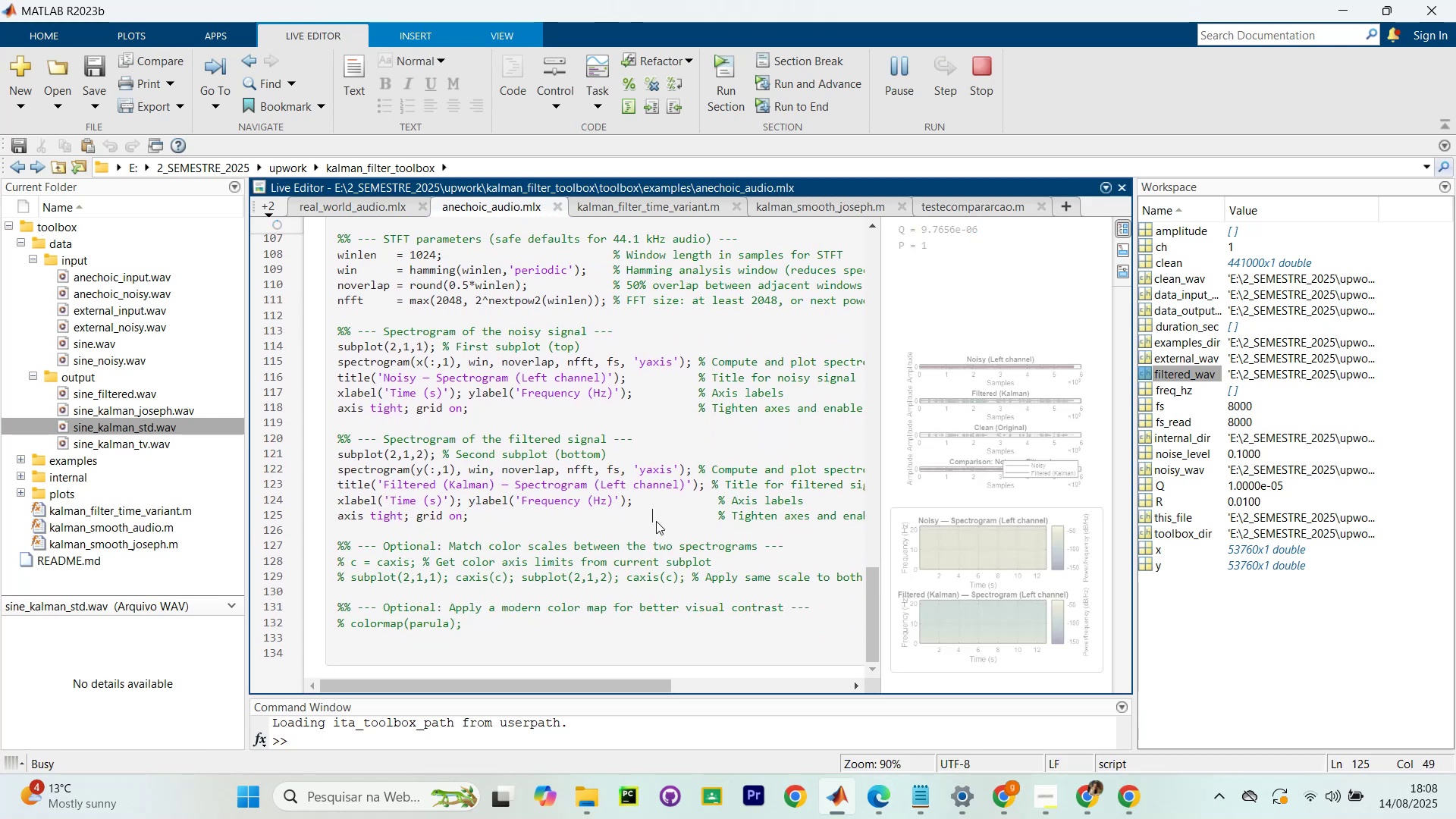 
scroll: coordinate [668, 525], scroll_direction: down, amount: 5.0
 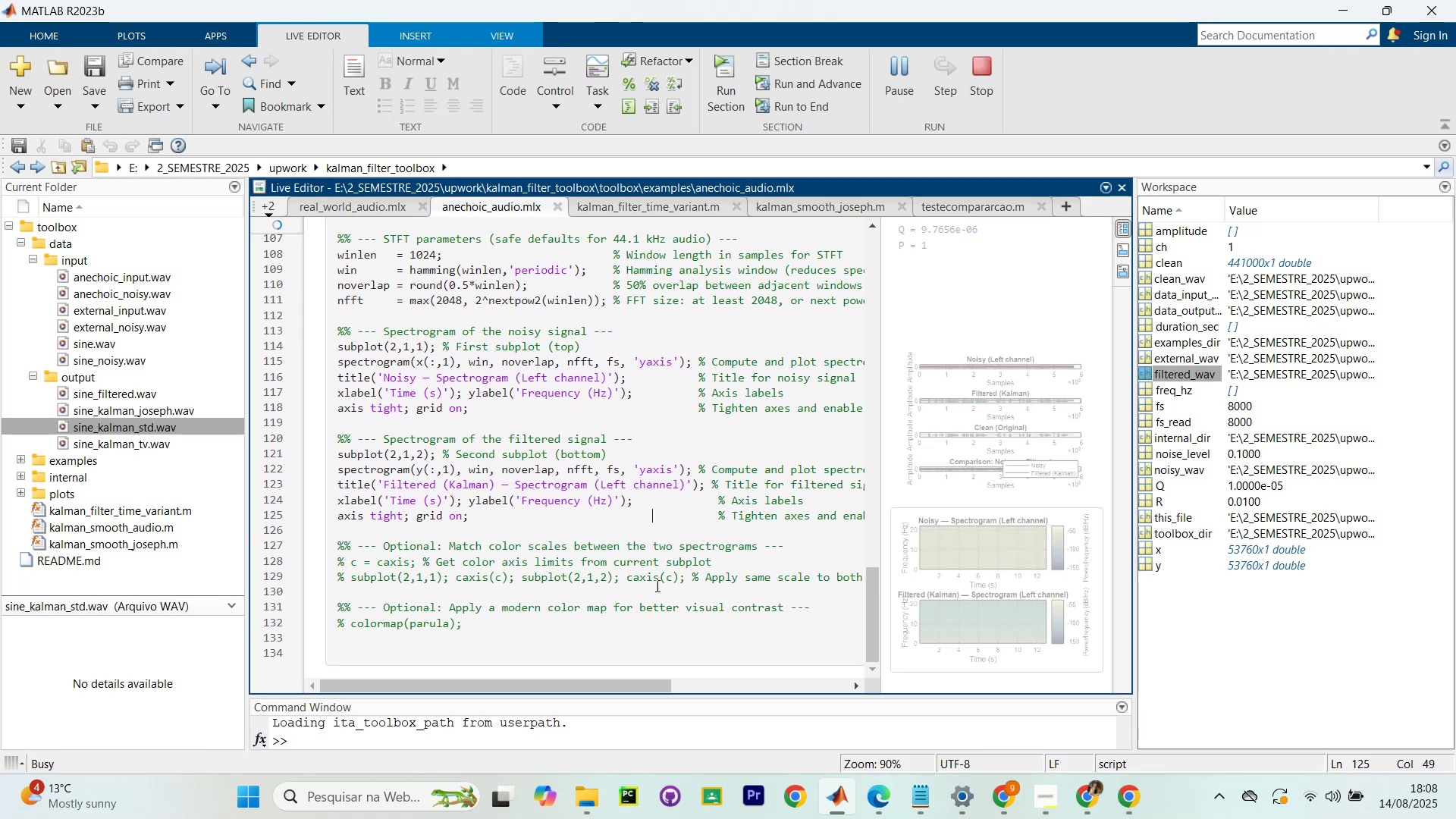 
scroll: coordinate [663, 580], scroll_direction: up, amount: 10.0
 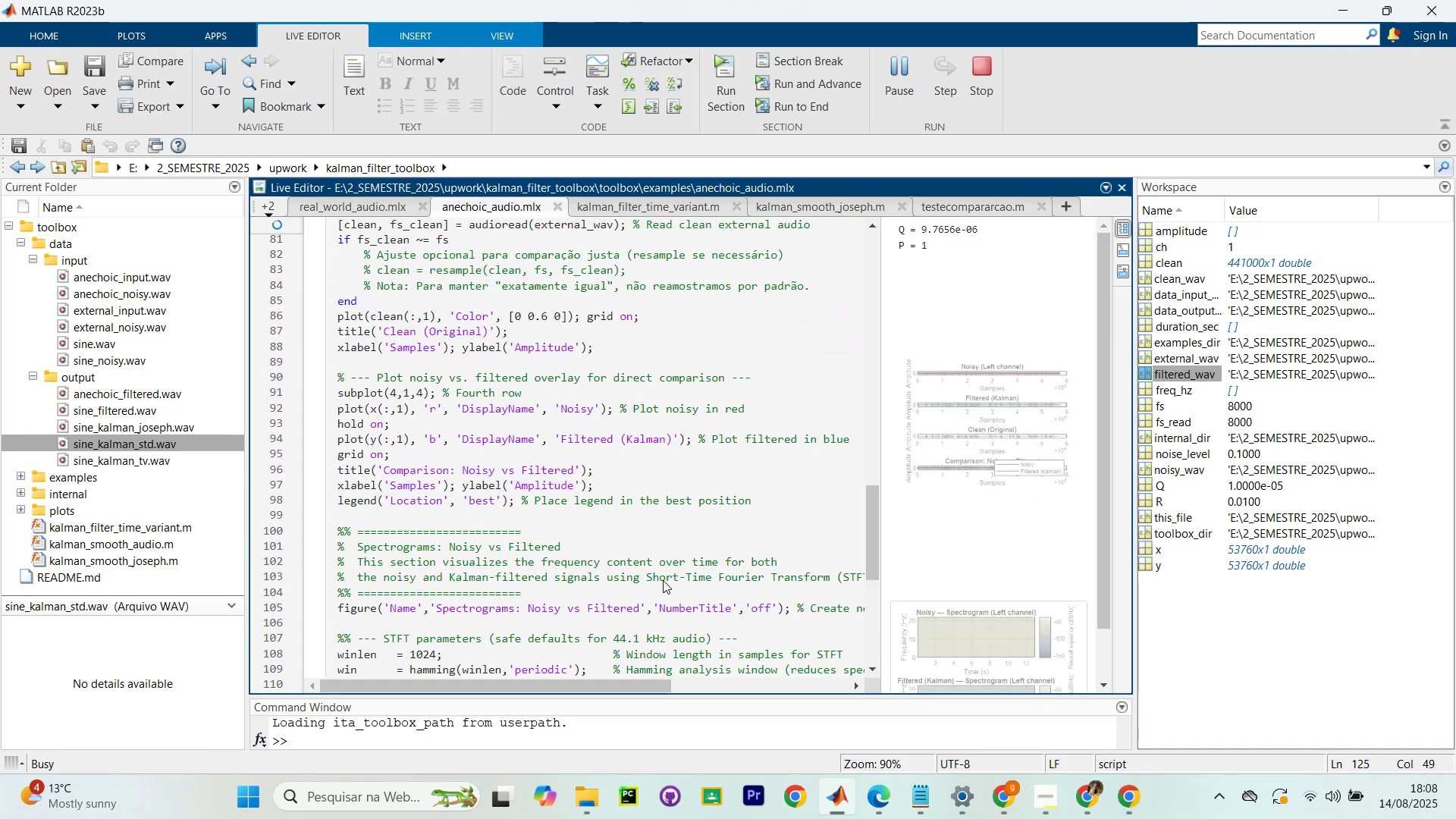 
scroll: coordinate [657, 587], scroll_direction: down, amount: 3.0
 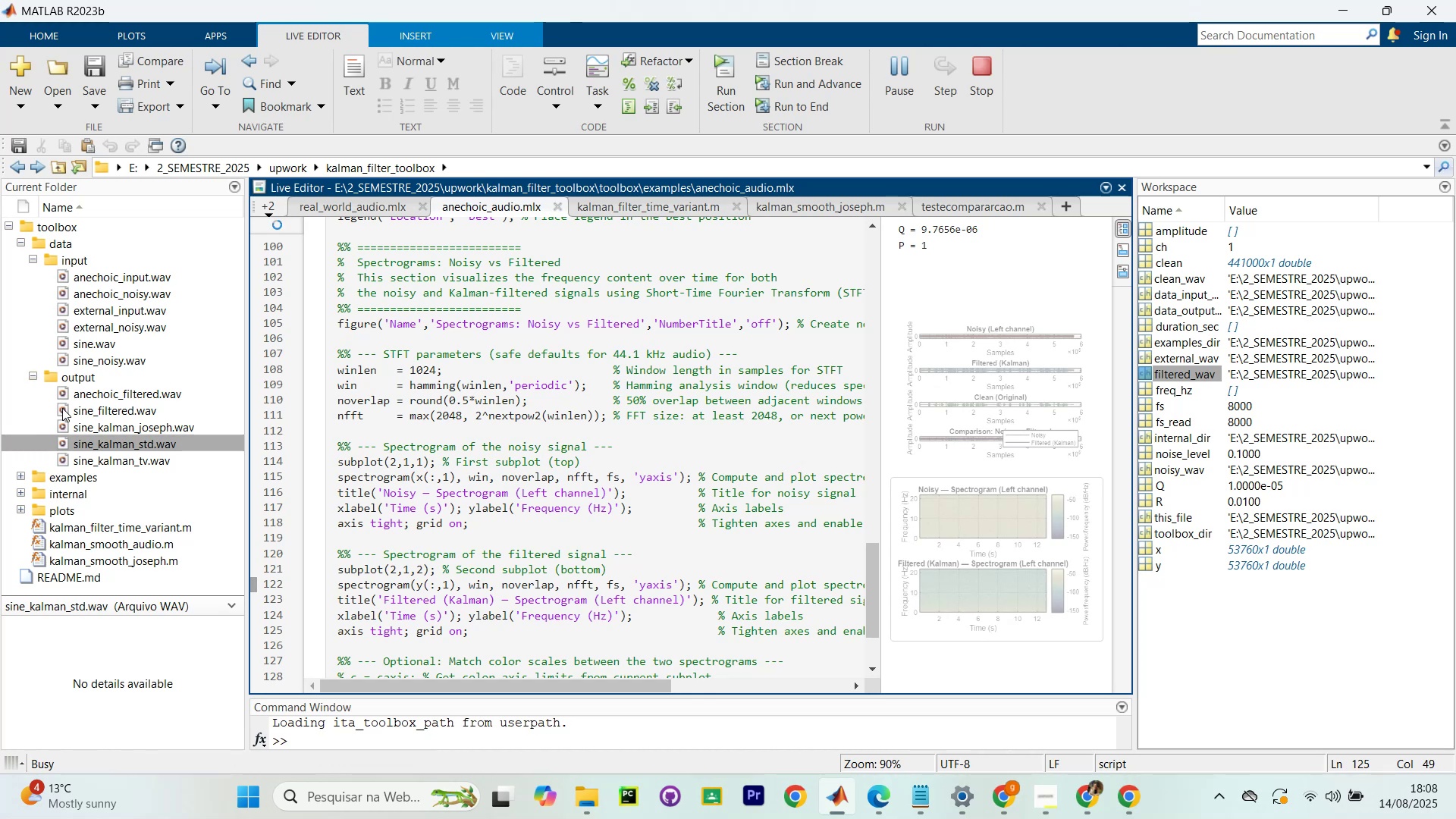 
left_click([105, 395])
 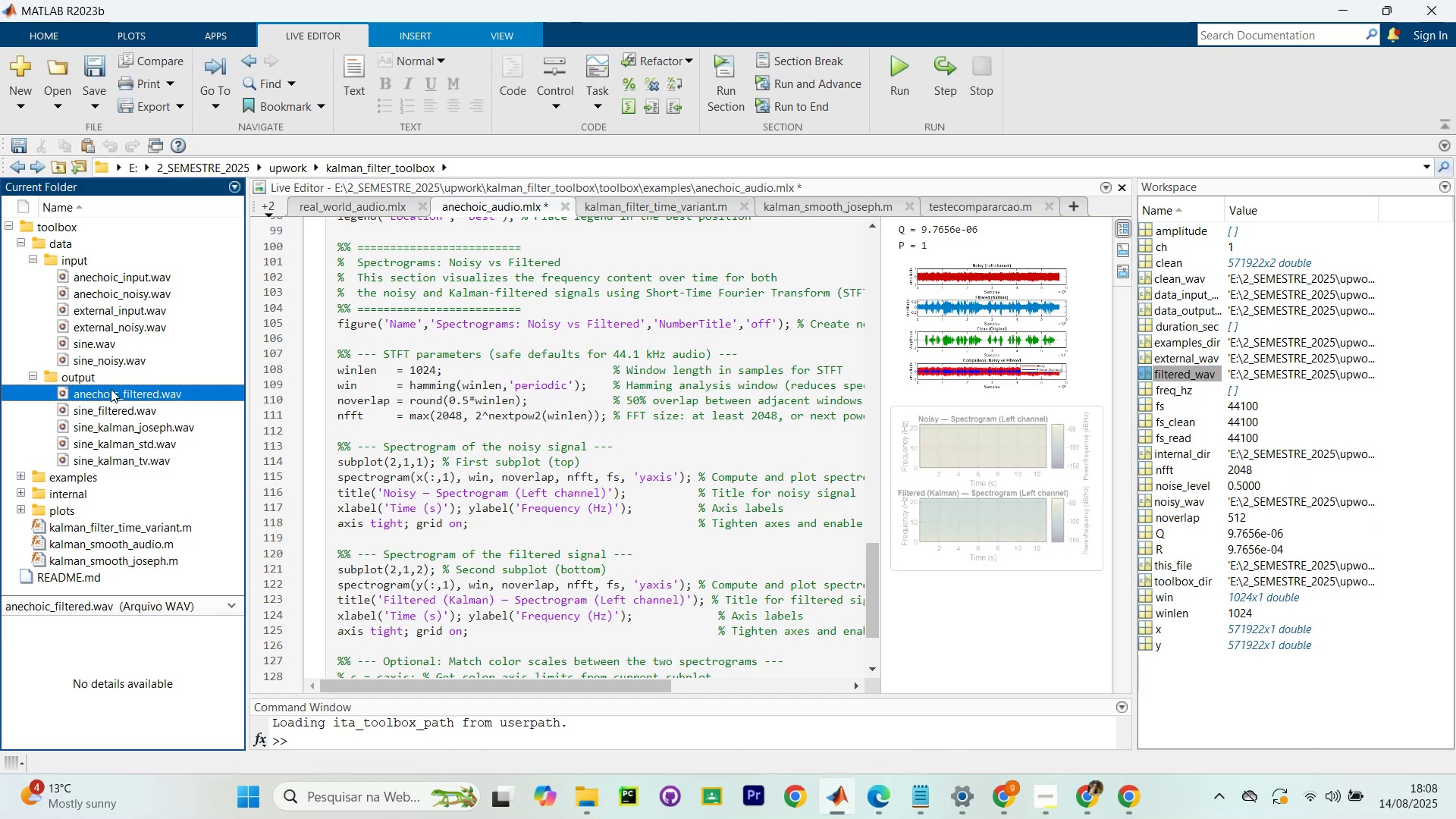 
left_click_drag(start_coordinate=[110, 392], to_coordinate=[524, 721])
 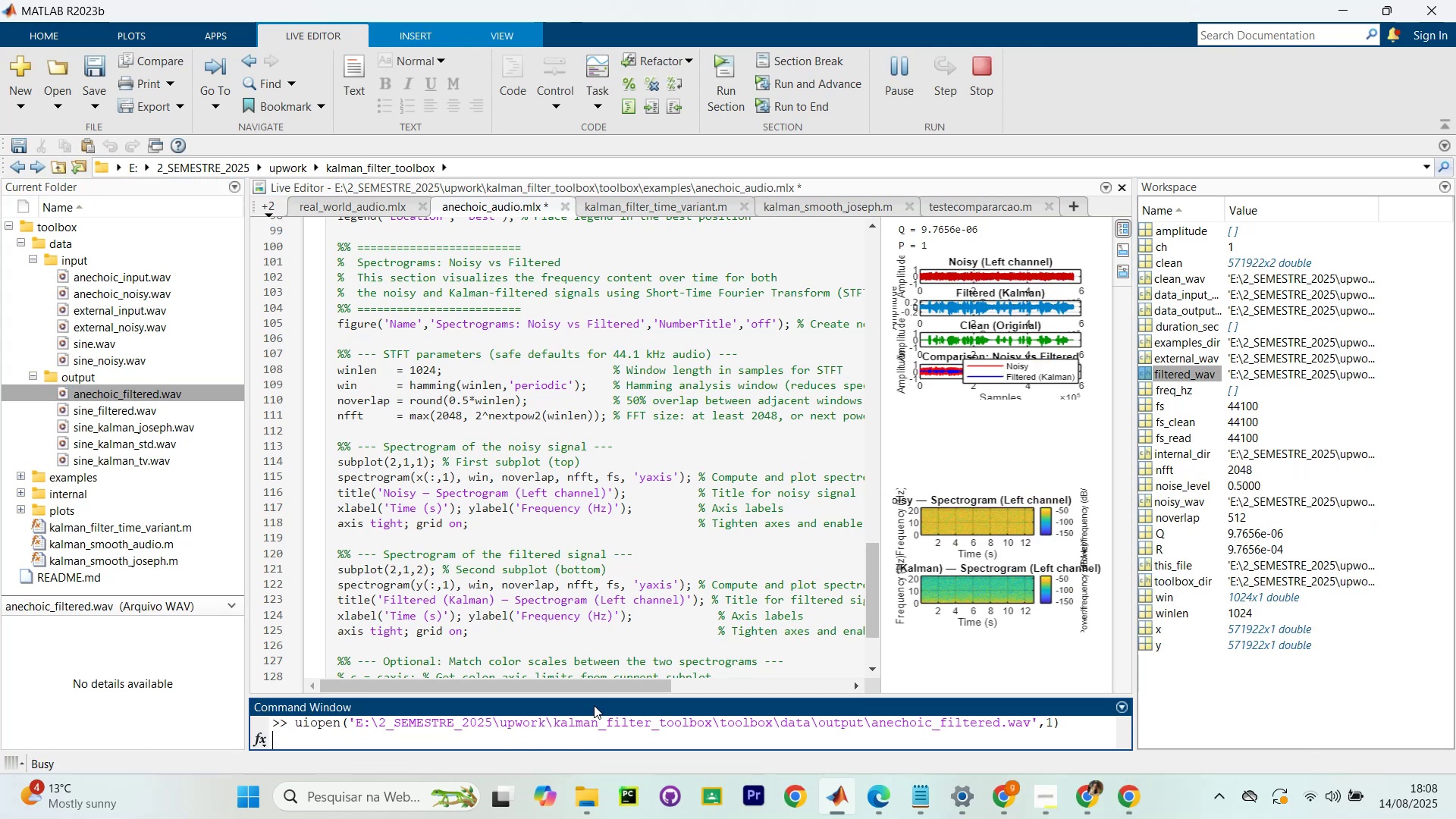 
left_click_drag(start_coordinate=[601, 695], to_coordinate=[604, 555])
 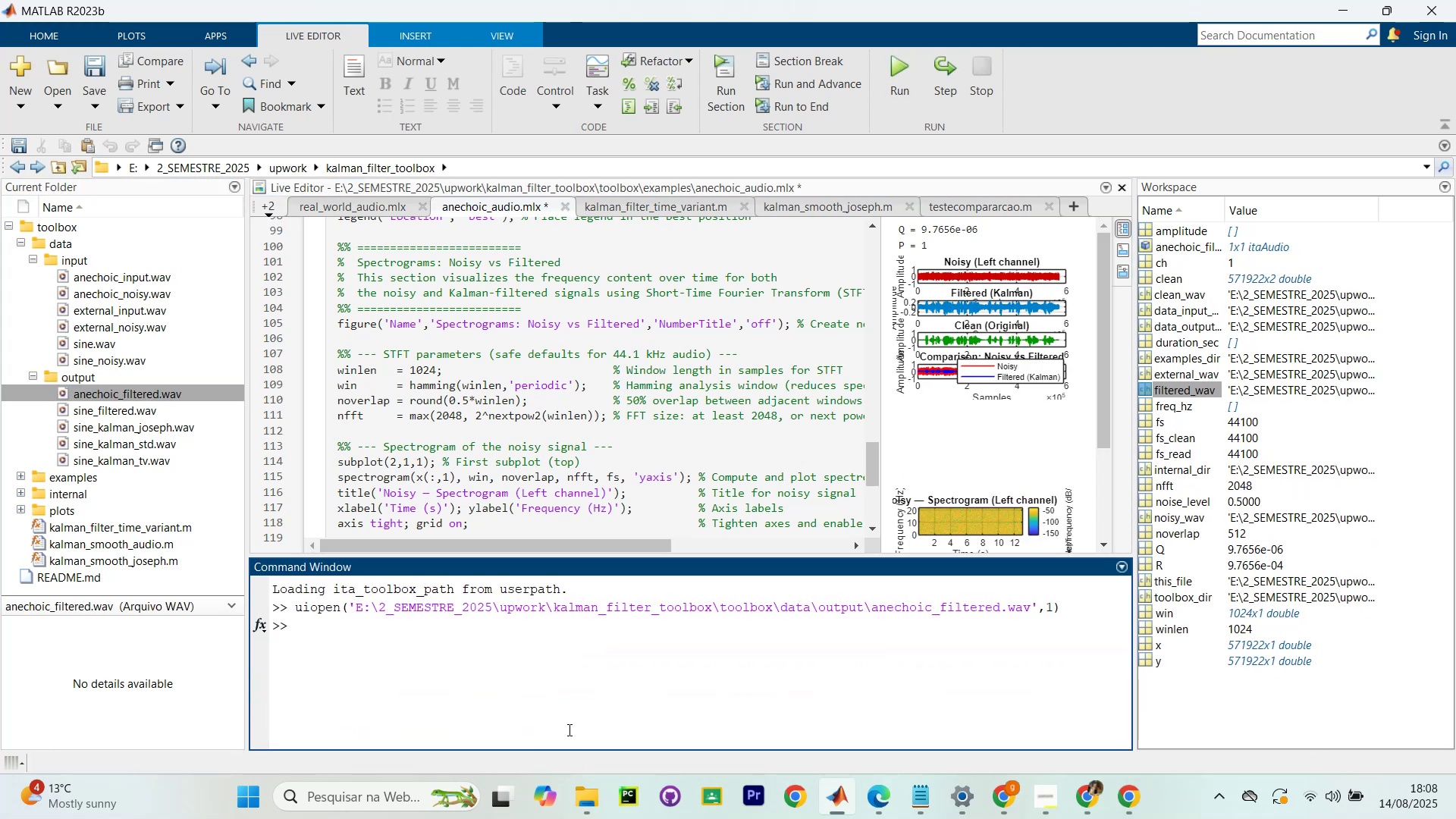 
left_click([568, 730])
 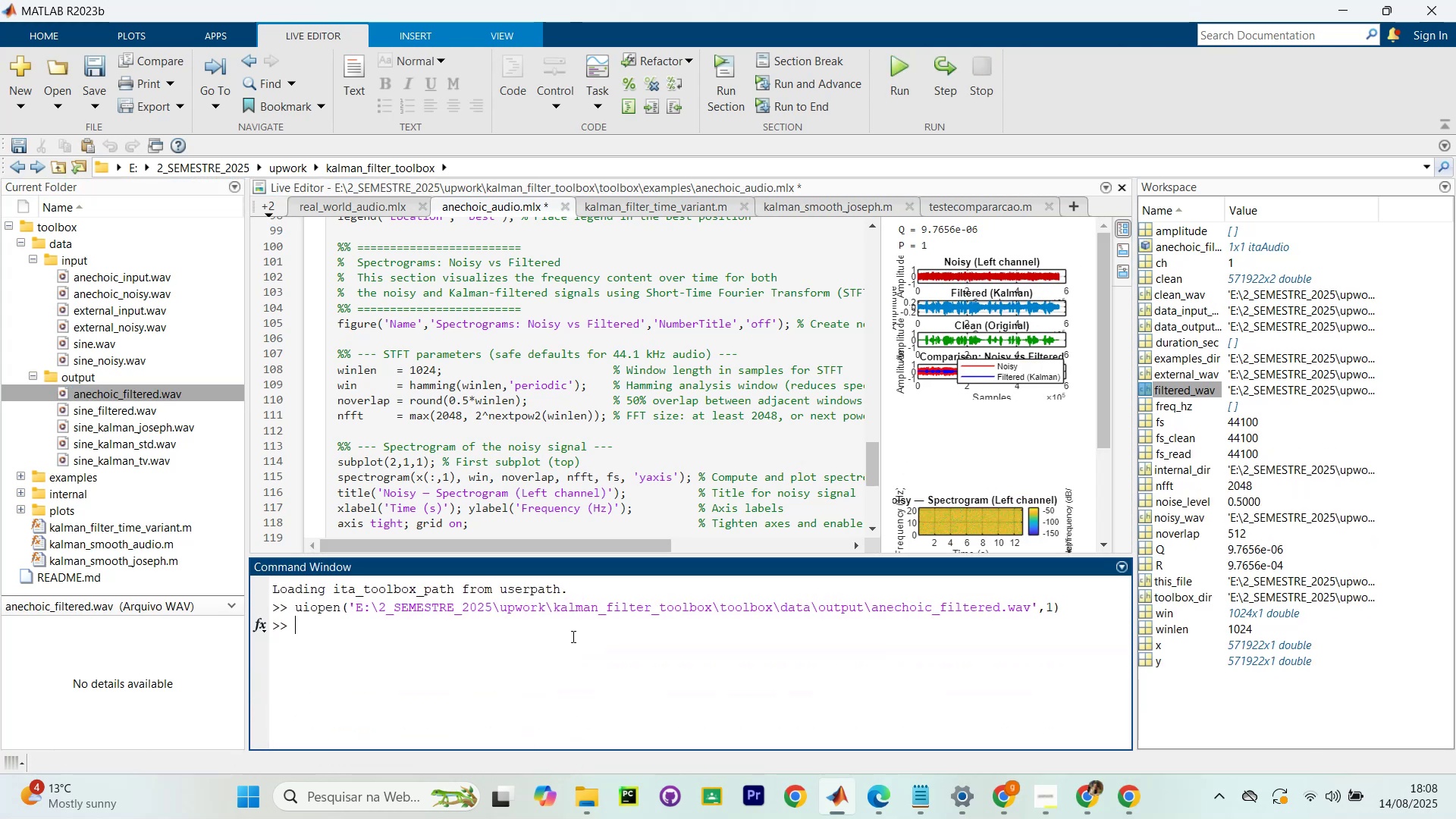 
type(q)
key(Backspace)
type(an4)
key(Backspace)
type(ehch)
 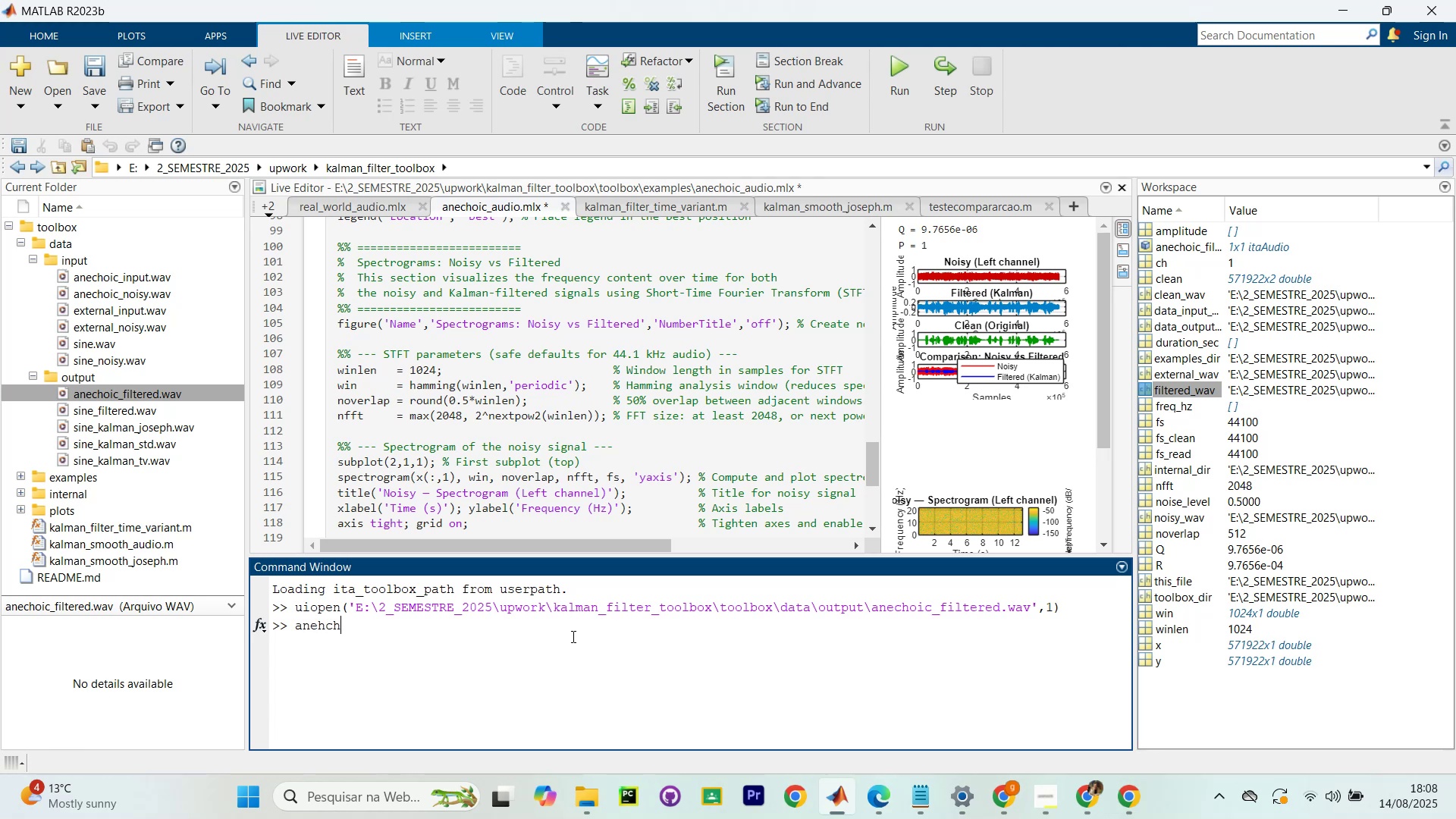 
key(Enter)
 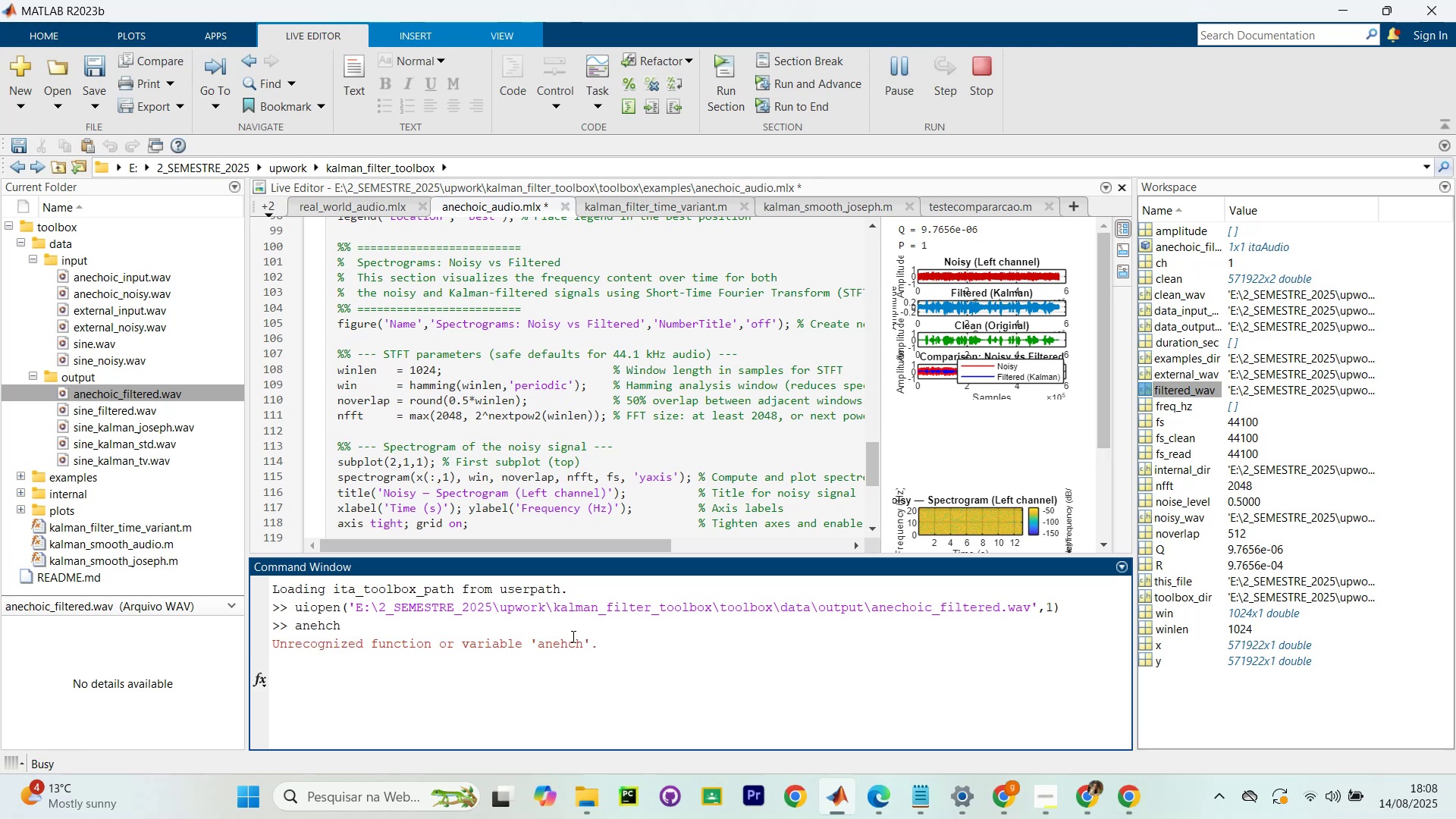 
key(Enter)
 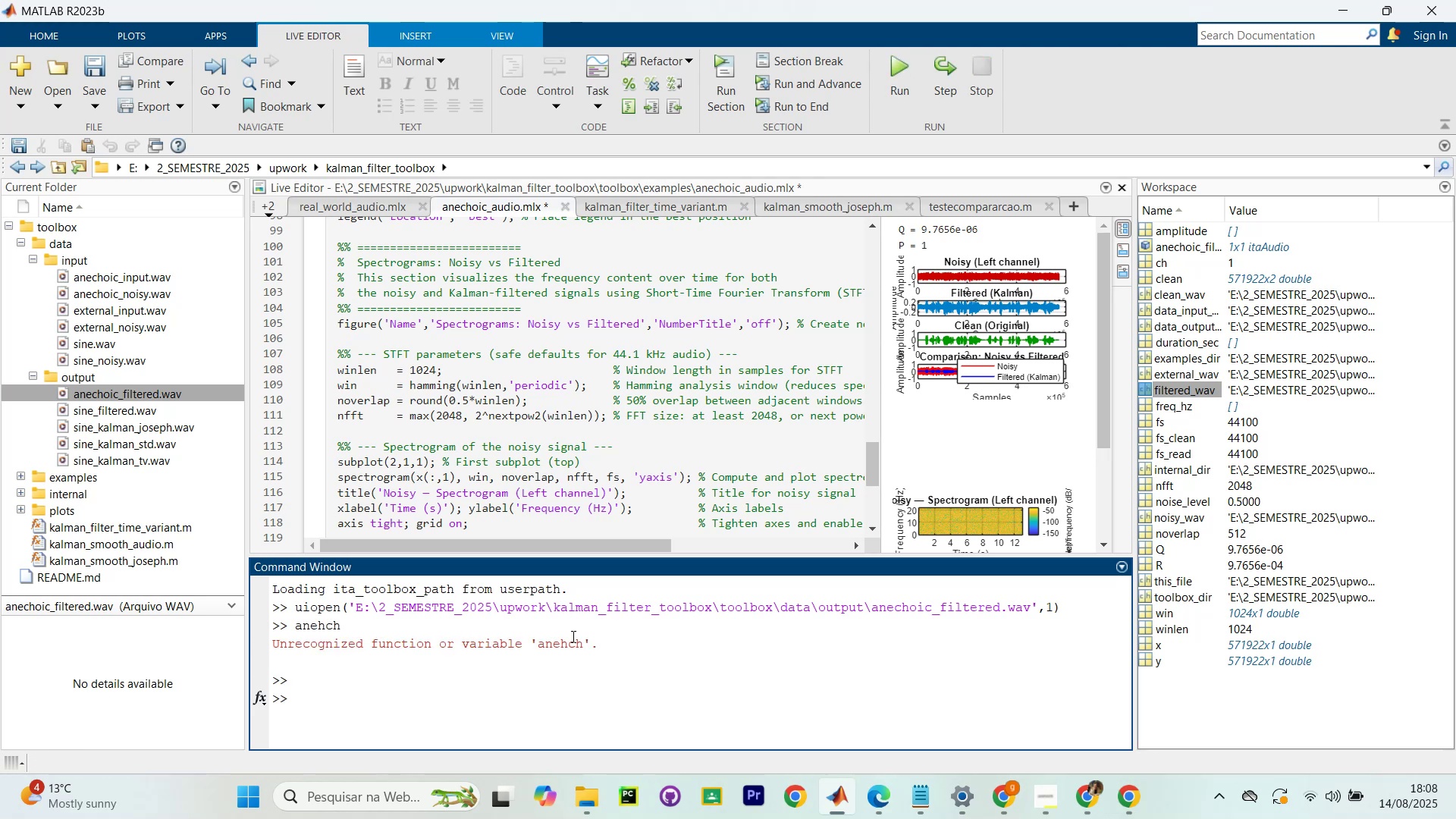 
type(anech)
key(Tab)
type(.pl)
key(Tab)
type(a)
key(Tab)
 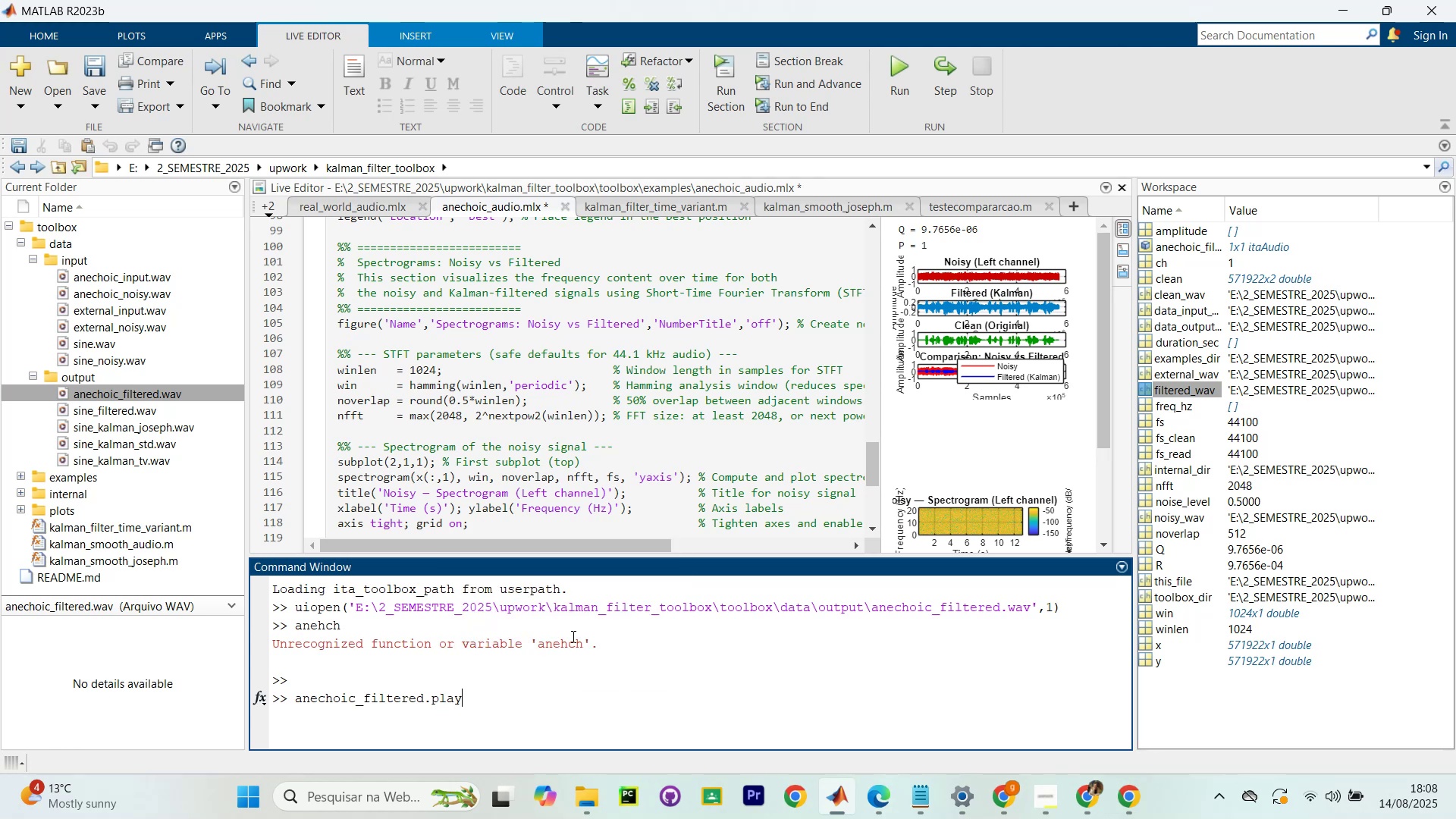 
key(Enter)
 